 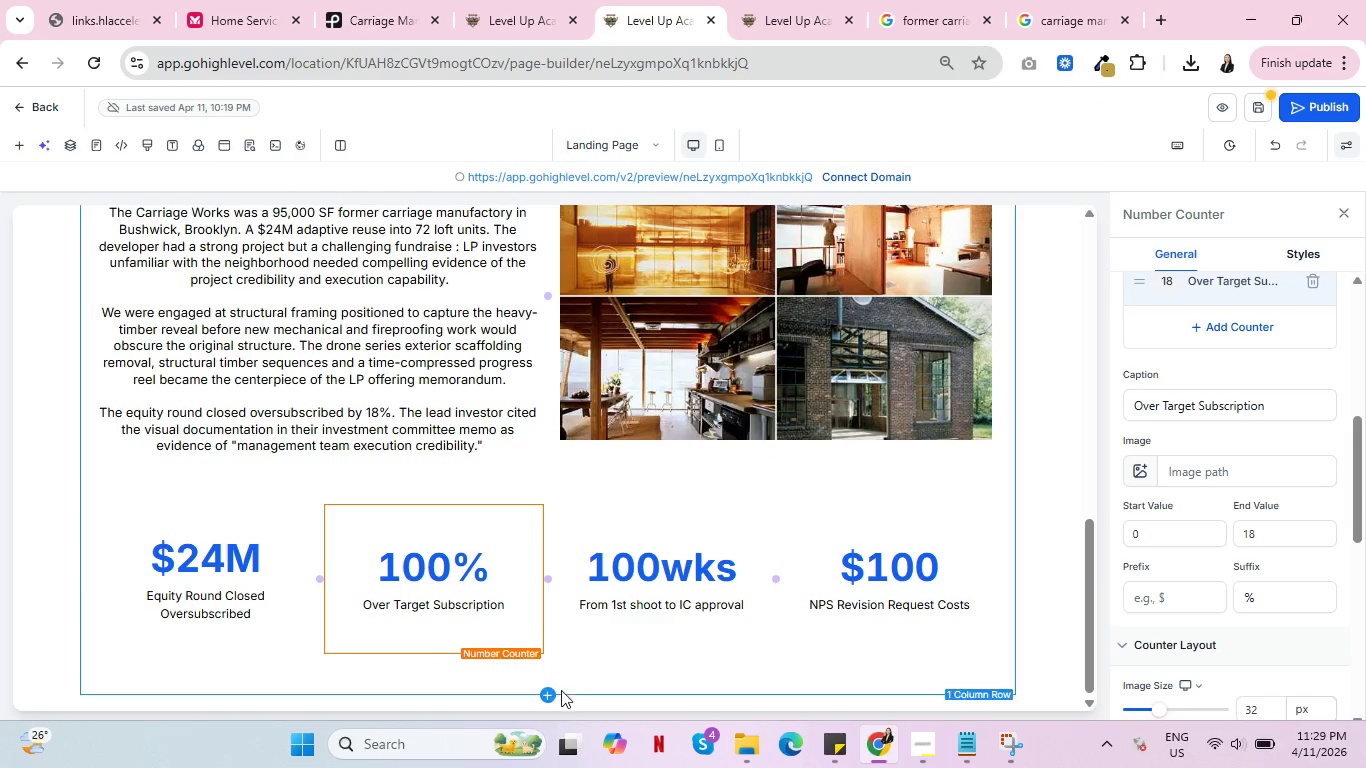 
left_click([544, 702])
 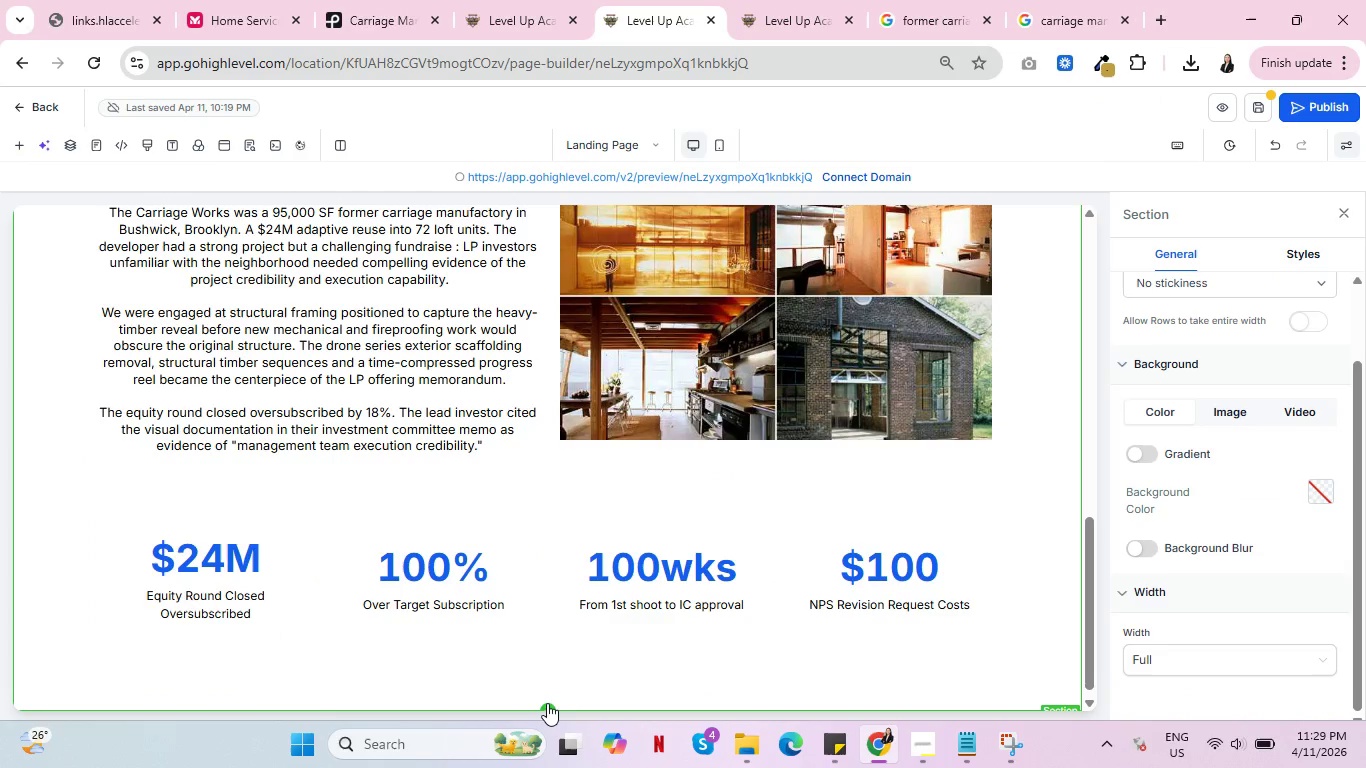 
left_click([547, 705])
 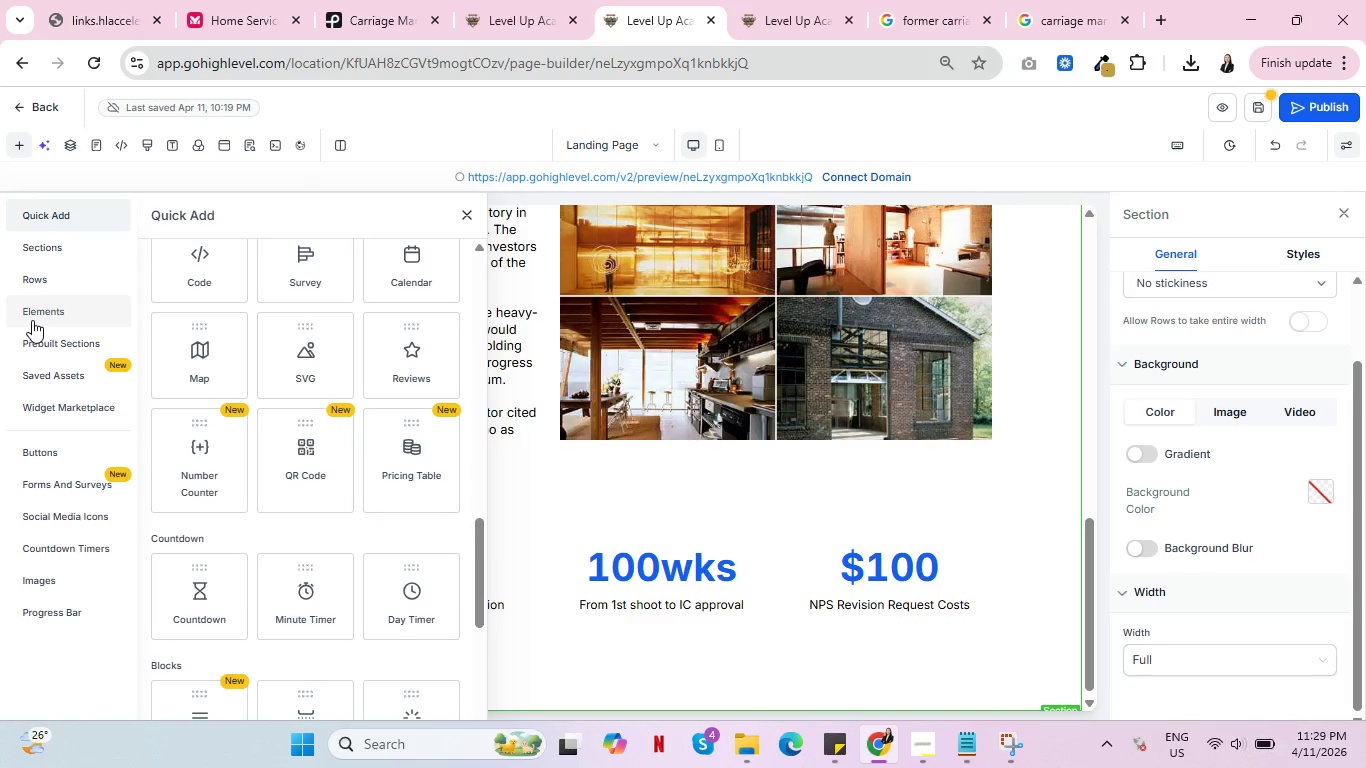 
left_click([39, 248])
 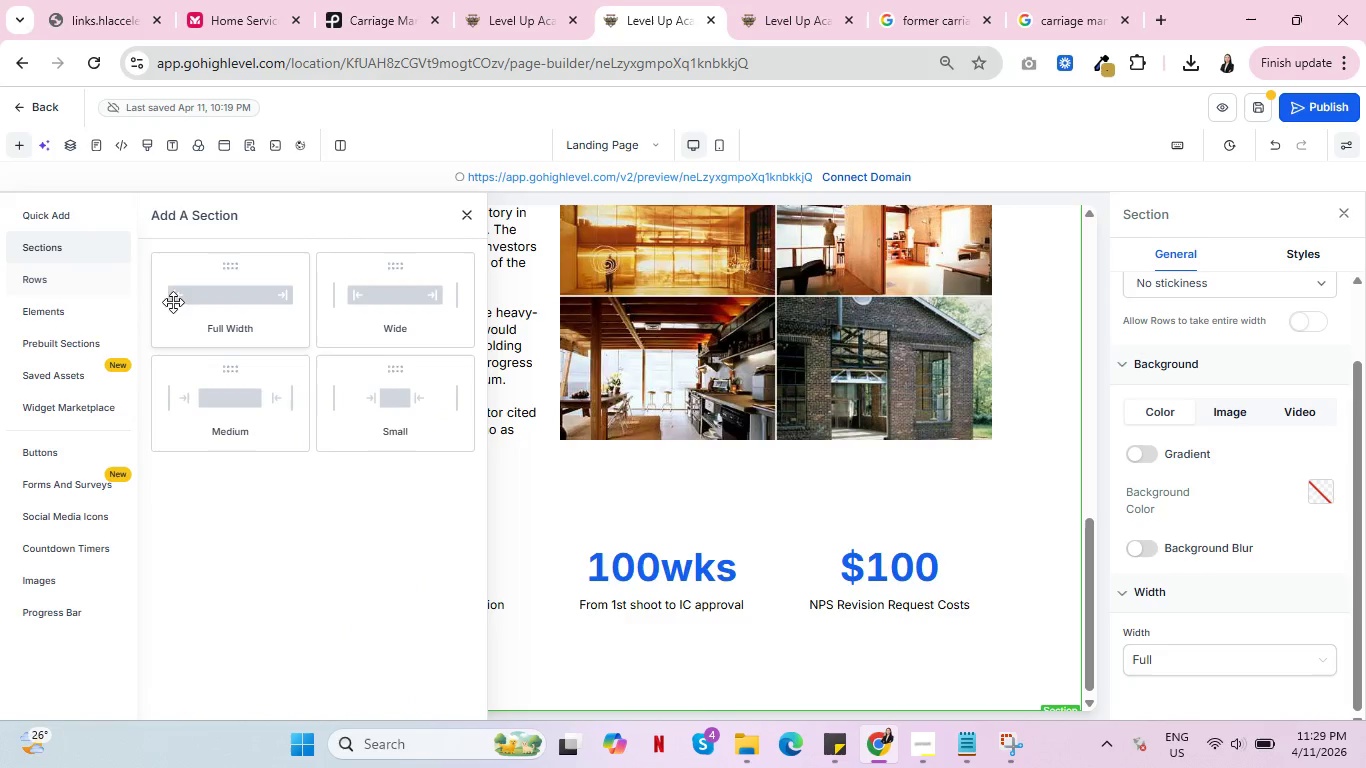 
left_click([222, 307])
 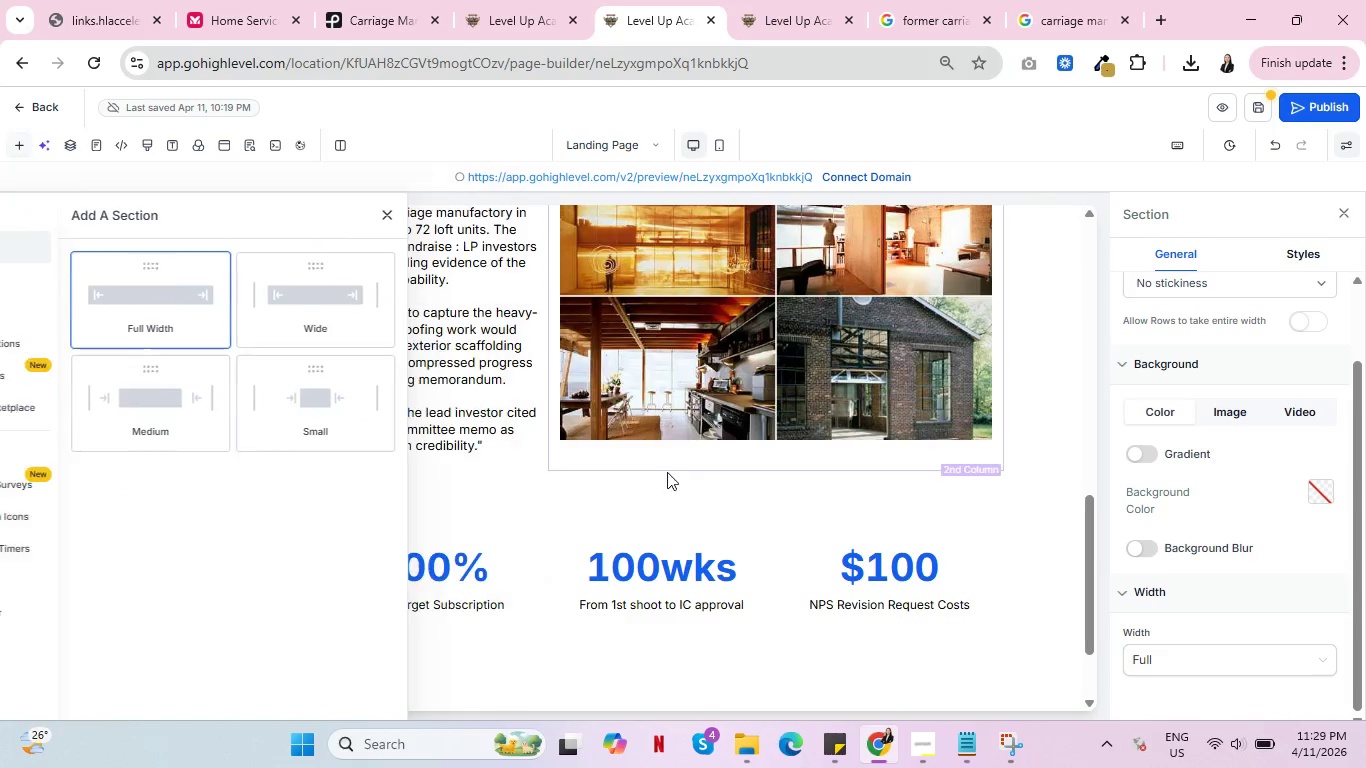 
scroll: coordinate [704, 485], scroll_direction: down, amount: 6.0
 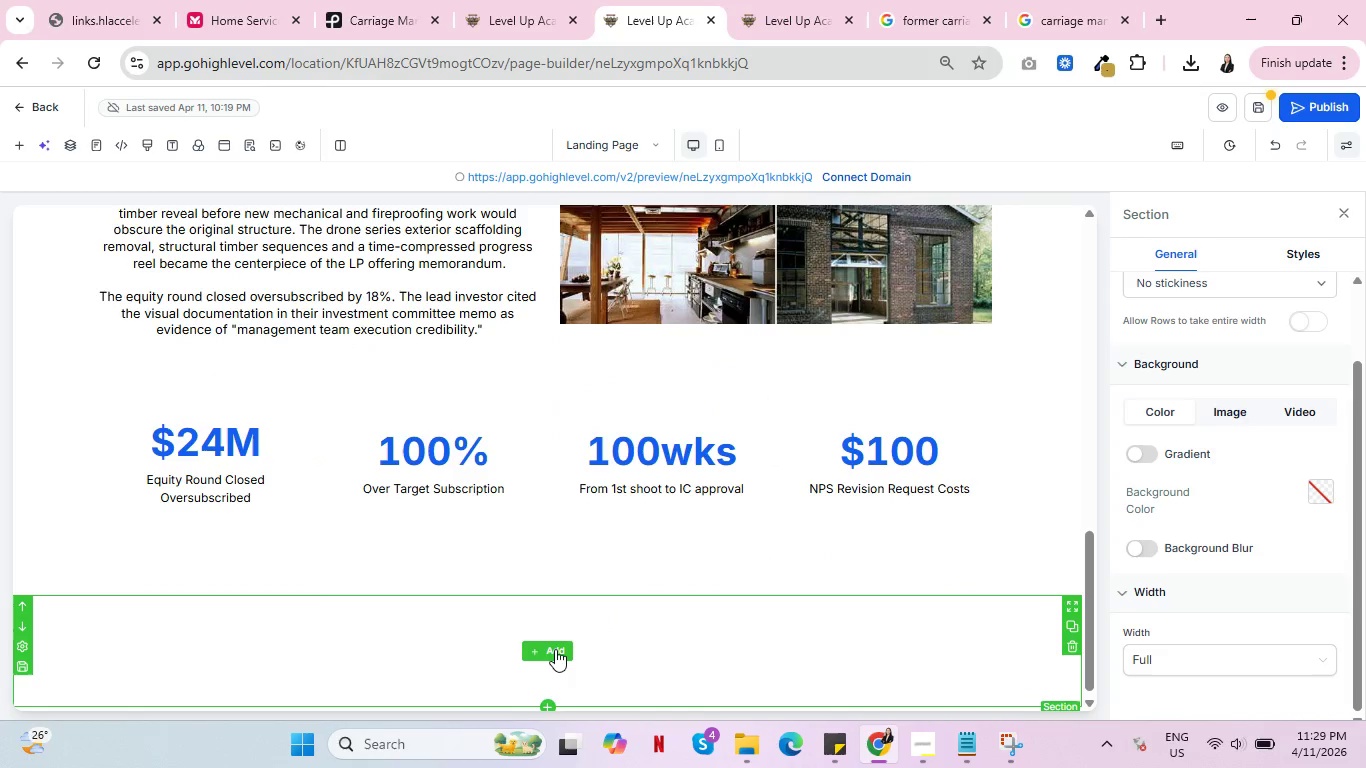 
left_click([555, 649])
 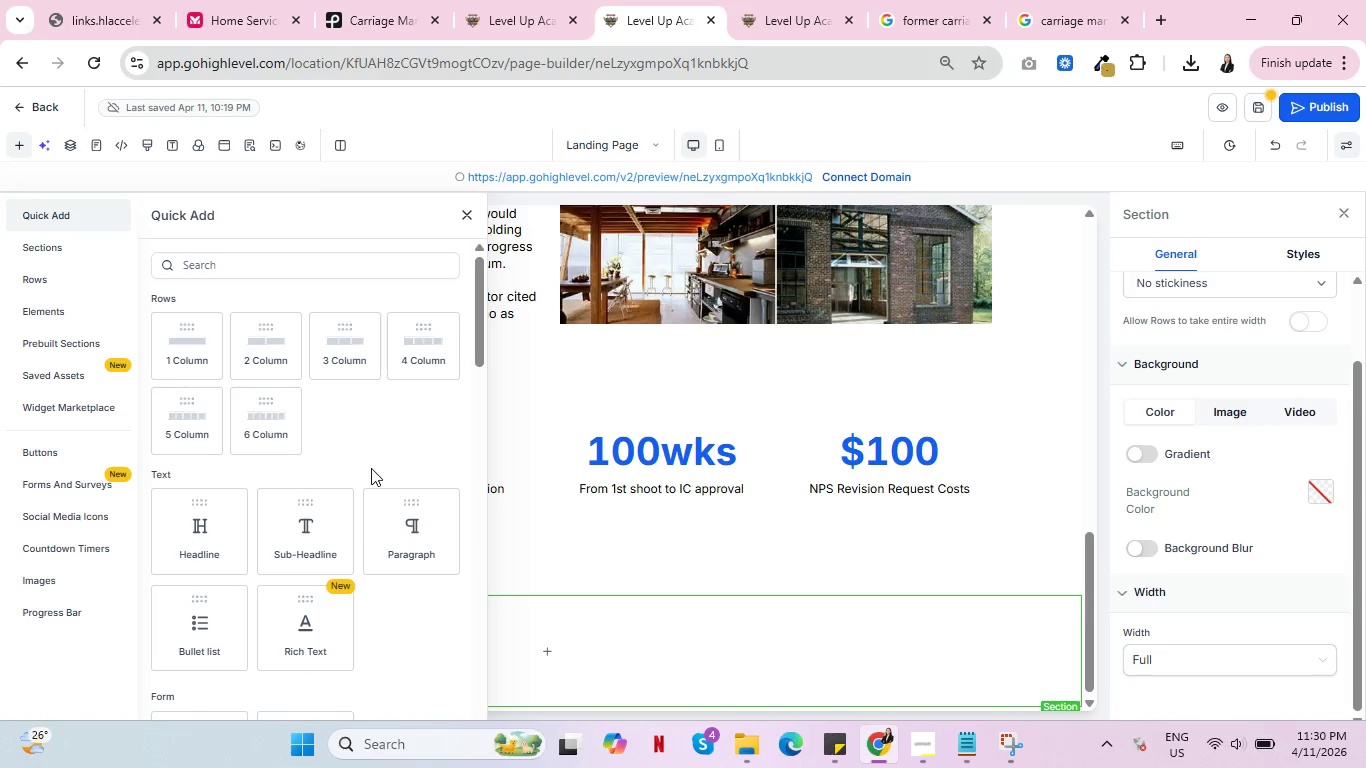 
wait(20.45)
 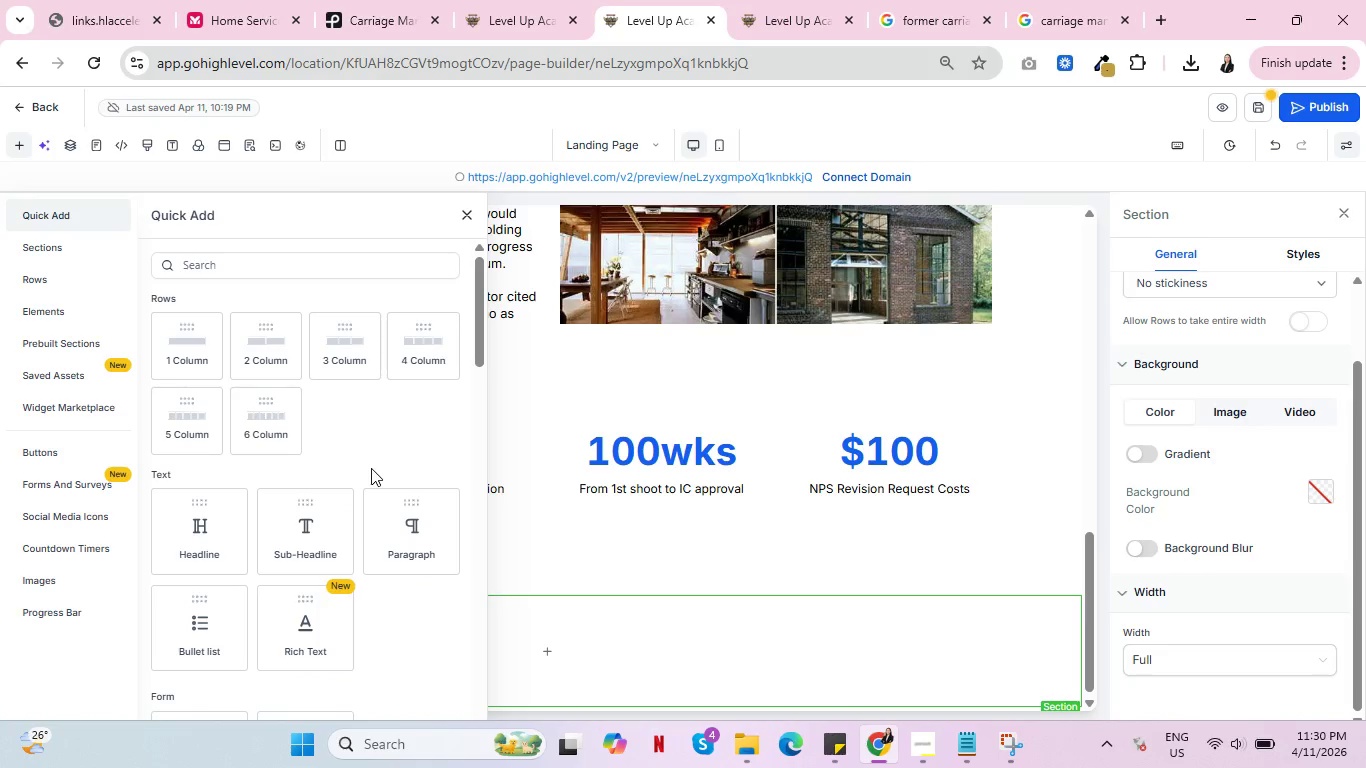 
left_click([409, 527])
 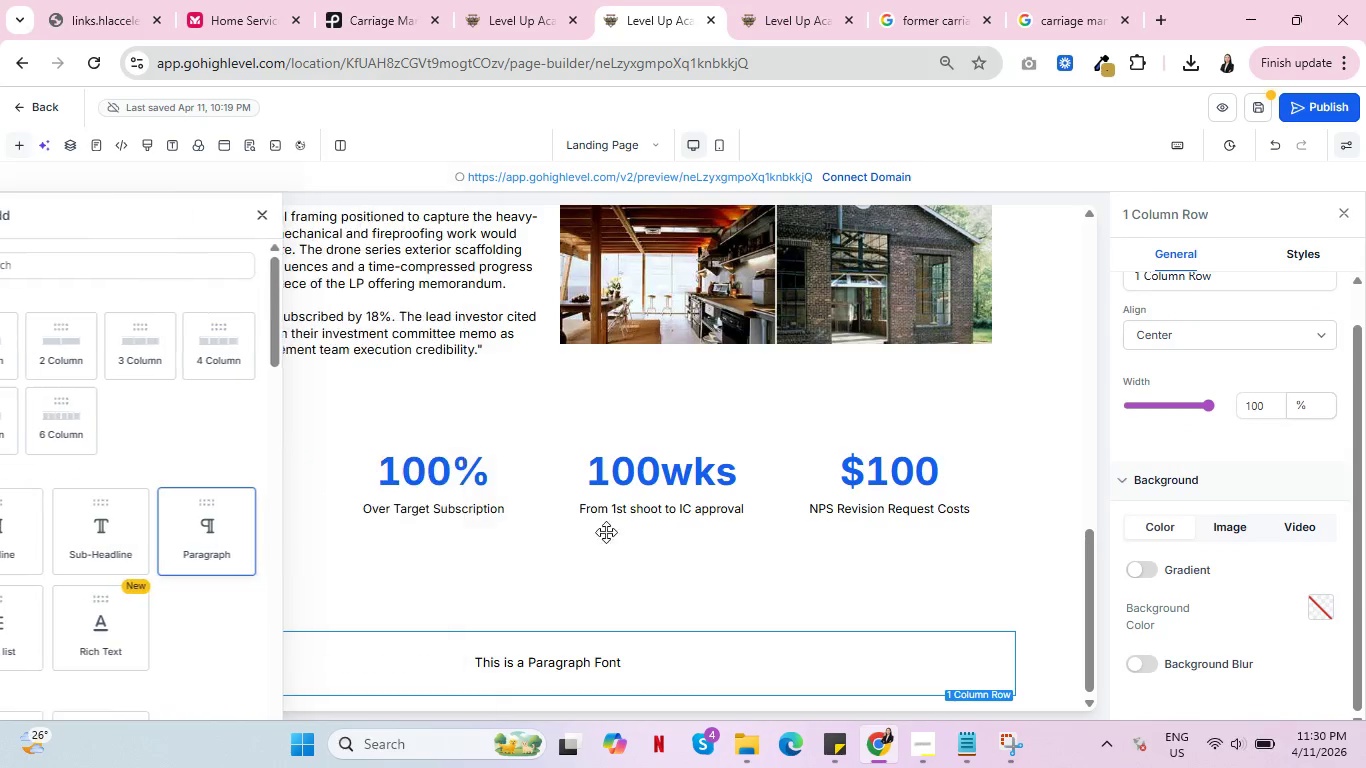 
scroll: coordinate [719, 535], scroll_direction: down, amount: 3.0
 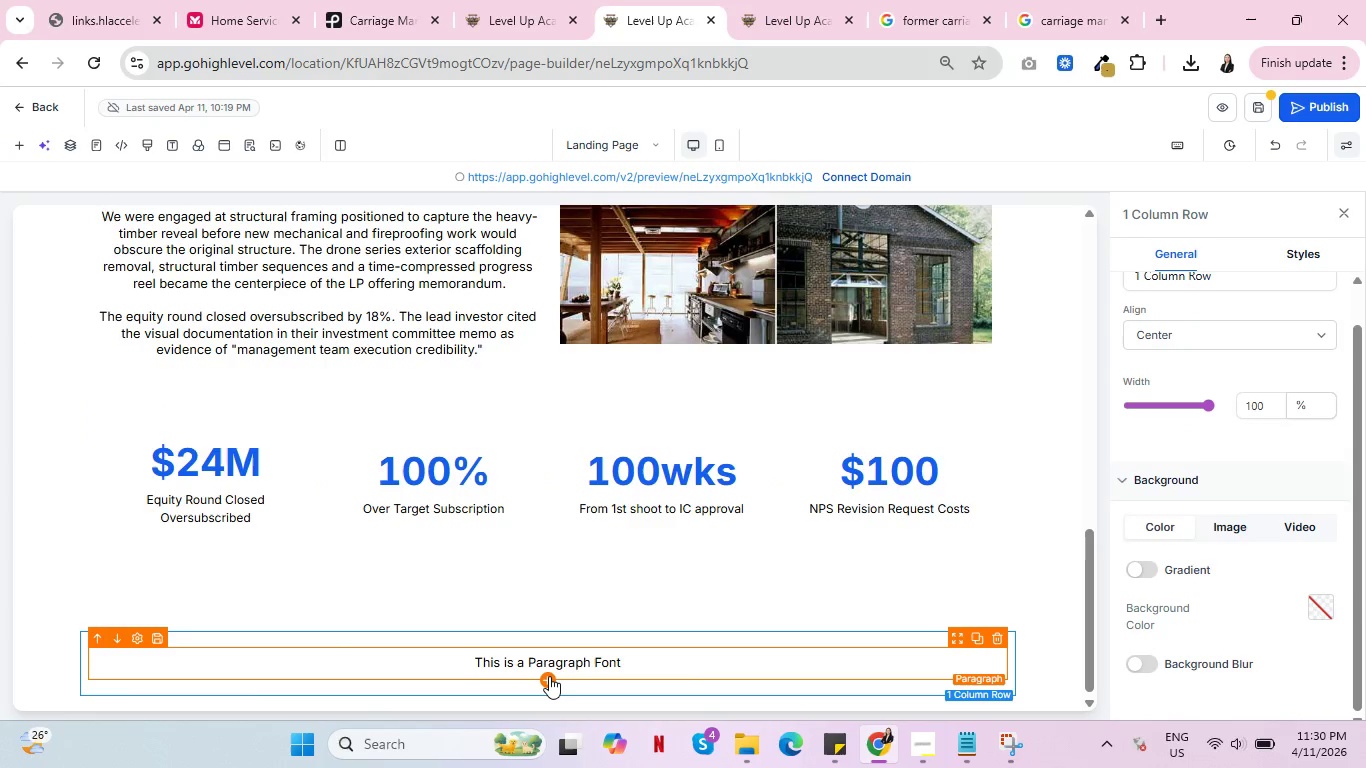 
left_click([549, 676])
 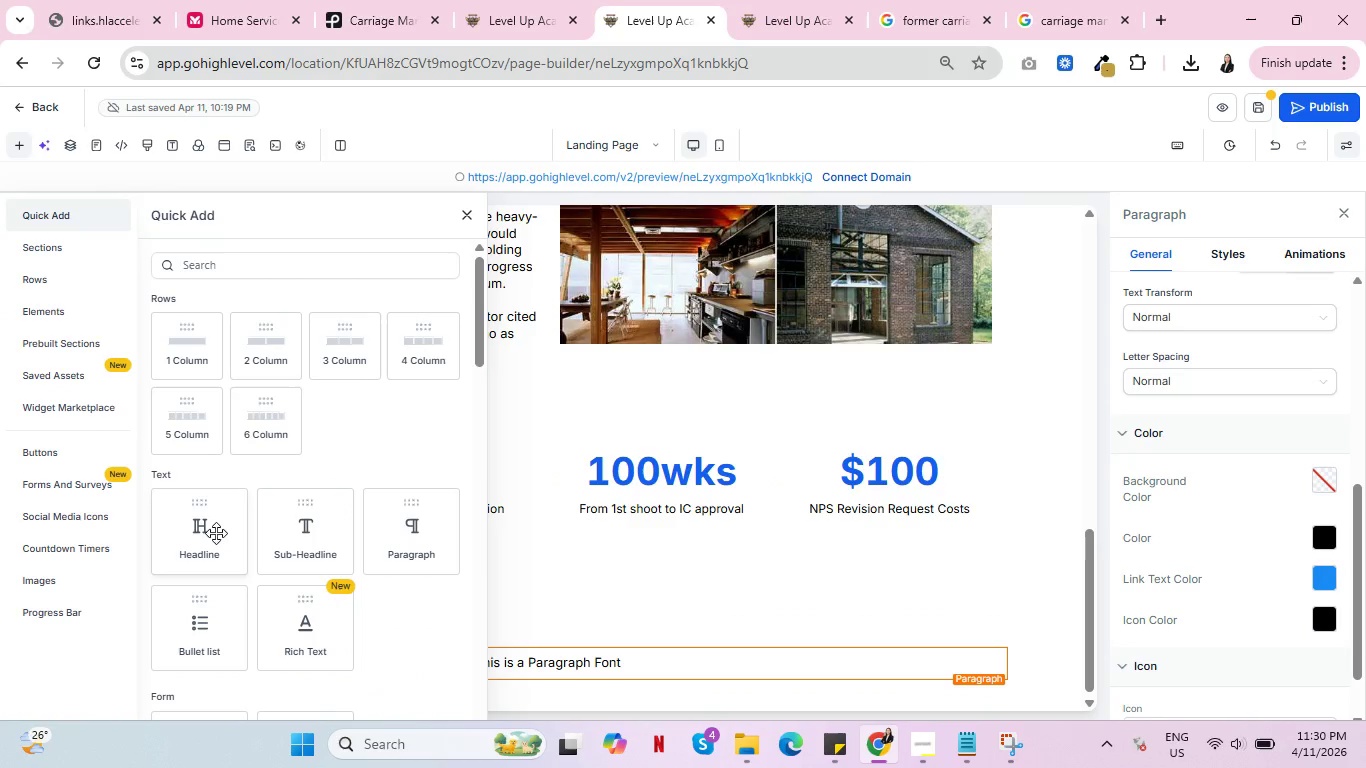 
left_click([211, 532])
 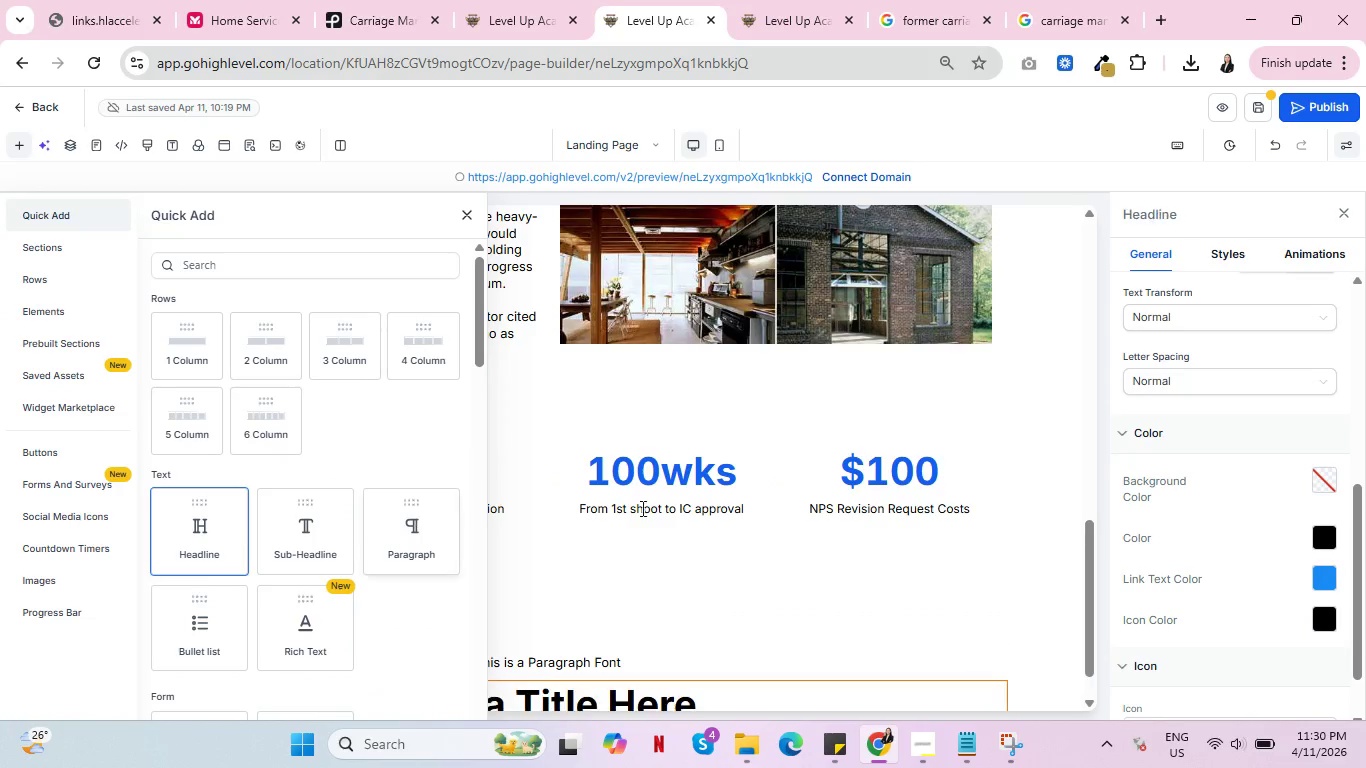 
scroll: coordinate [941, 522], scroll_direction: down, amount: 5.0
 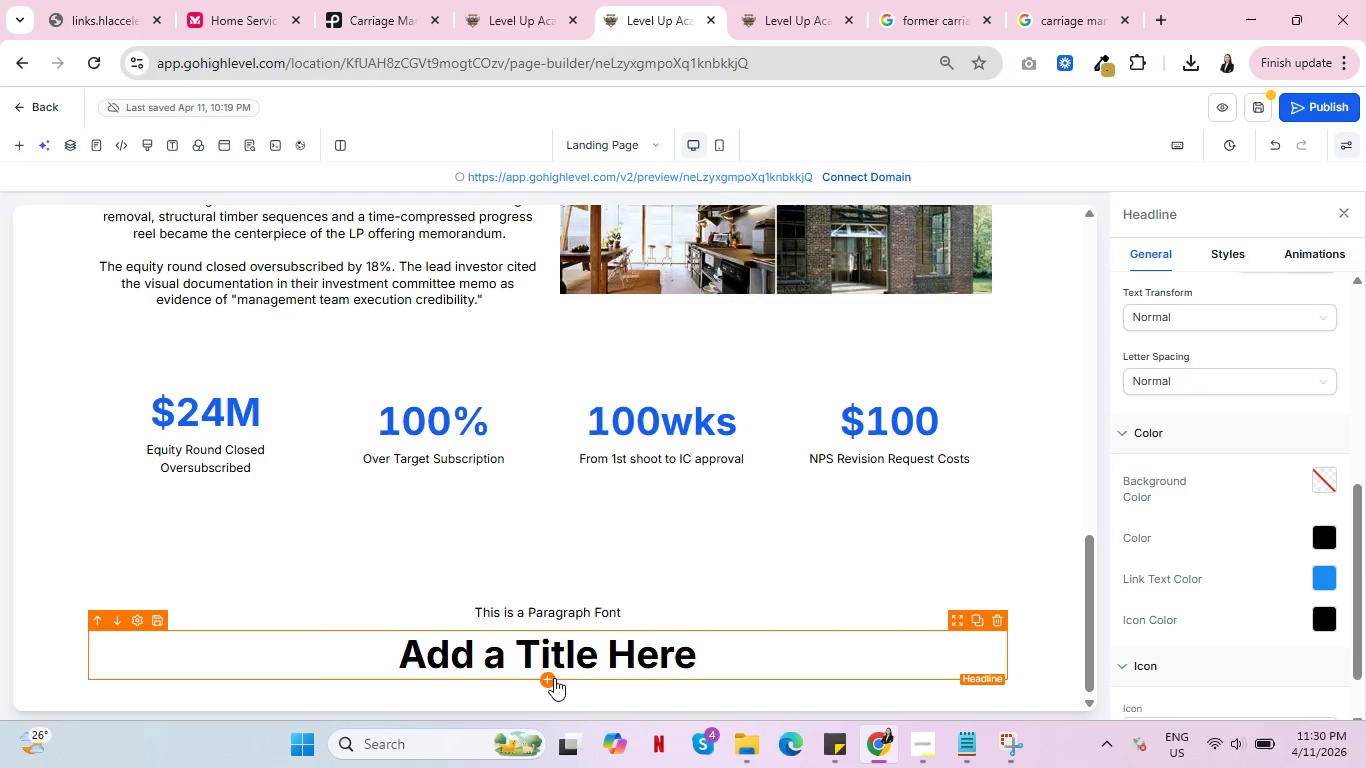 
left_click([550, 681])
 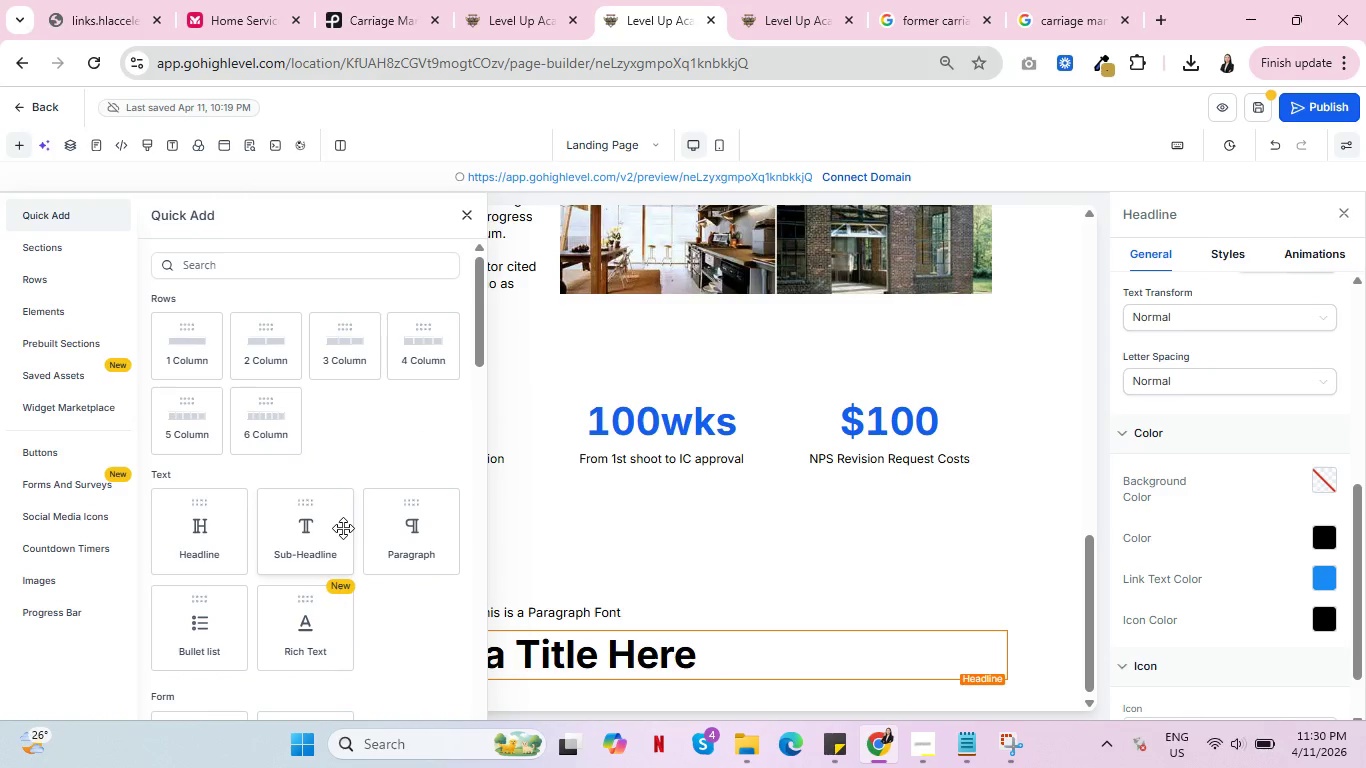 
wait(6.75)
 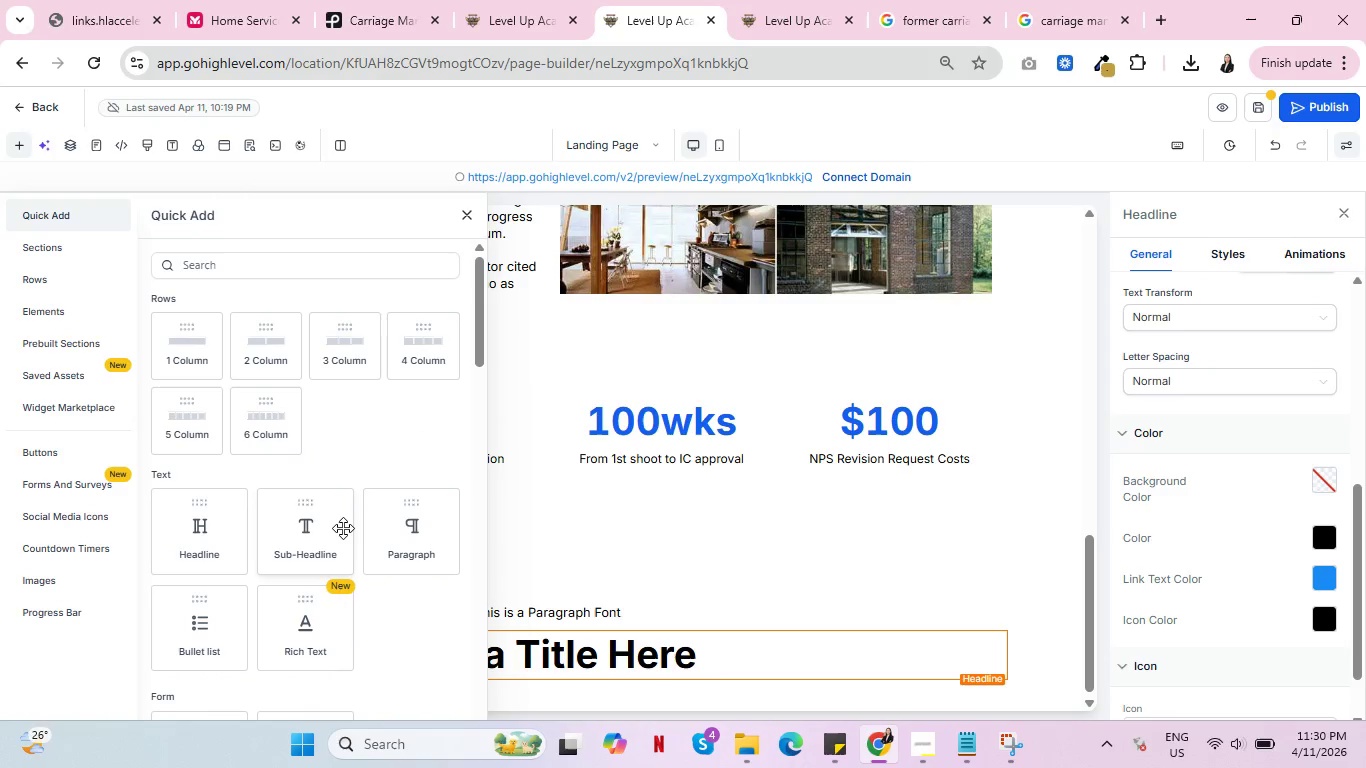 
left_click([343, 335])
 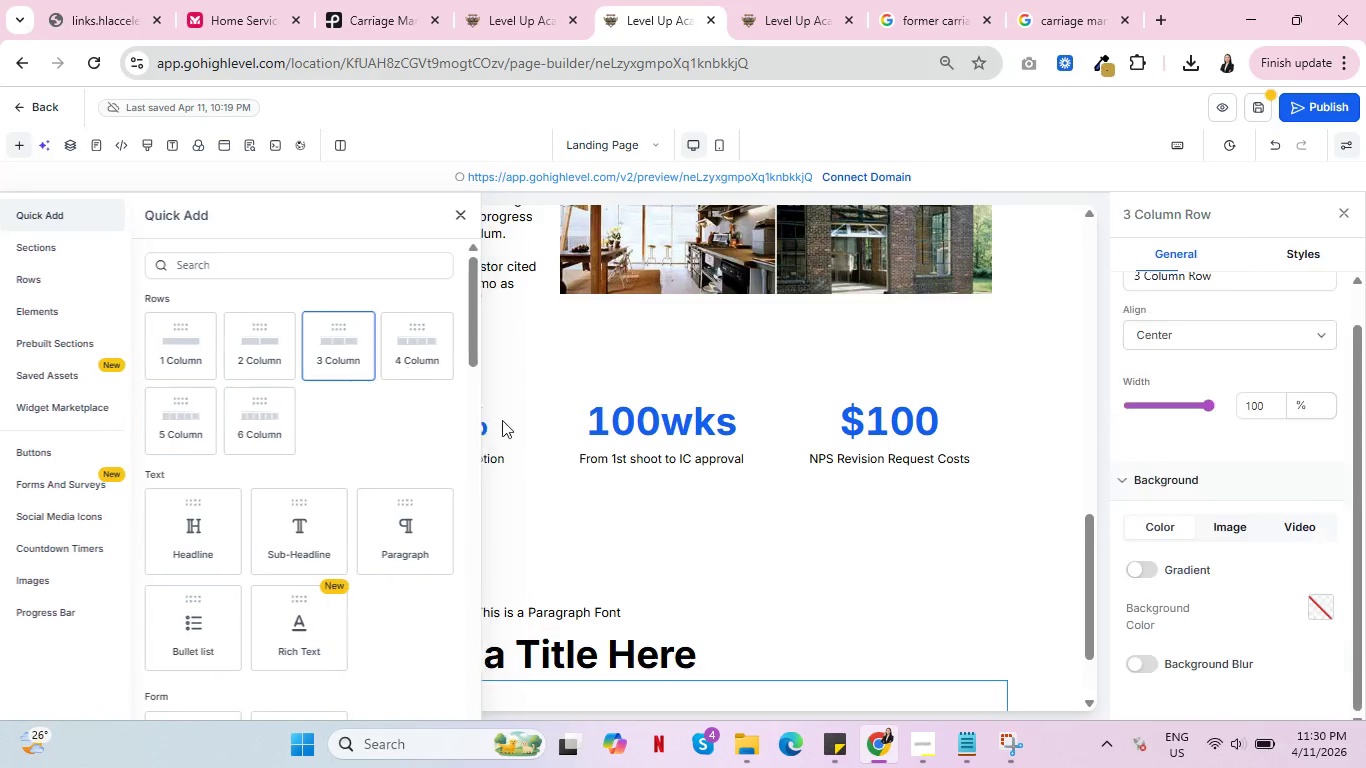 
scroll: coordinate [491, 596], scroll_direction: down, amount: 7.0
 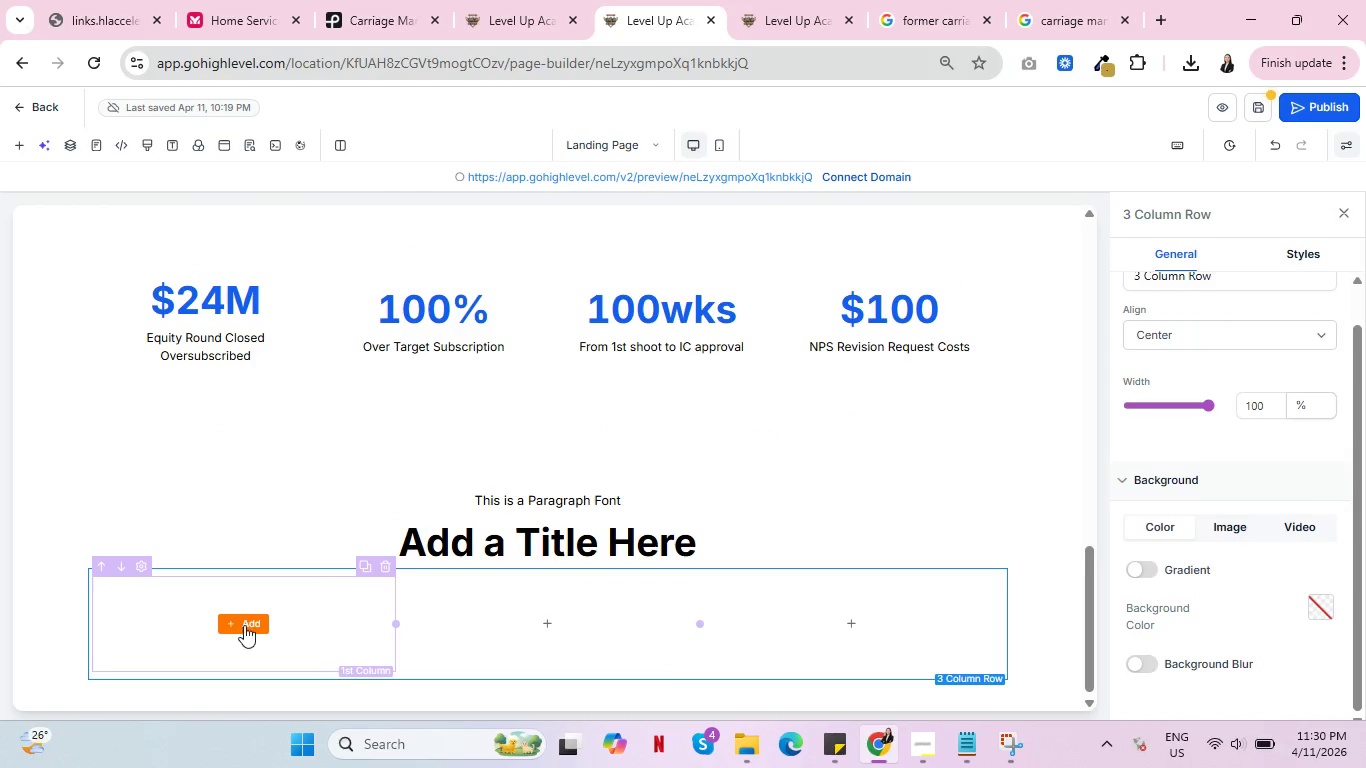 
left_click([245, 625])
 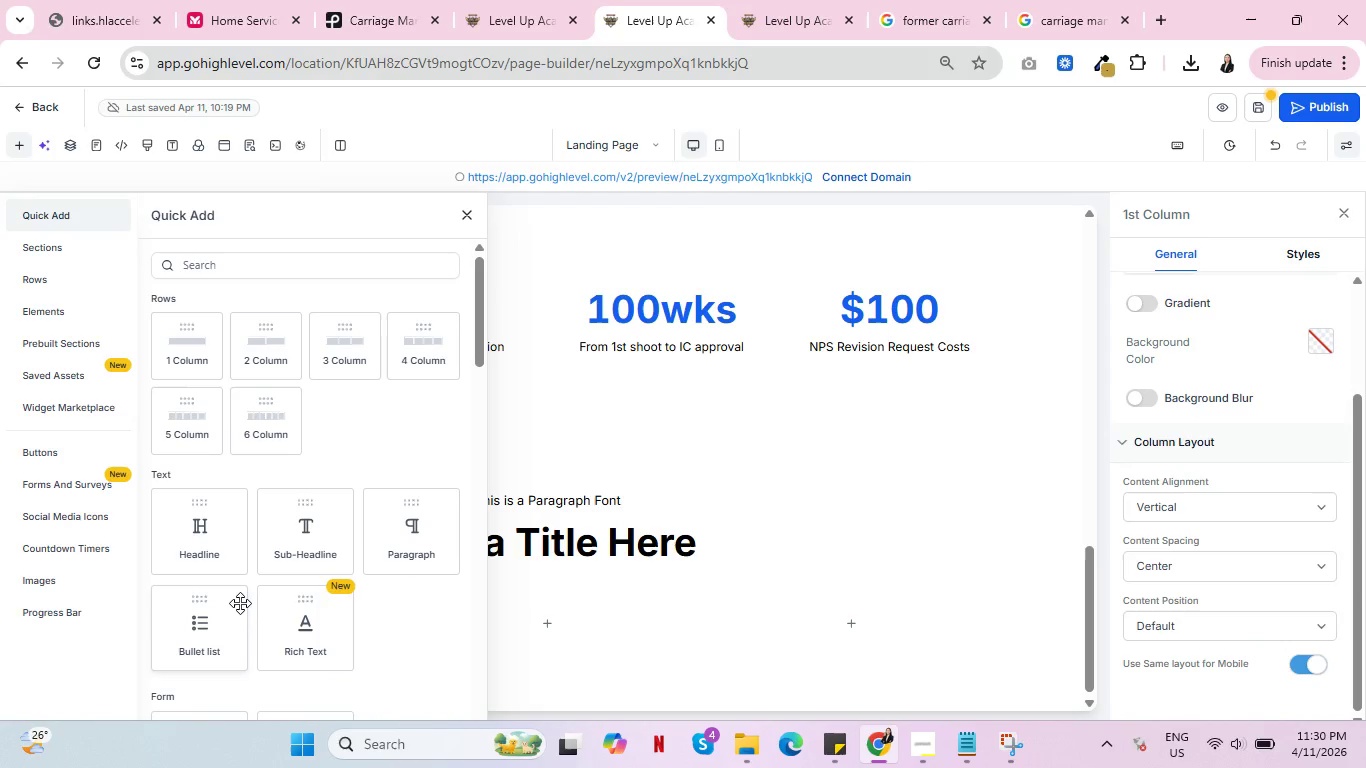 
left_click([326, 530])
 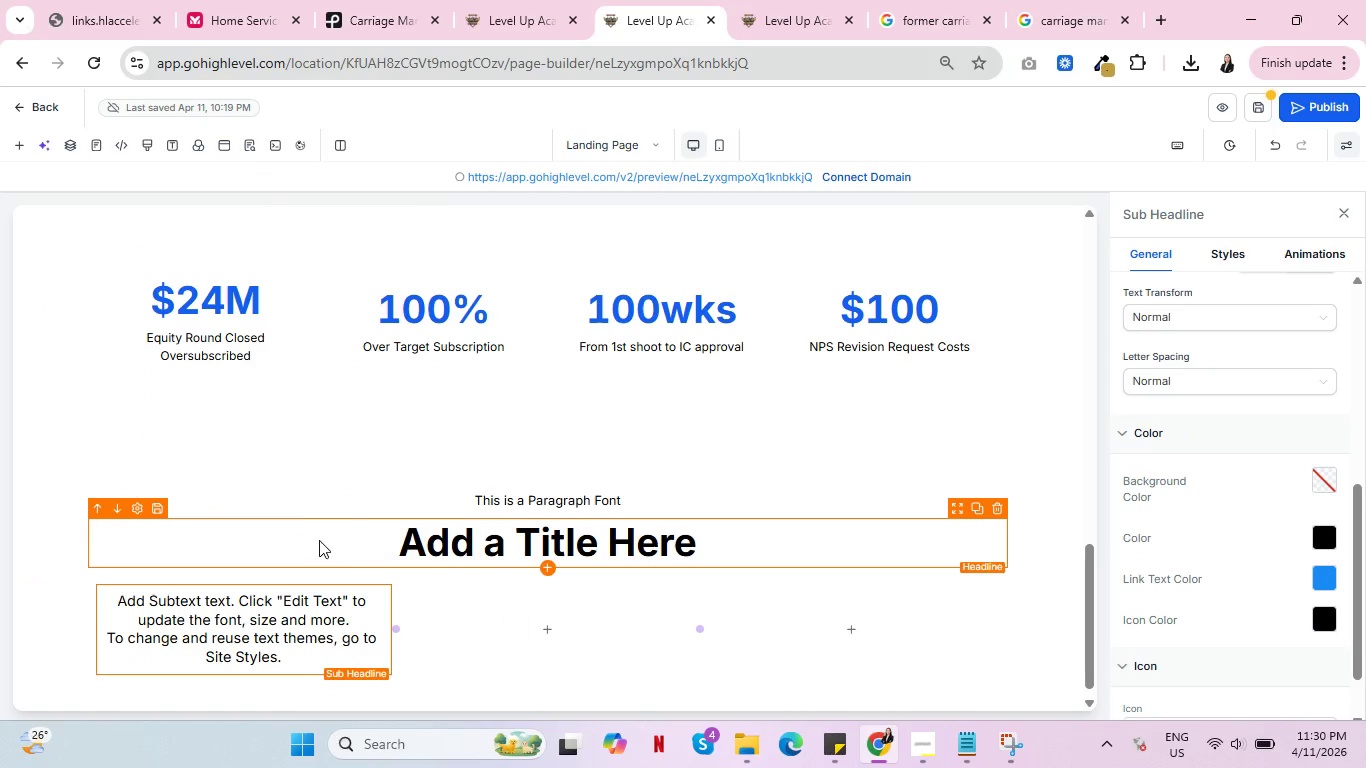 
scroll: coordinate [563, 543], scroll_direction: down, amount: 3.0
 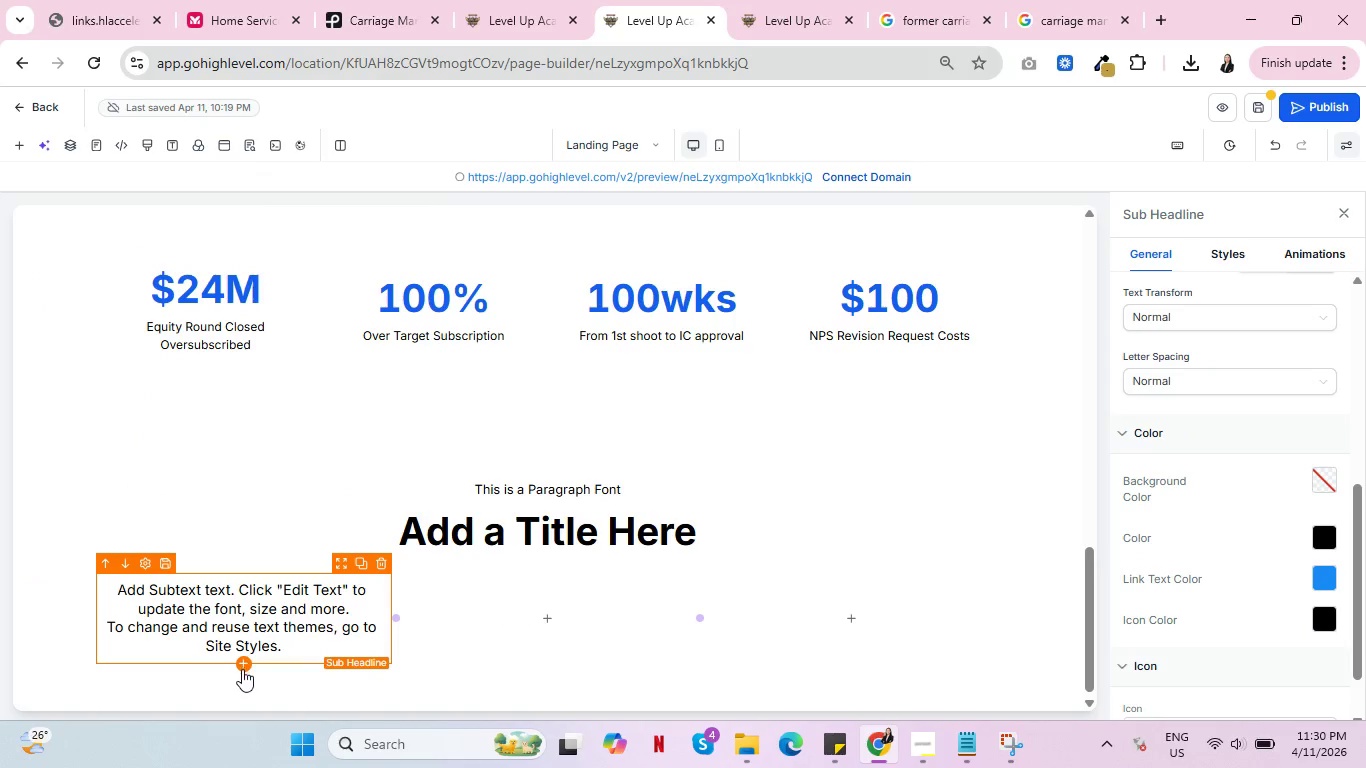 
left_click([241, 661])
 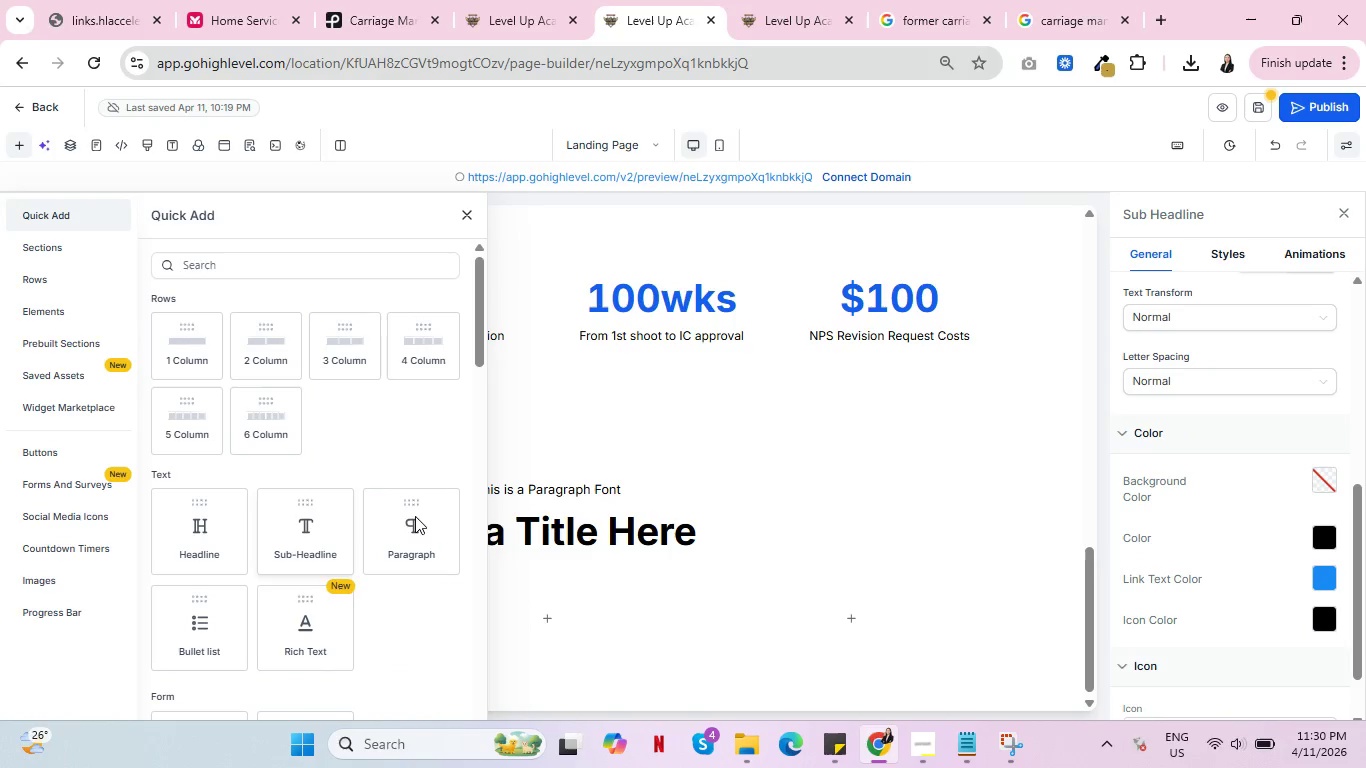 
left_click([431, 532])
 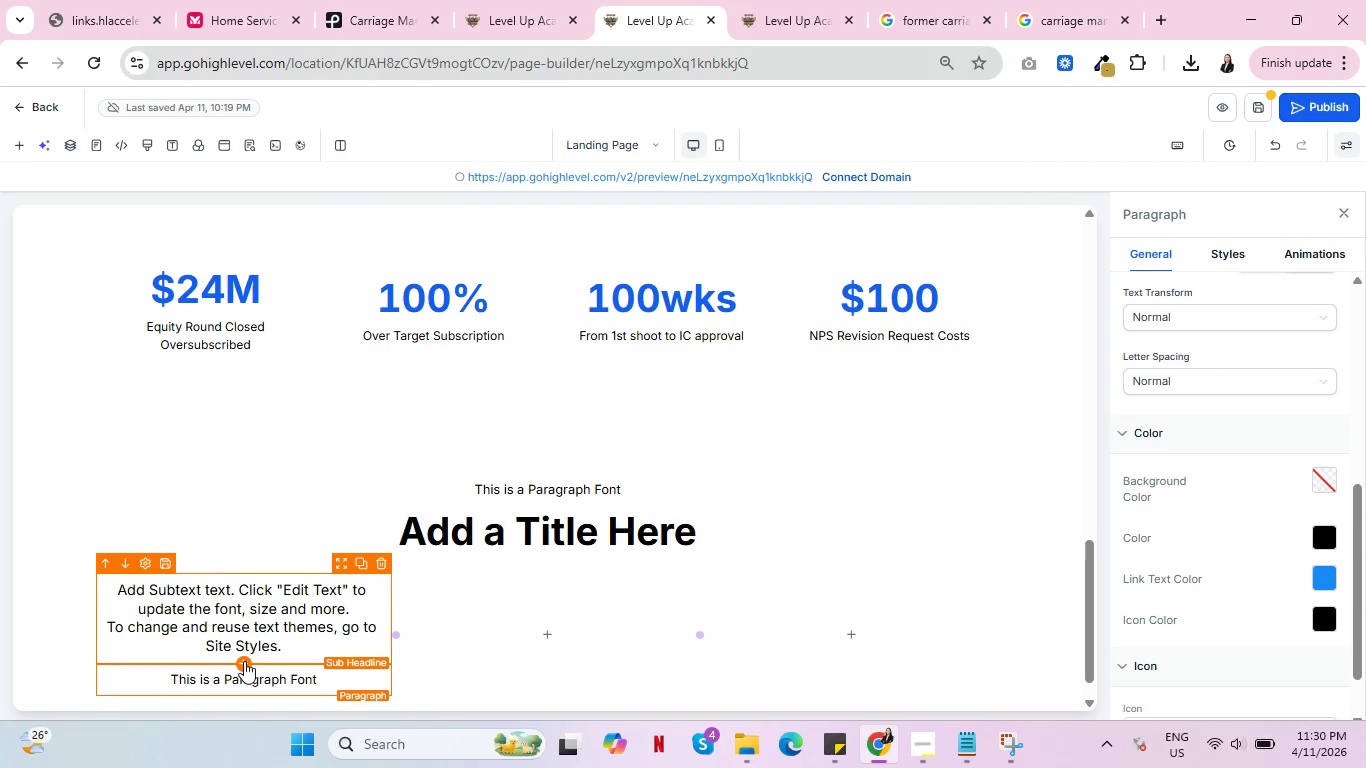 
left_click([249, 660])
 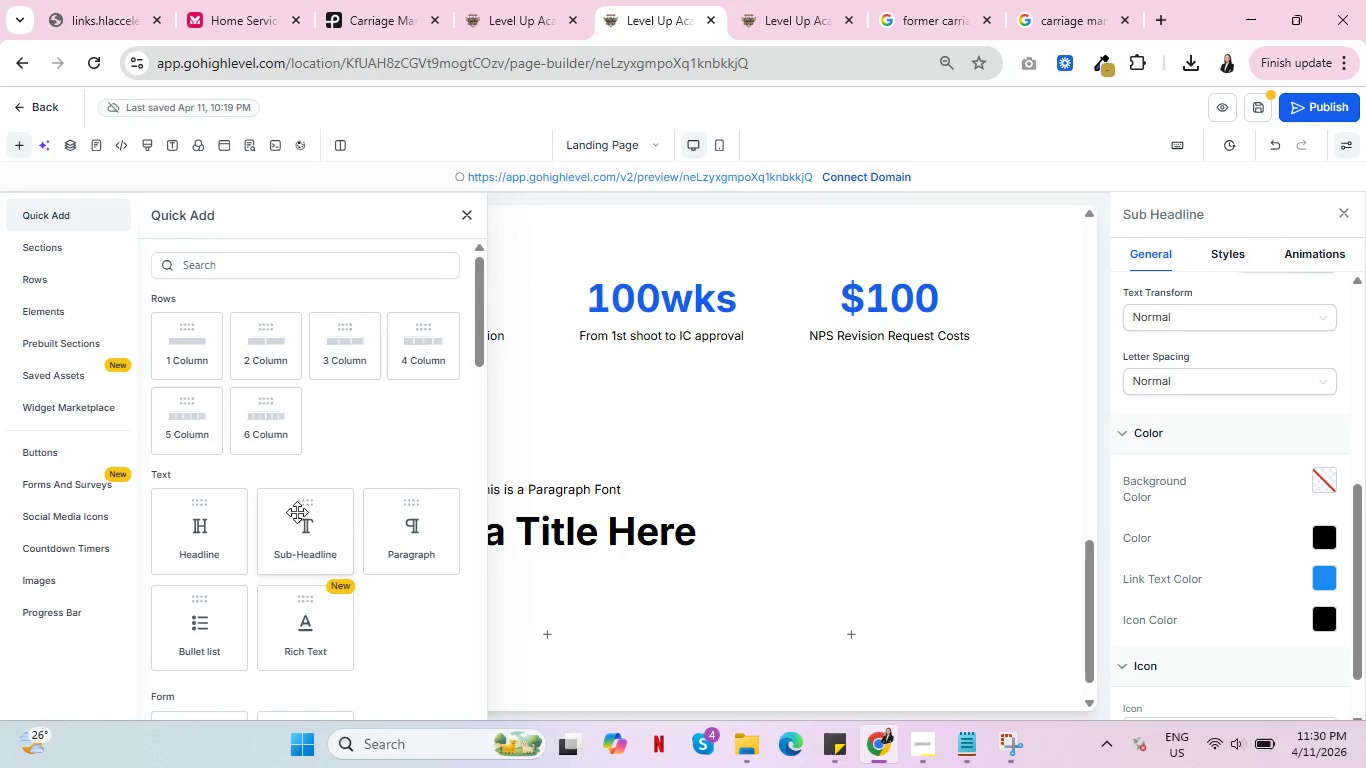 
left_click([411, 526])
 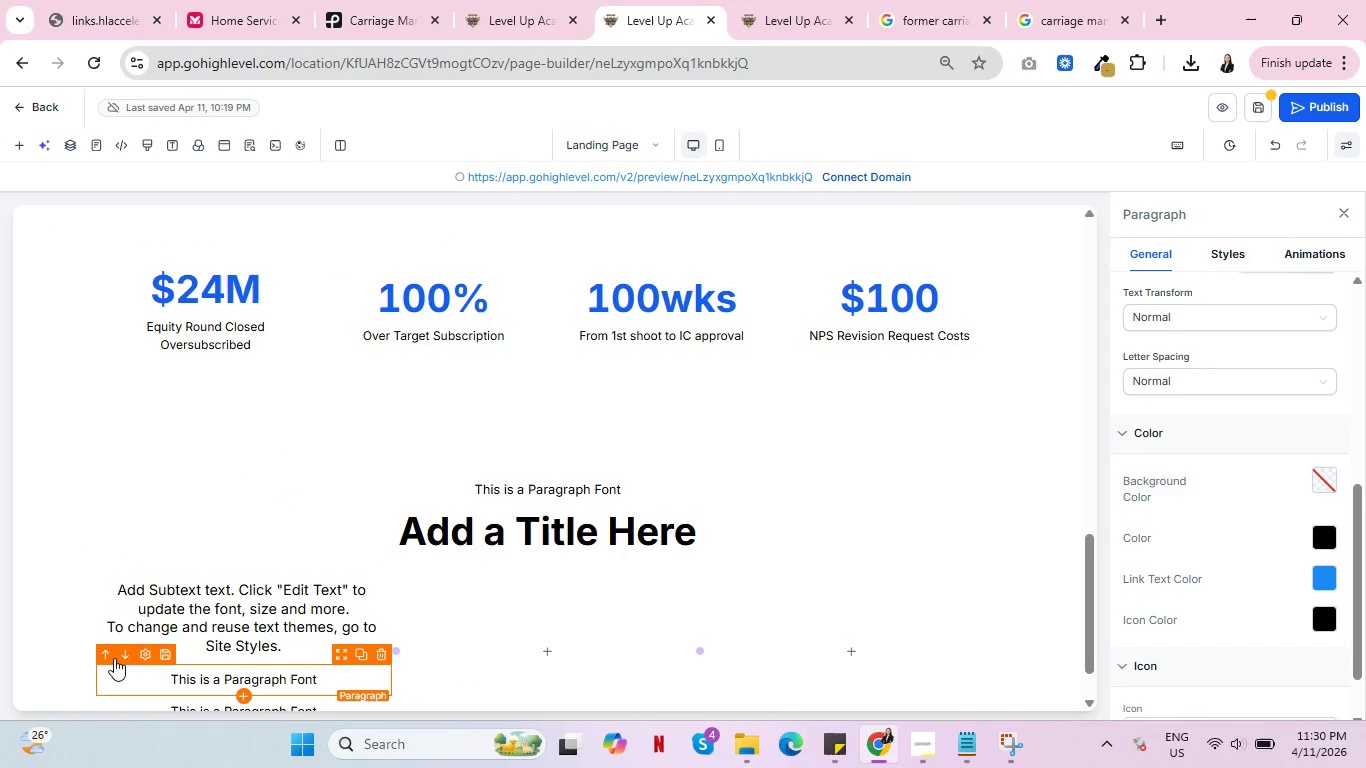 
left_click([103, 652])
 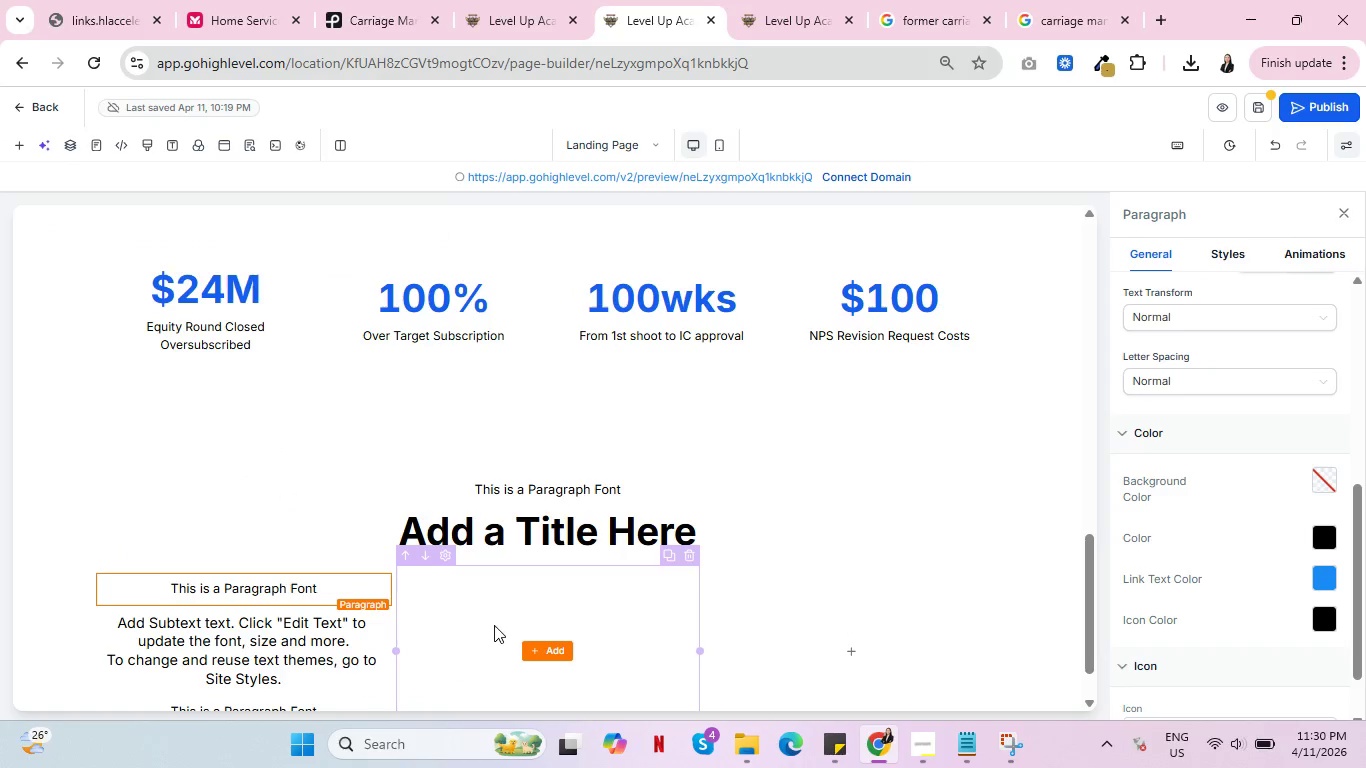 
left_click([554, 660])
 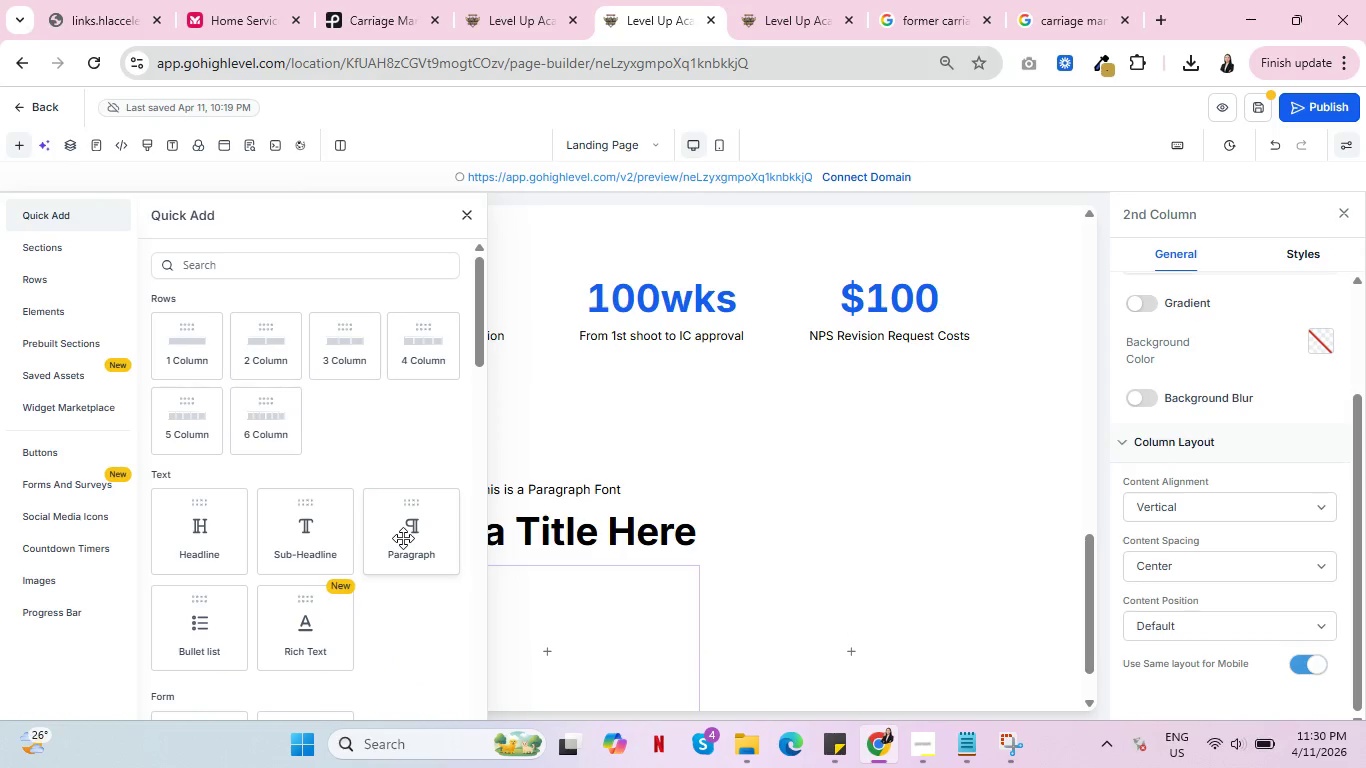 
left_click([403, 538])
 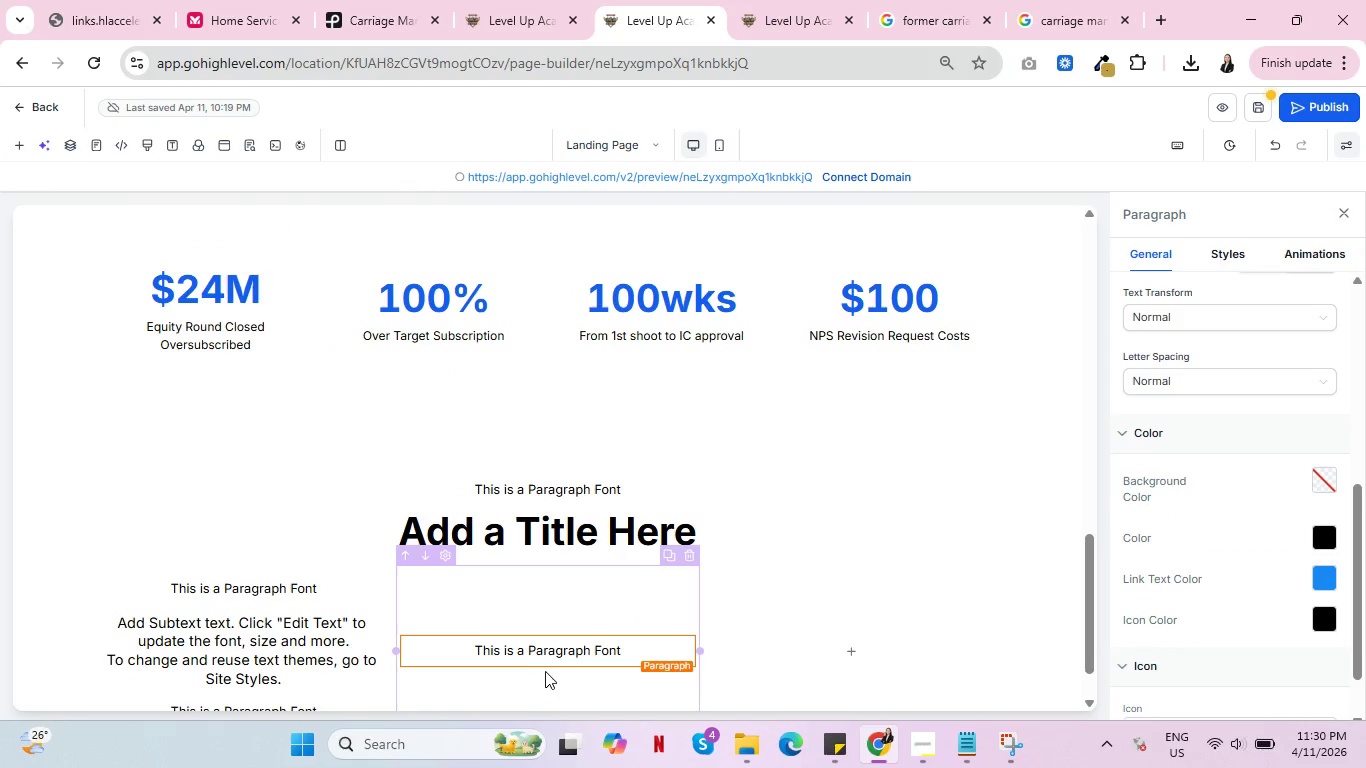 
left_click([553, 665])
 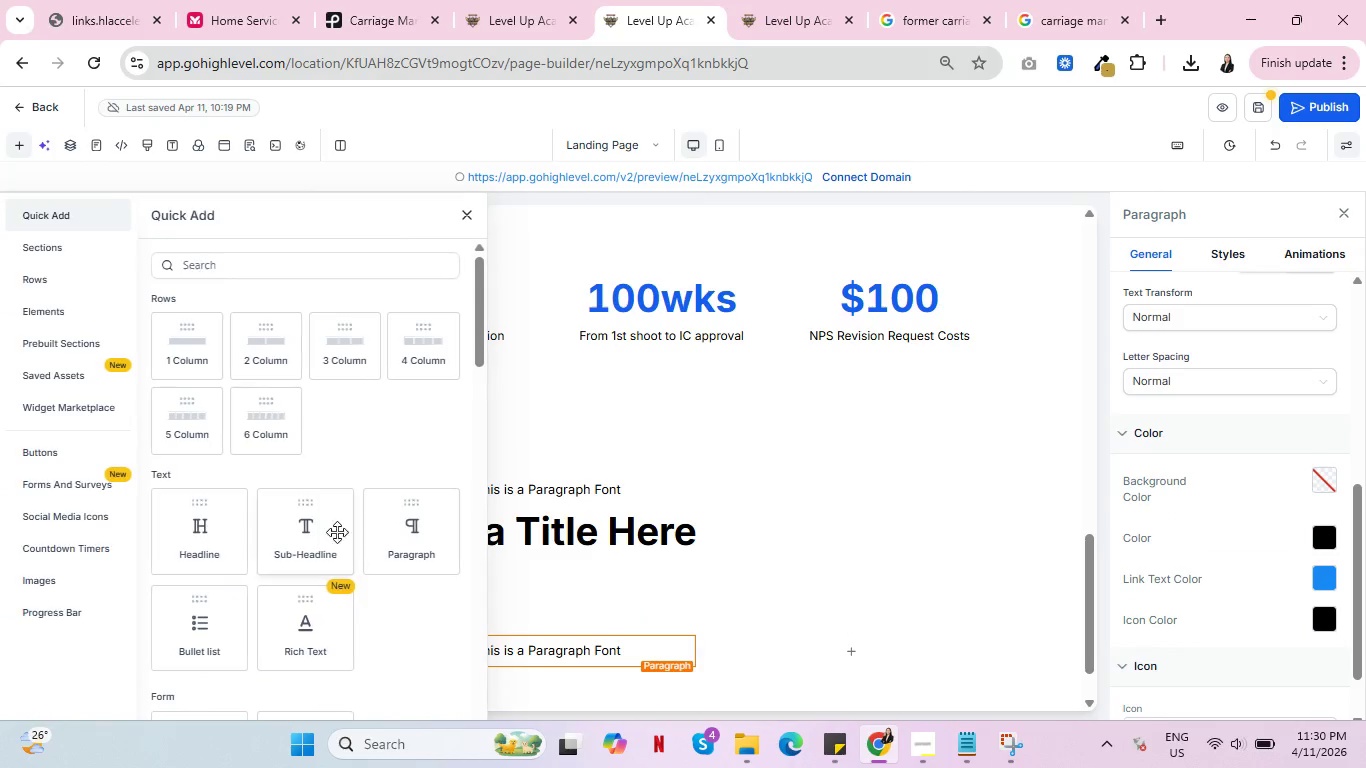 
left_click([310, 543])
 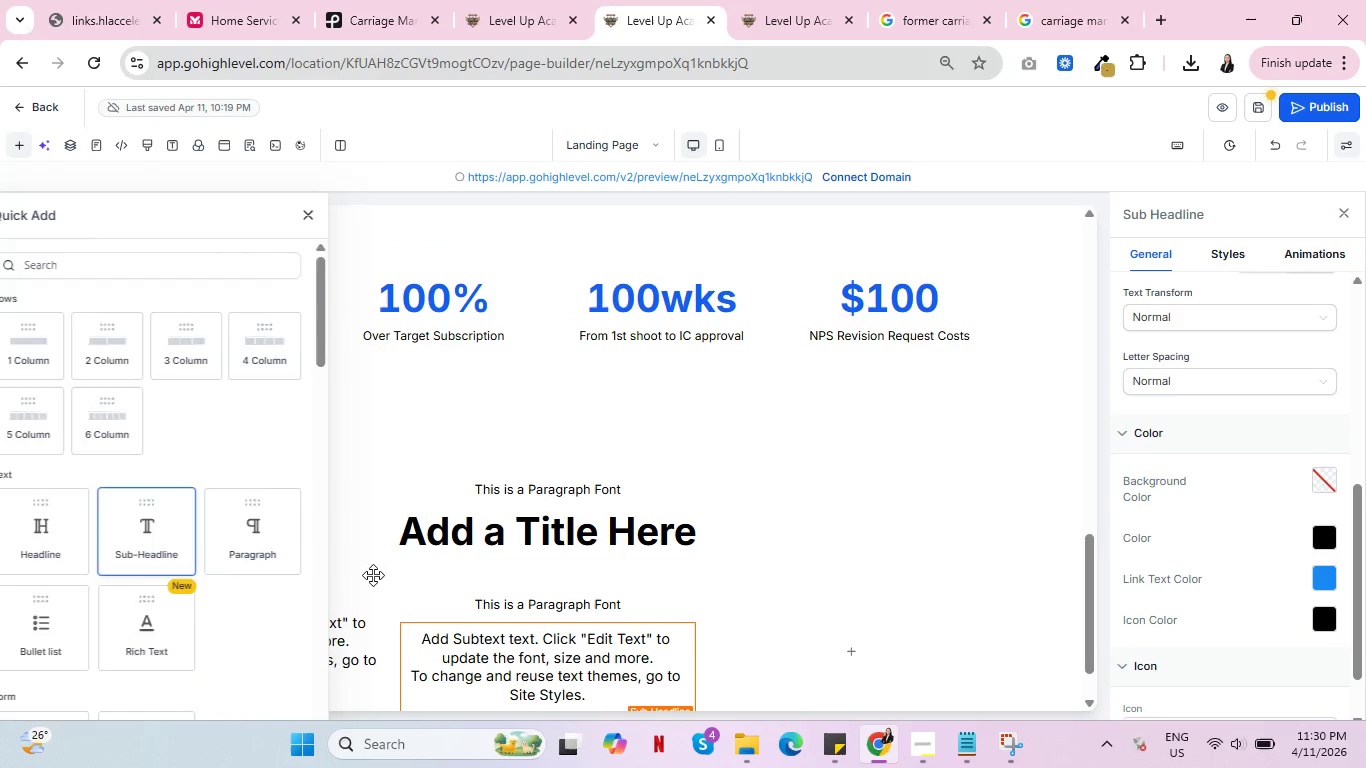 
scroll: coordinate [523, 614], scroll_direction: down, amount: 3.0
 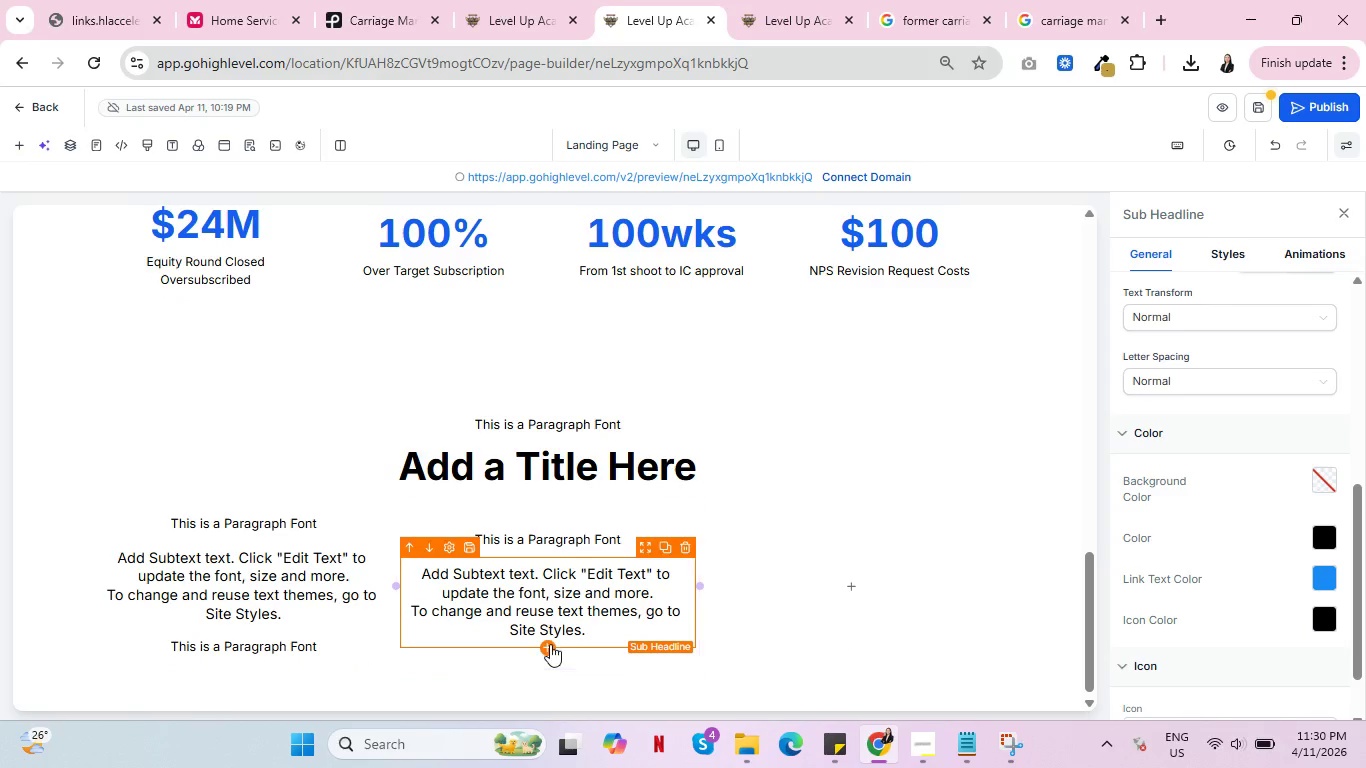 
left_click([548, 644])
 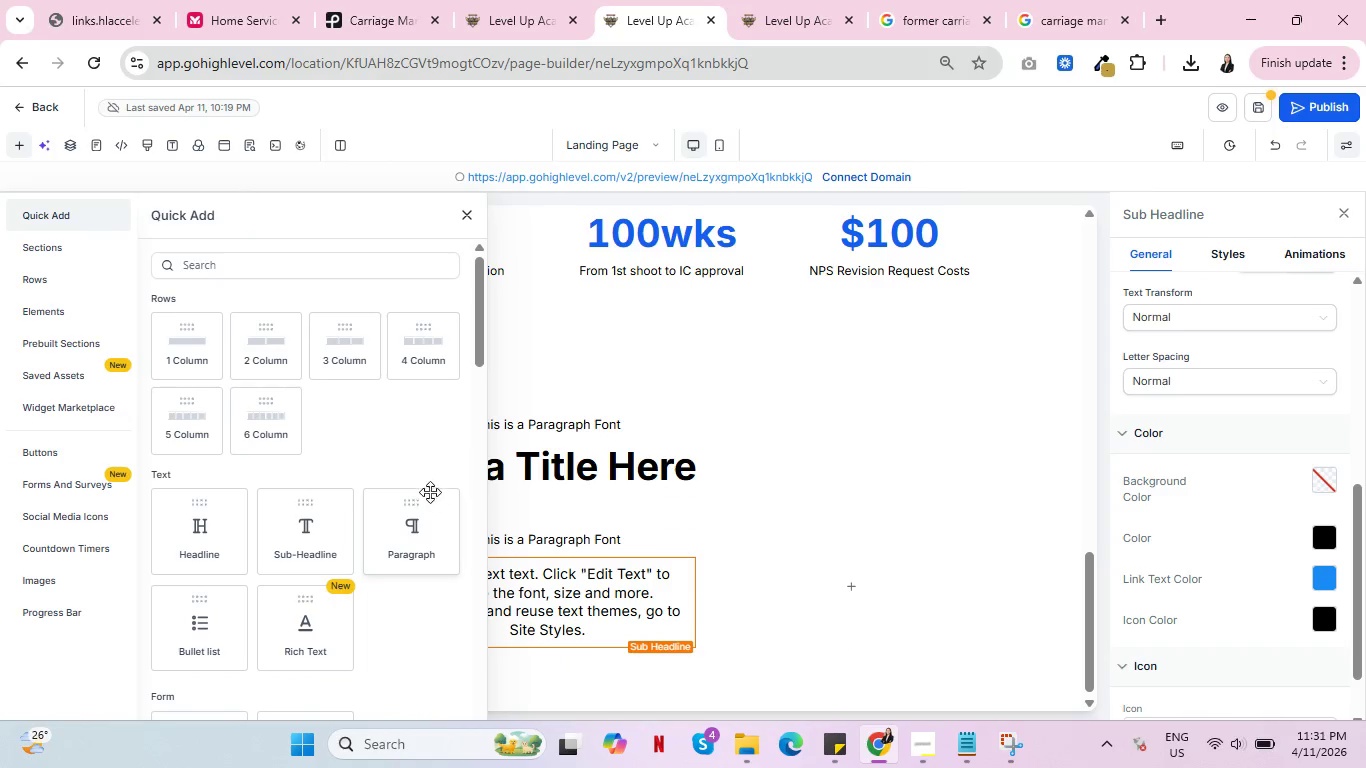 
left_click([422, 536])
 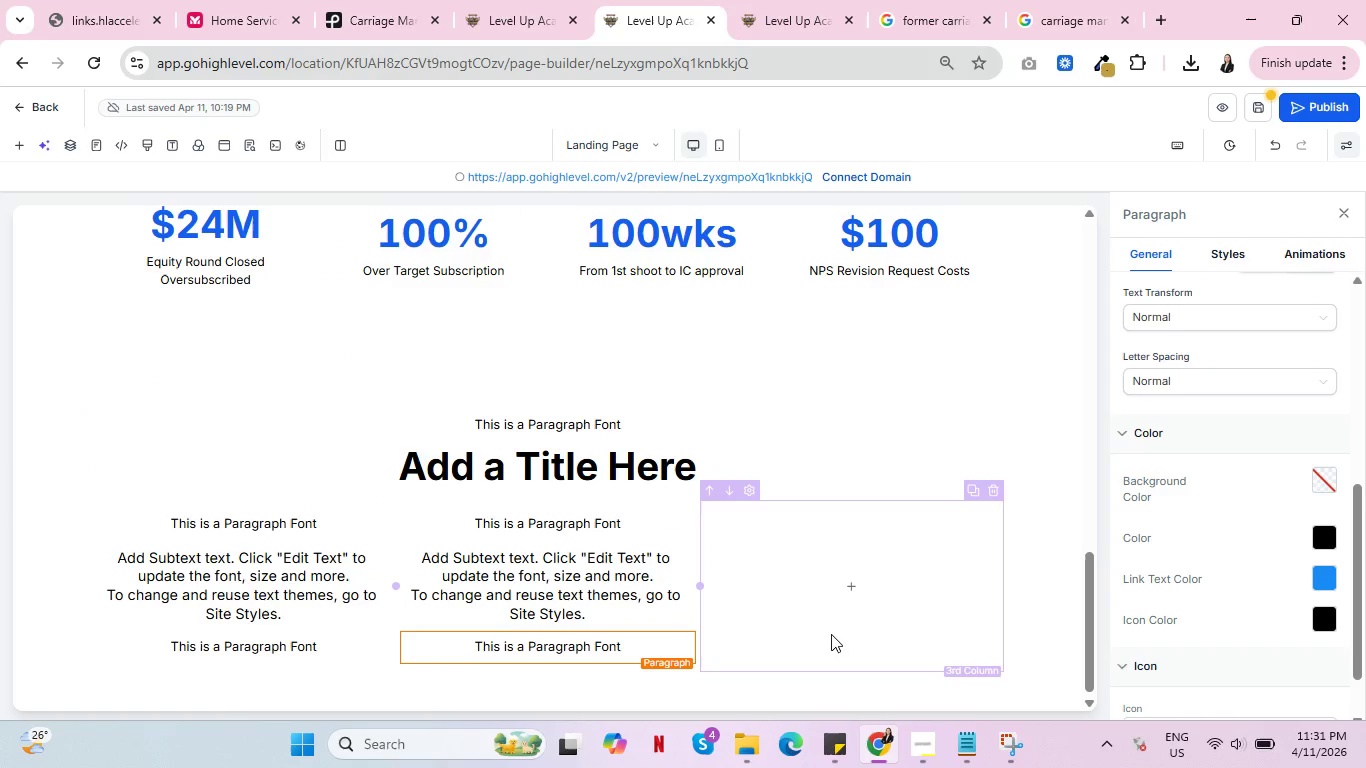 
left_click([857, 583])
 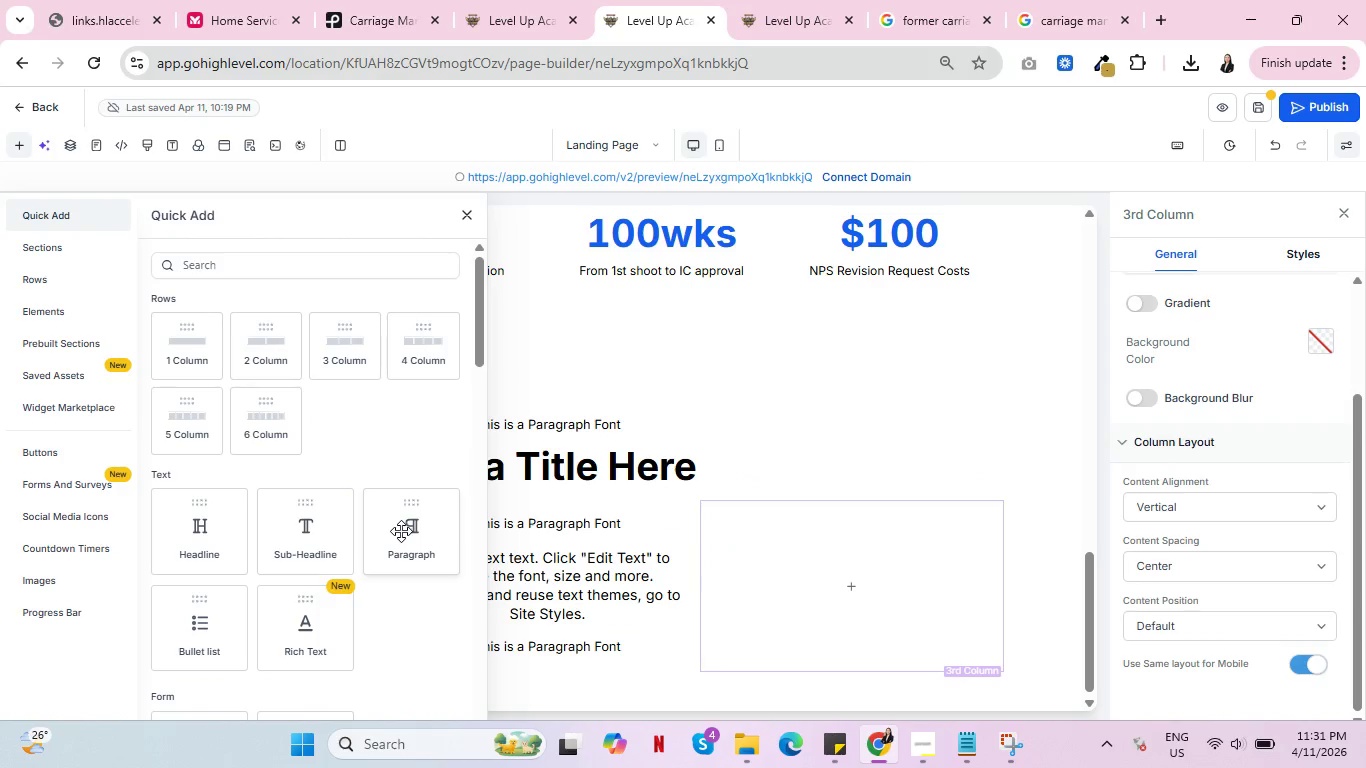 
left_click([401, 531])
 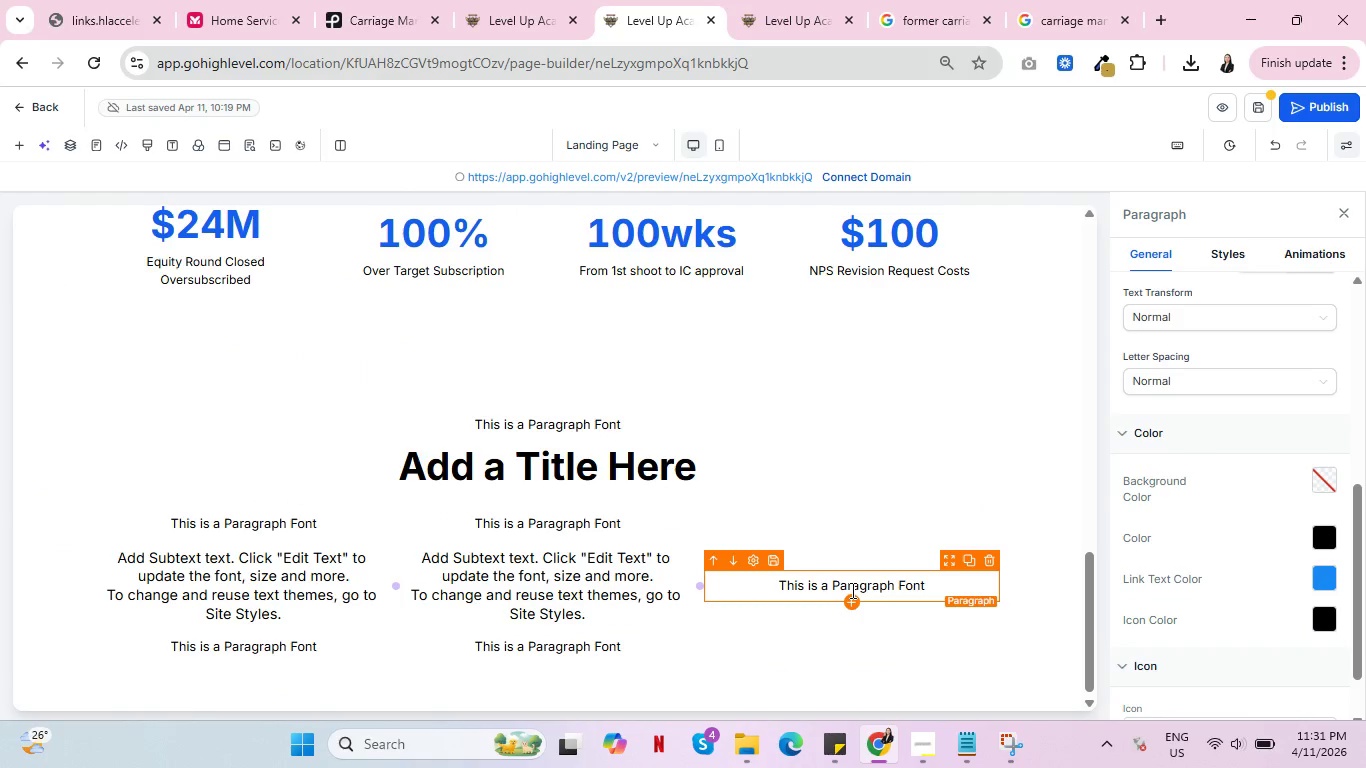 
left_click([853, 601])
 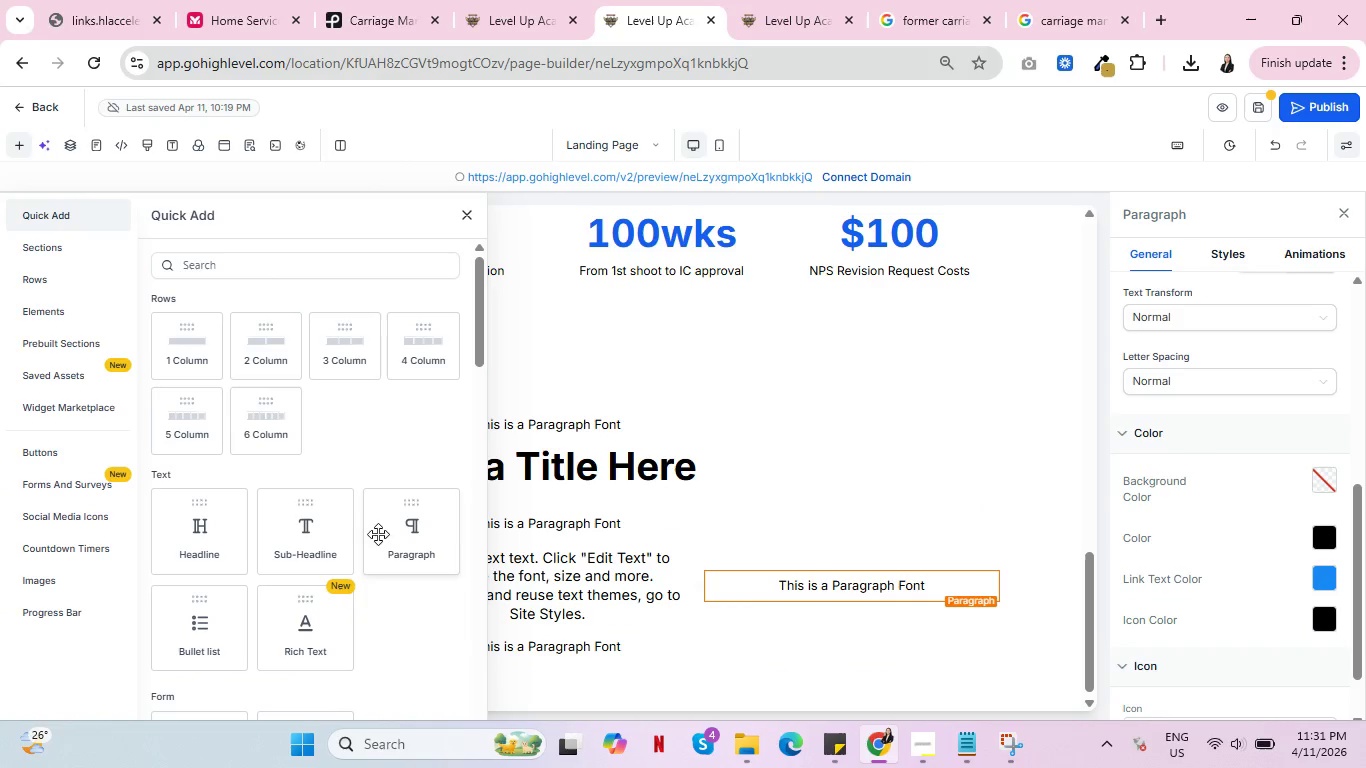 
left_click([330, 534])
 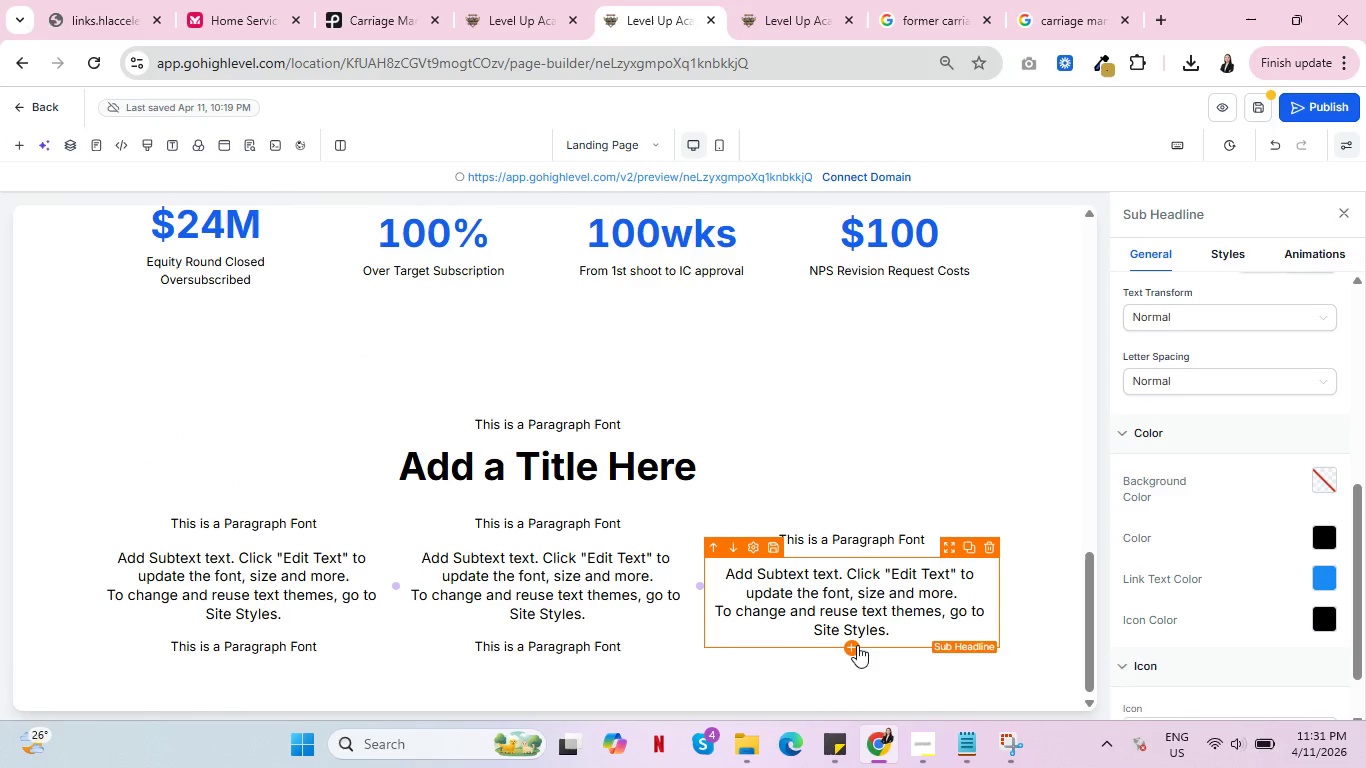 
left_click([851, 649])
 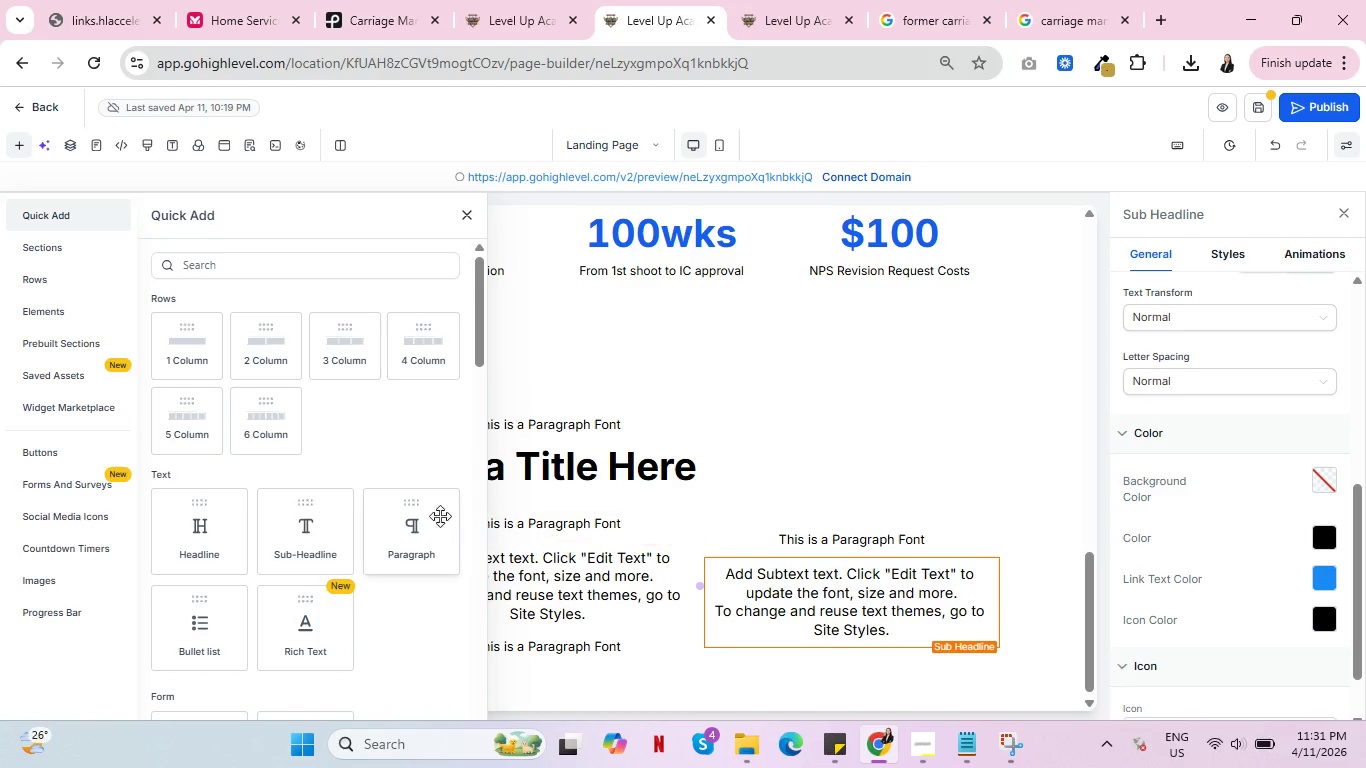 
left_click([394, 532])
 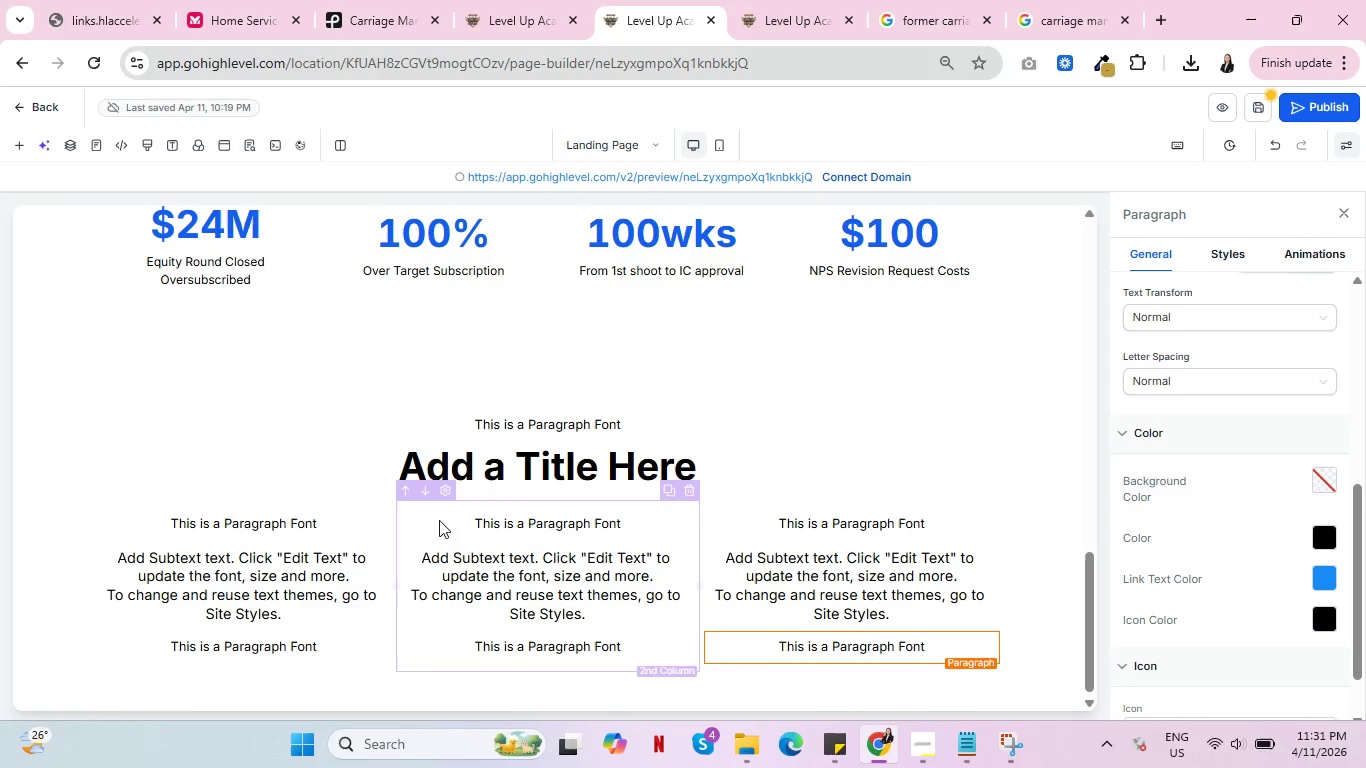 
scroll: coordinate [915, 452], scroll_direction: down, amount: 3.0
 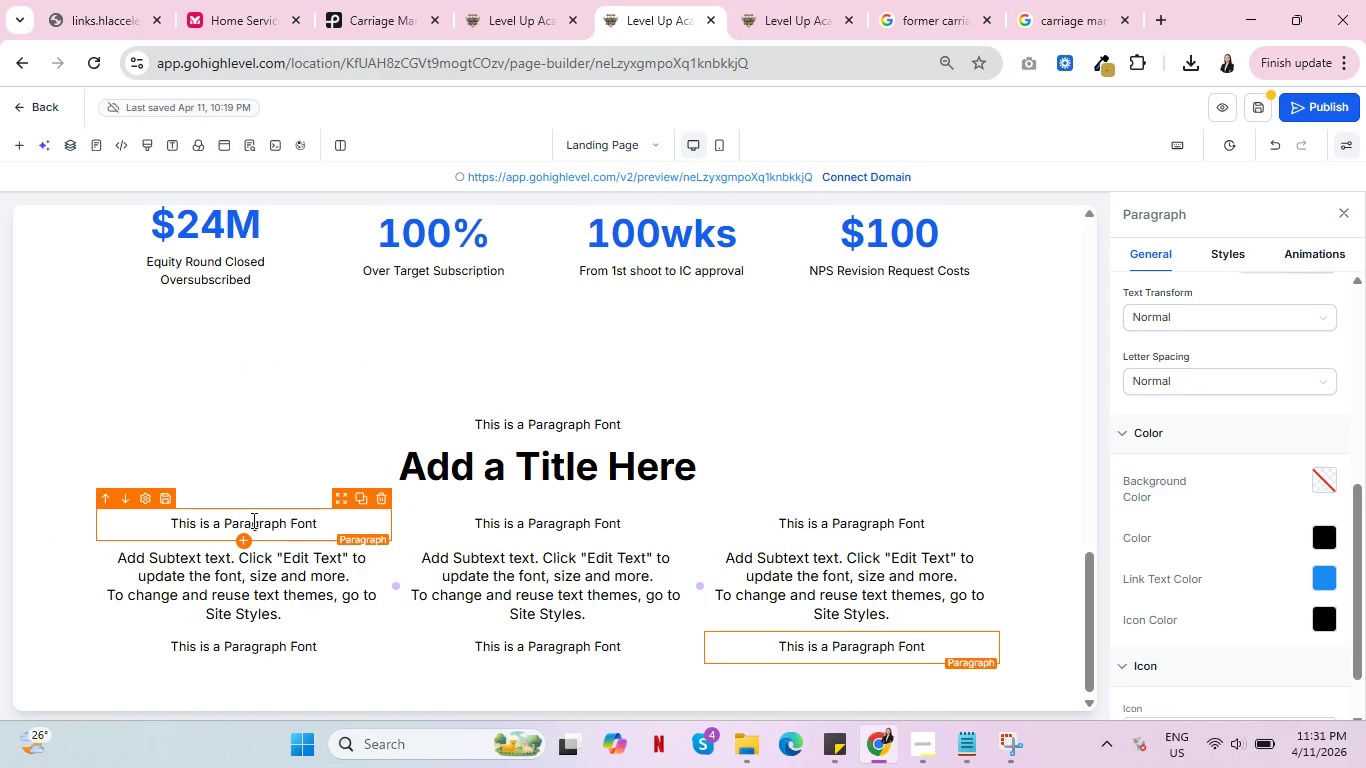 
double_click([252, 523])
 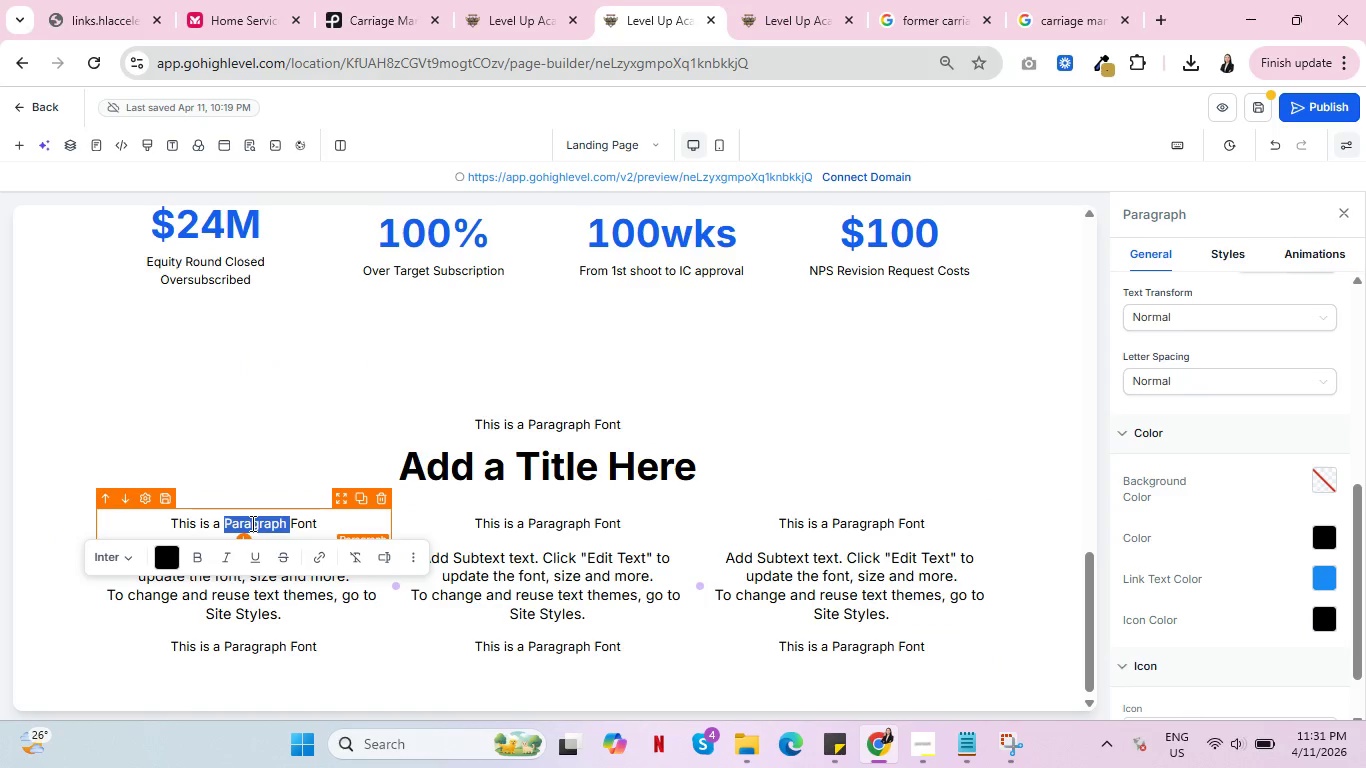 
key(Control+A)
 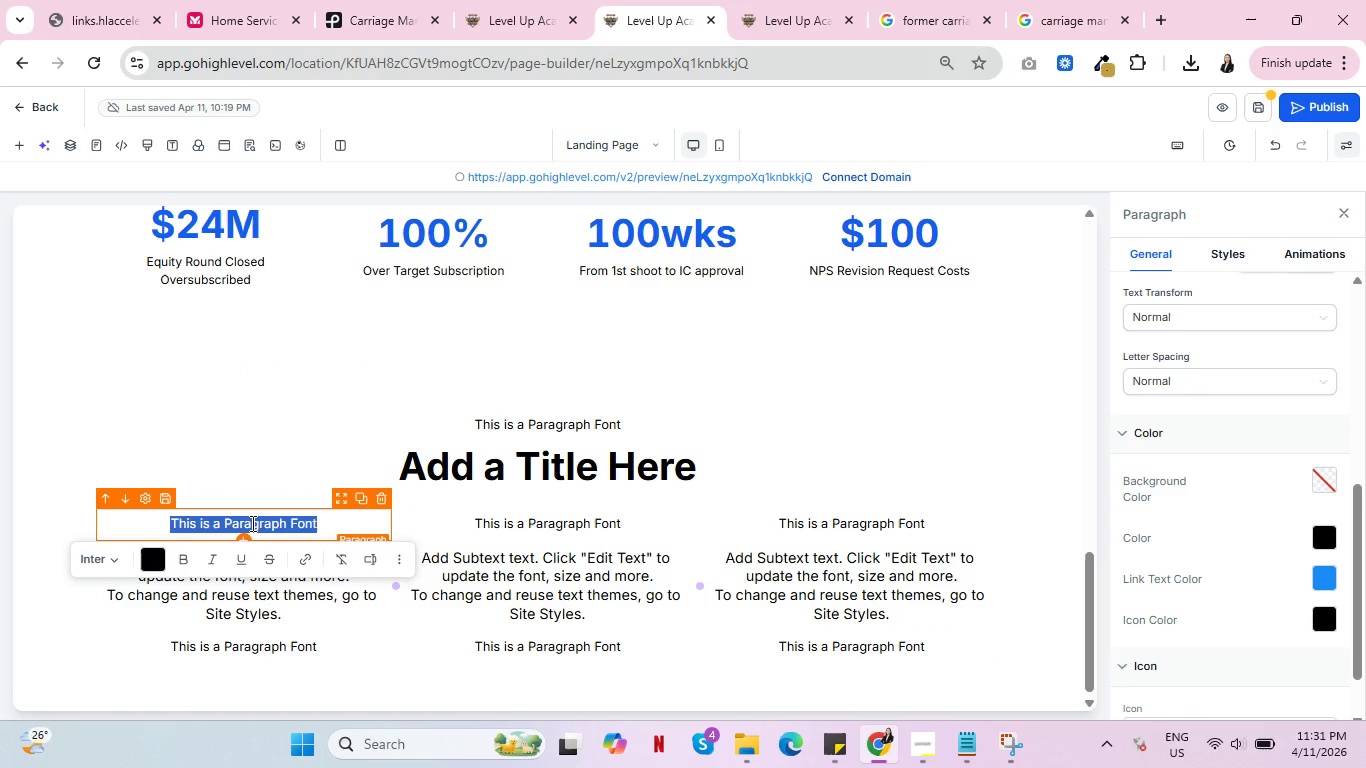 
type(HTC Delau)
key(Backspace)
type(uy)
key(Backspace)
key(Backspace)
type(y)
 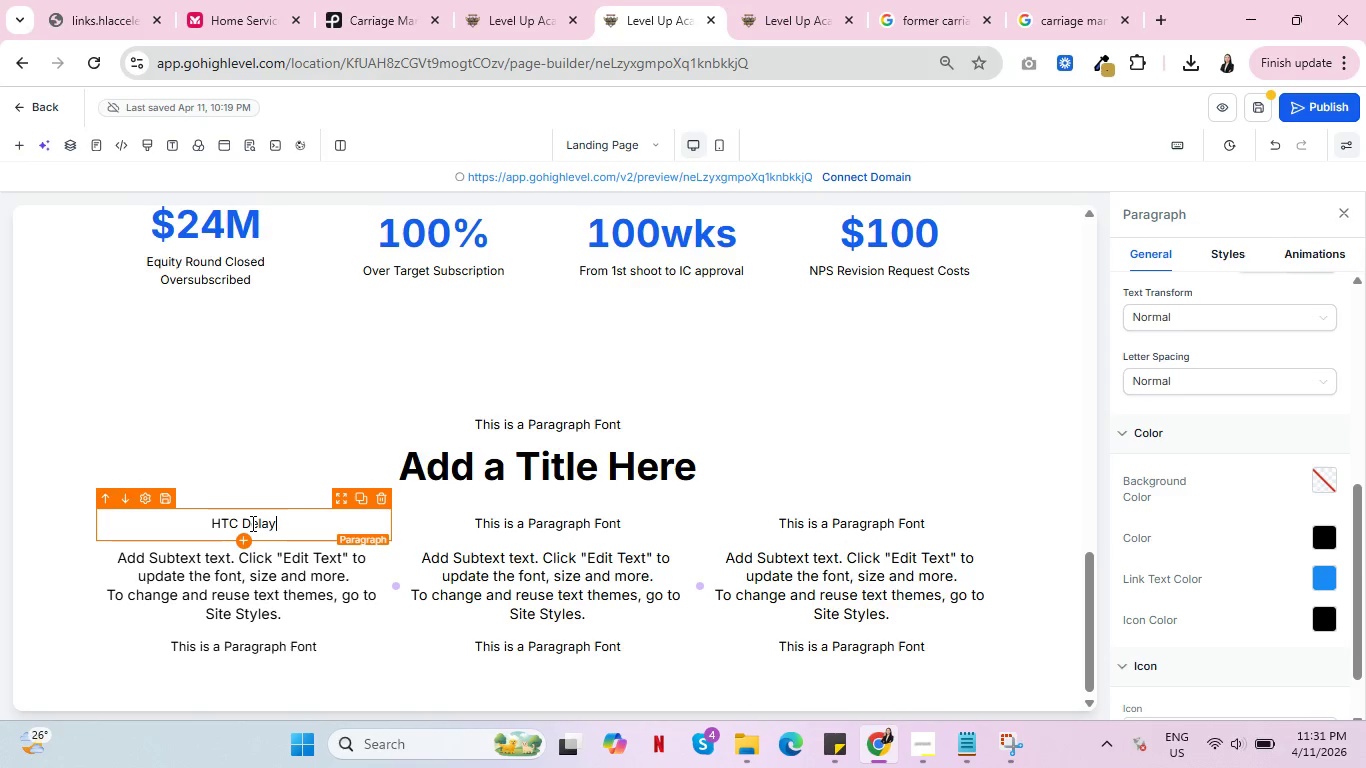 
double_click([535, 525])
 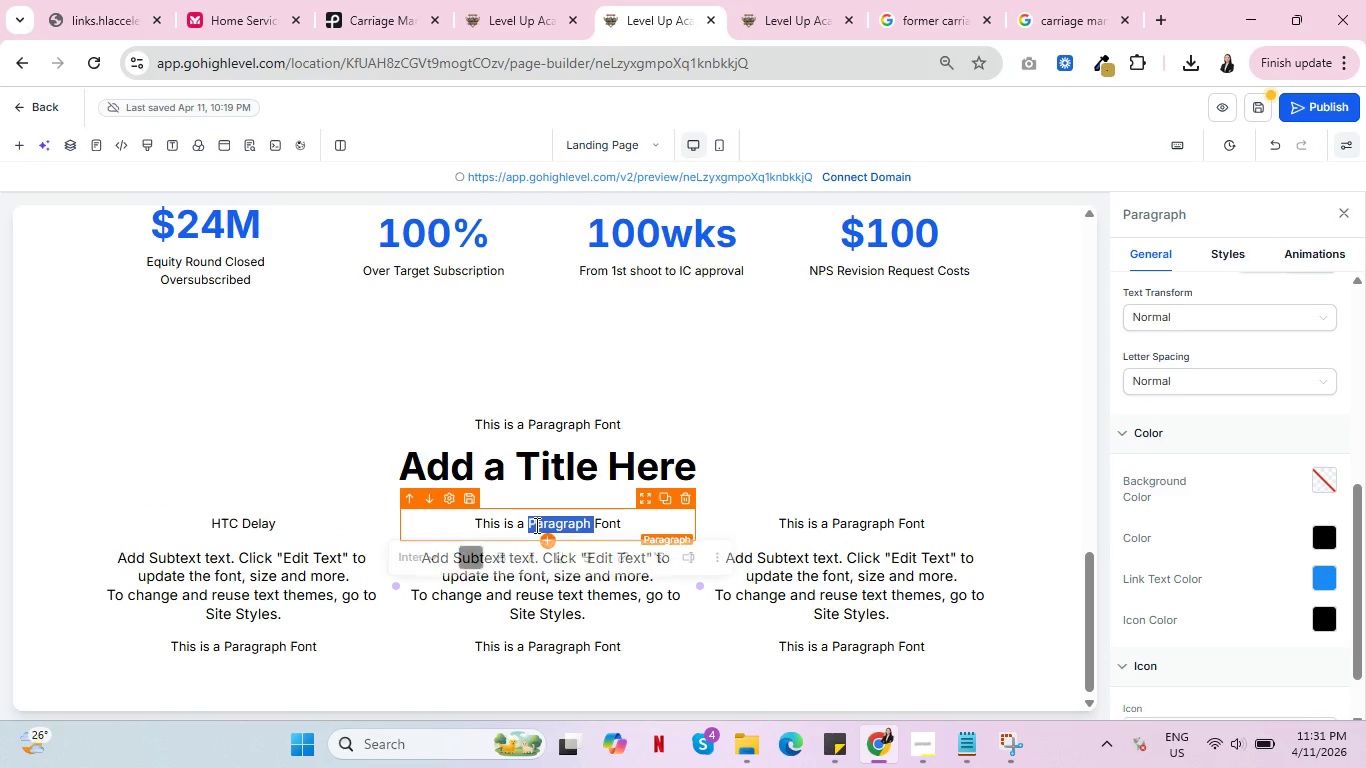 
triple_click([535, 525])
 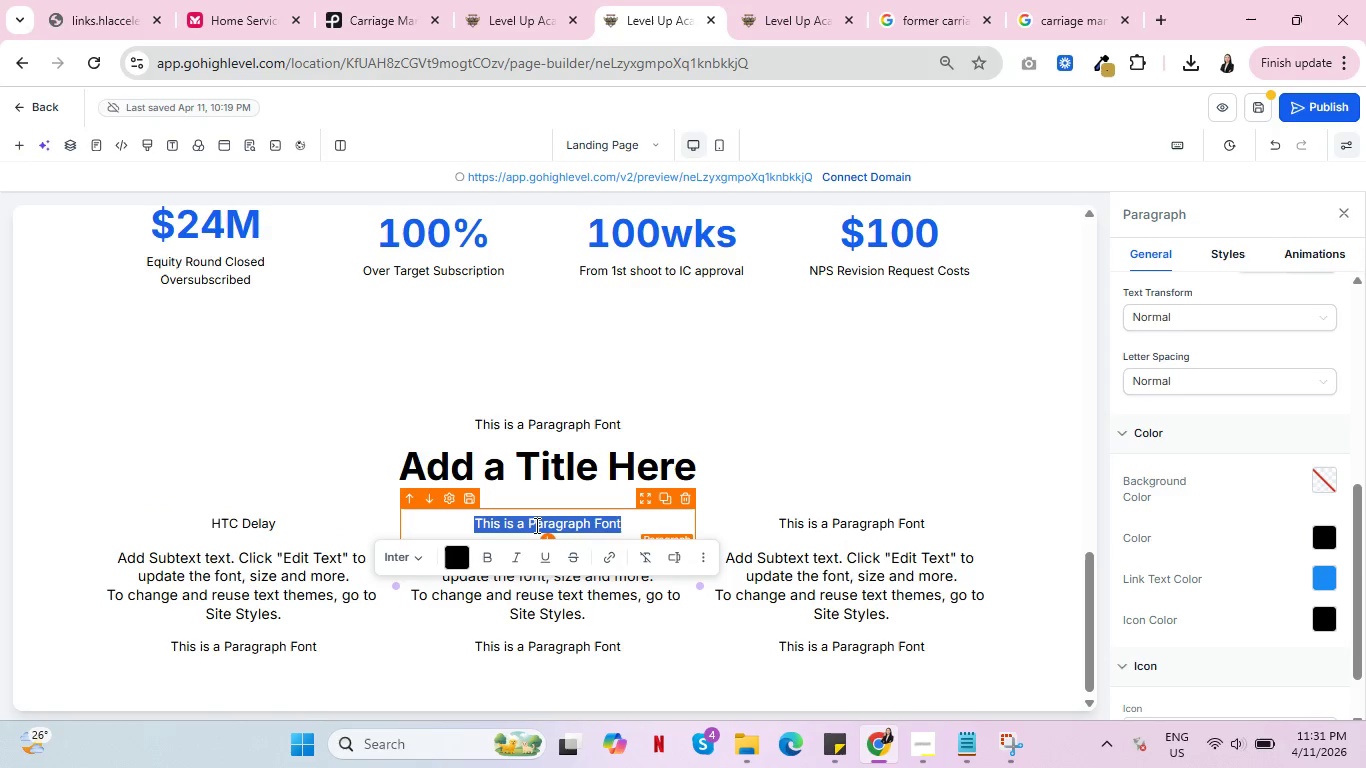 
type(Invets)
key(Backspace)
key(Backspace)
type(stor Gap)
 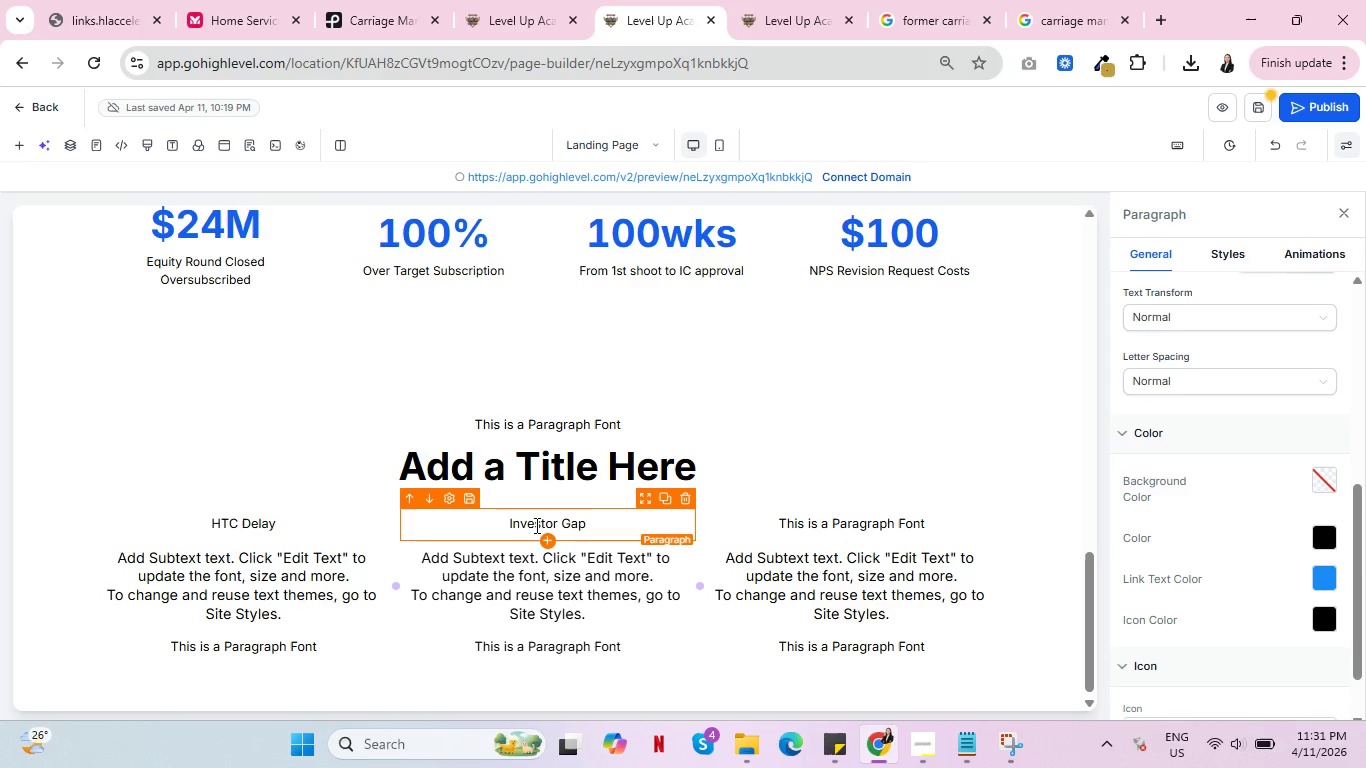 
double_click([840, 517])
 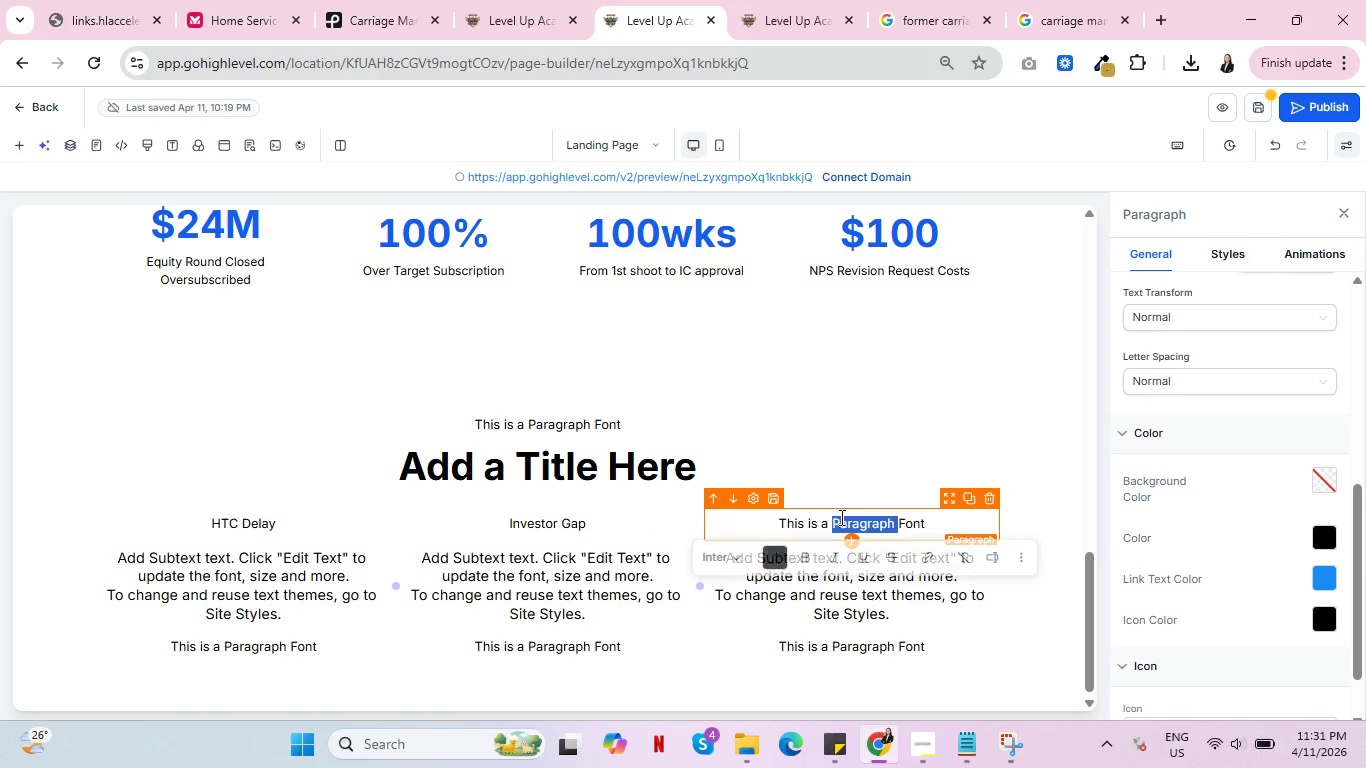 
triple_click([840, 517])
 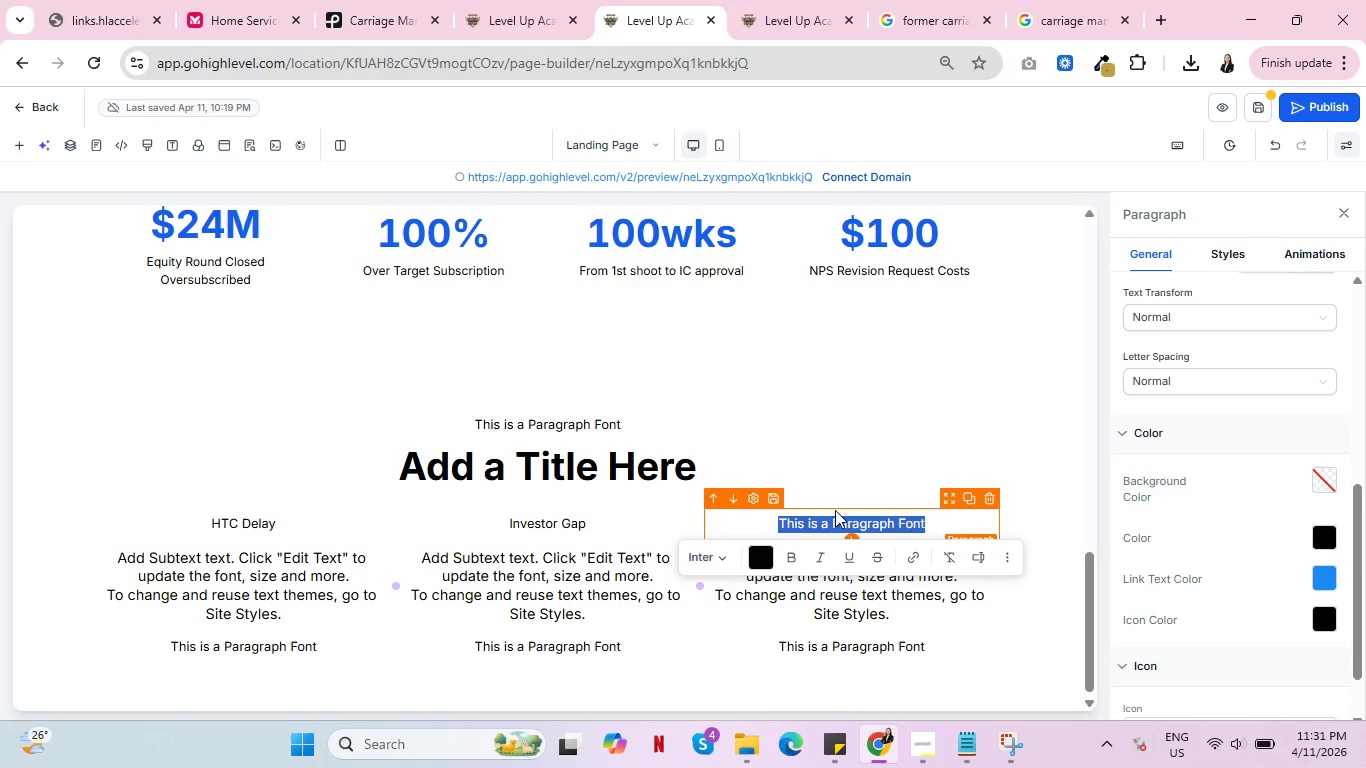 
type(Commission Risk)
 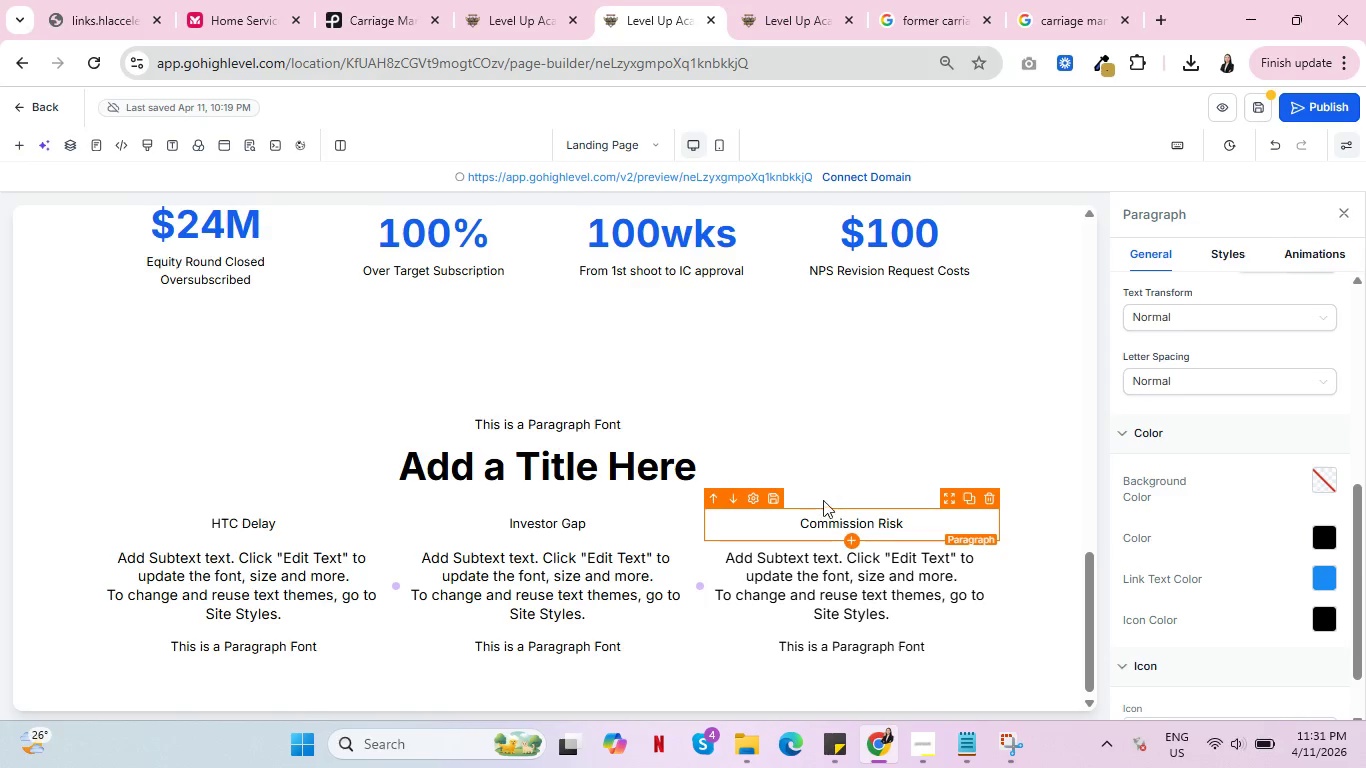 
double_click([219, 579])
 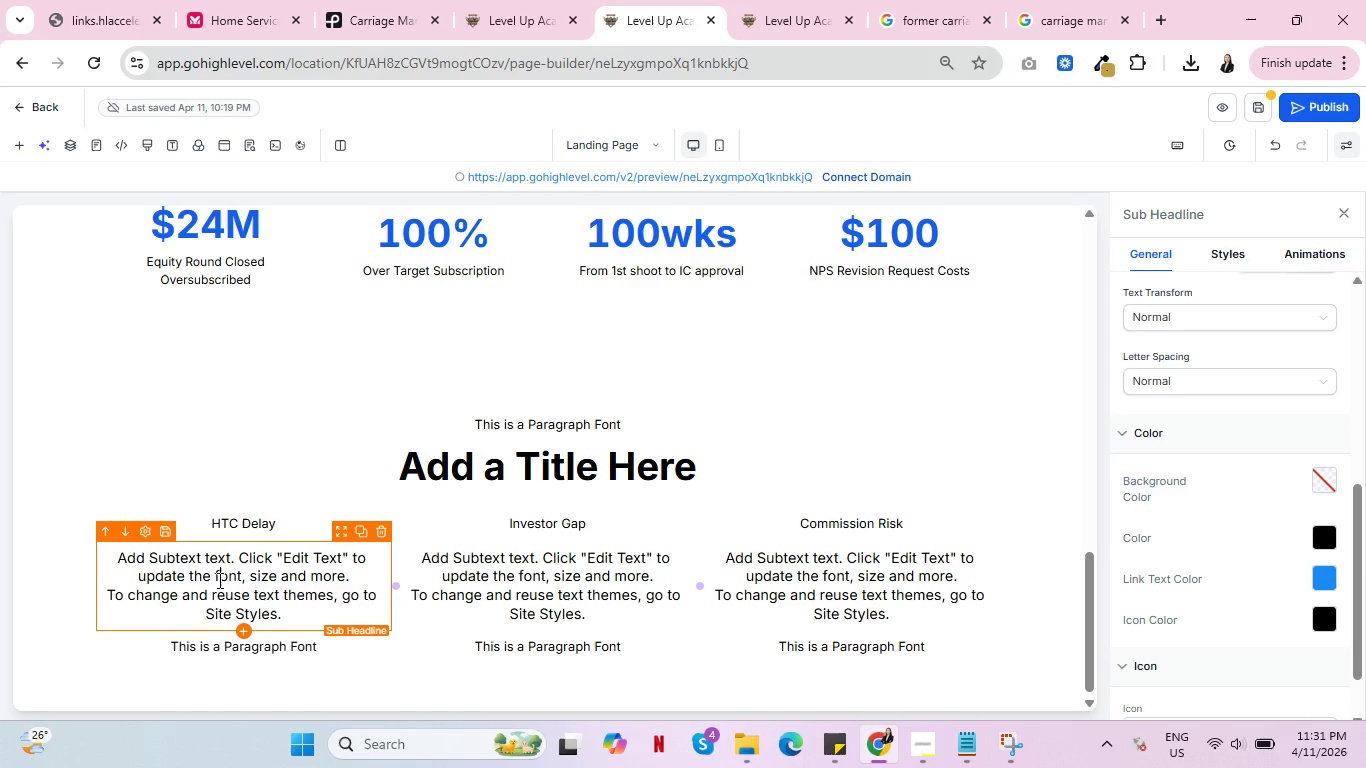 
triple_click([218, 580])
 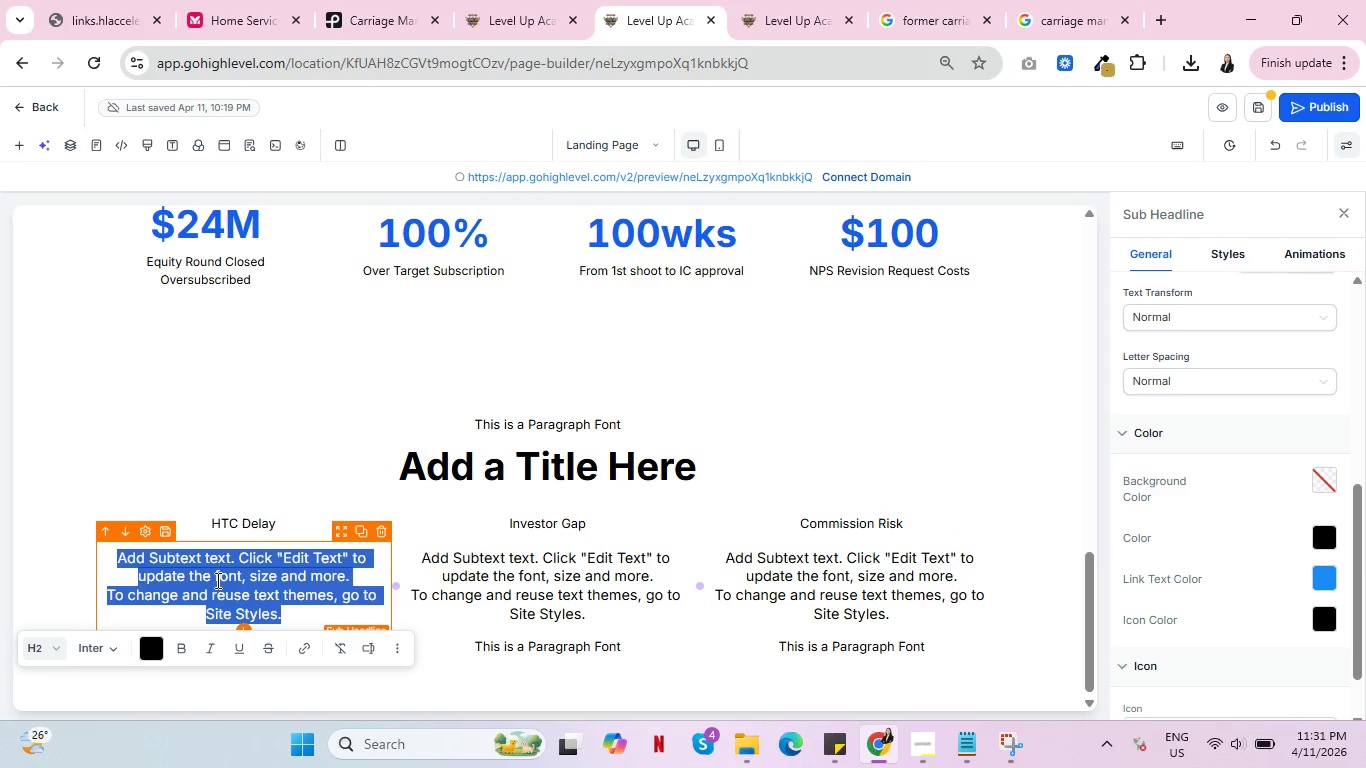 
type(PA)
key(Backspace)
type(rt )
key(Backspace)
key(Backspace)
key(Backspace)
type(ary )
key(Backspace)
key(Backspace)
type(t 2 revio)
key(Backspace)
type(sion requests from NPS)
 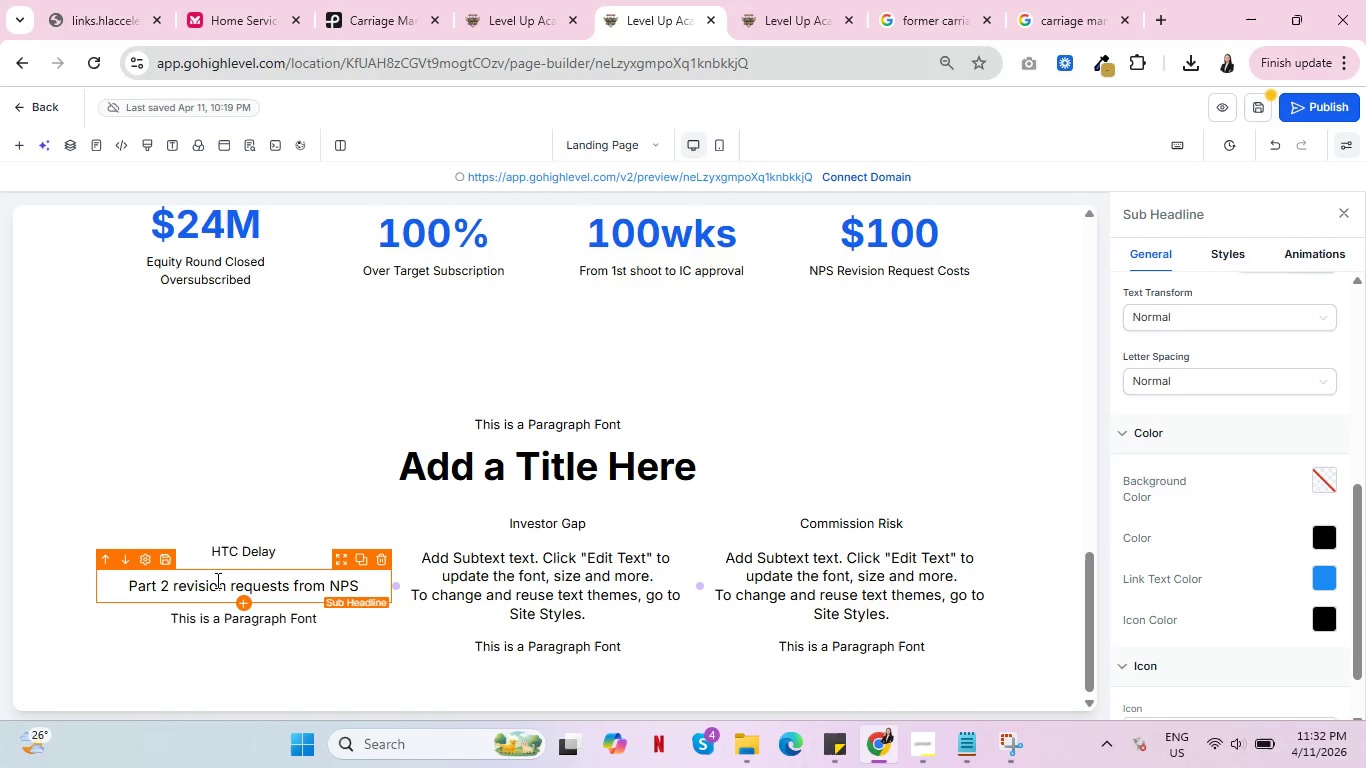 
double_click([222, 612])
 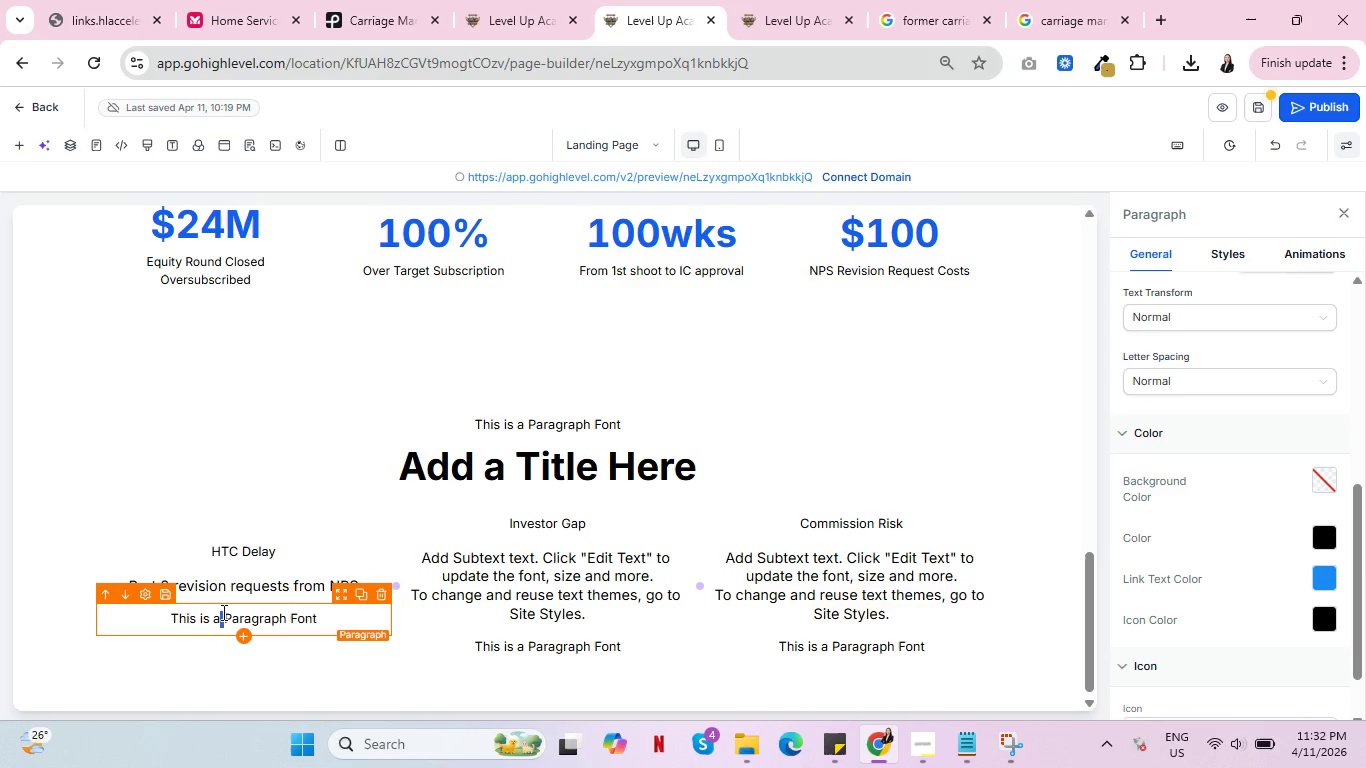 
triple_click([222, 612])
 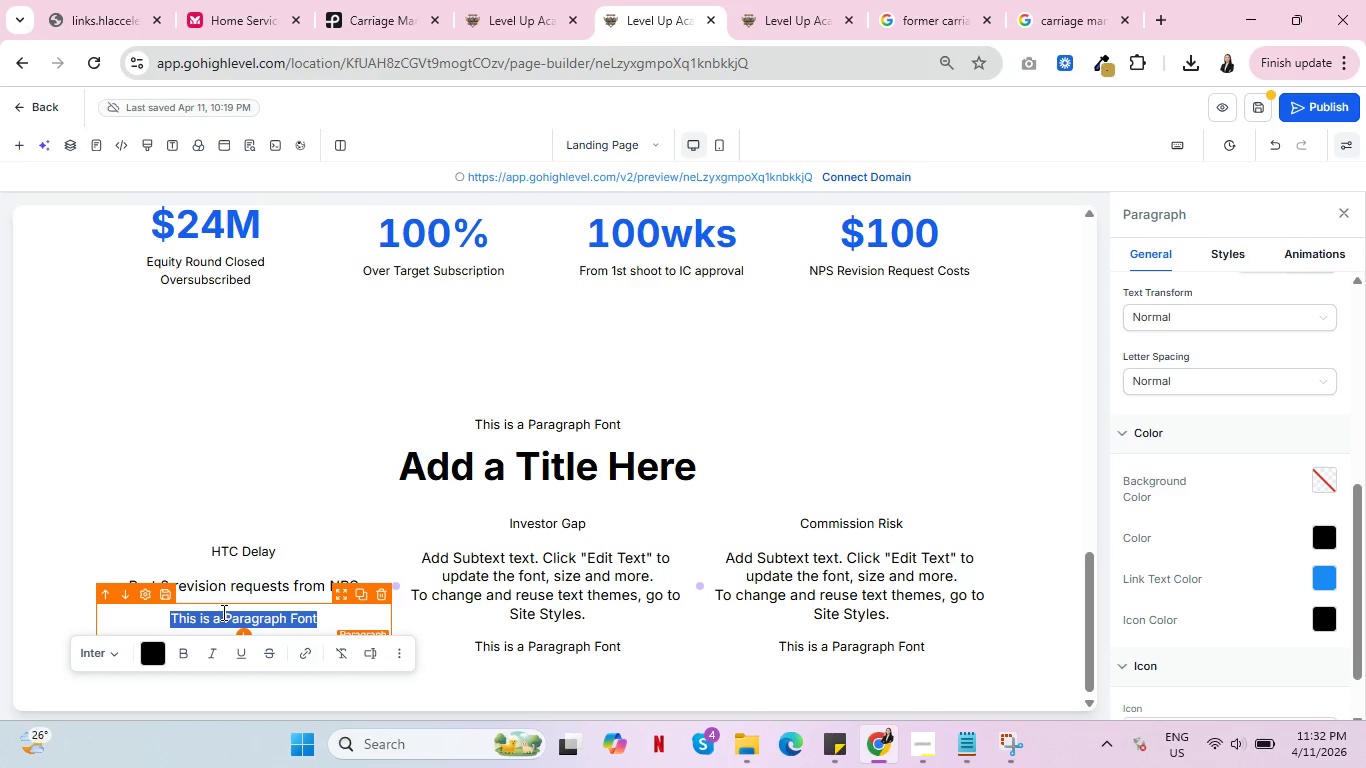 
wait(18.45)
 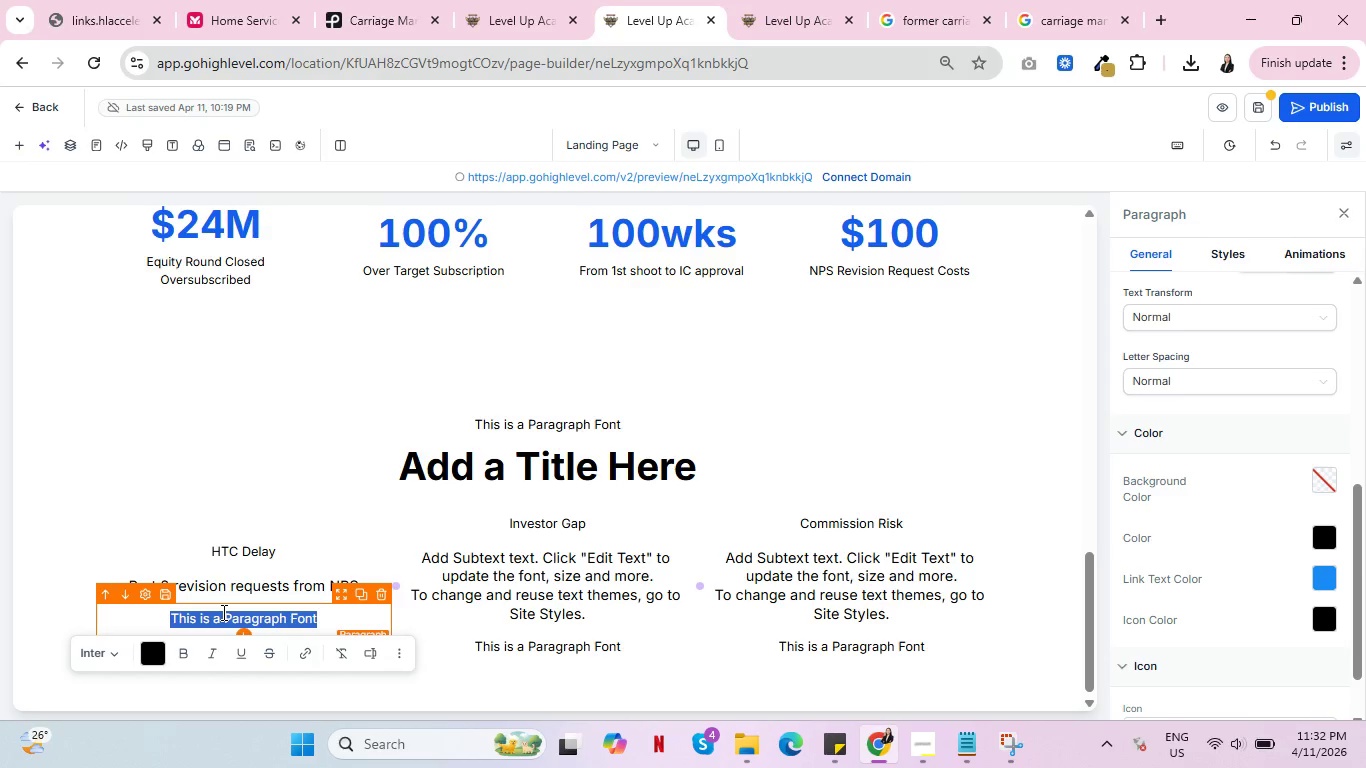 
type(Insufficient pre-rehabilitation phto)
key(Backspace)
key(Backspace)
type(otographic evidence is the leading cause of Part 2 revision requests. Eac =h )
key(Backspace)
key(Backspace)
key(Backspace)
key(Backspace)
type(h cycle: 6-10 weeks )
 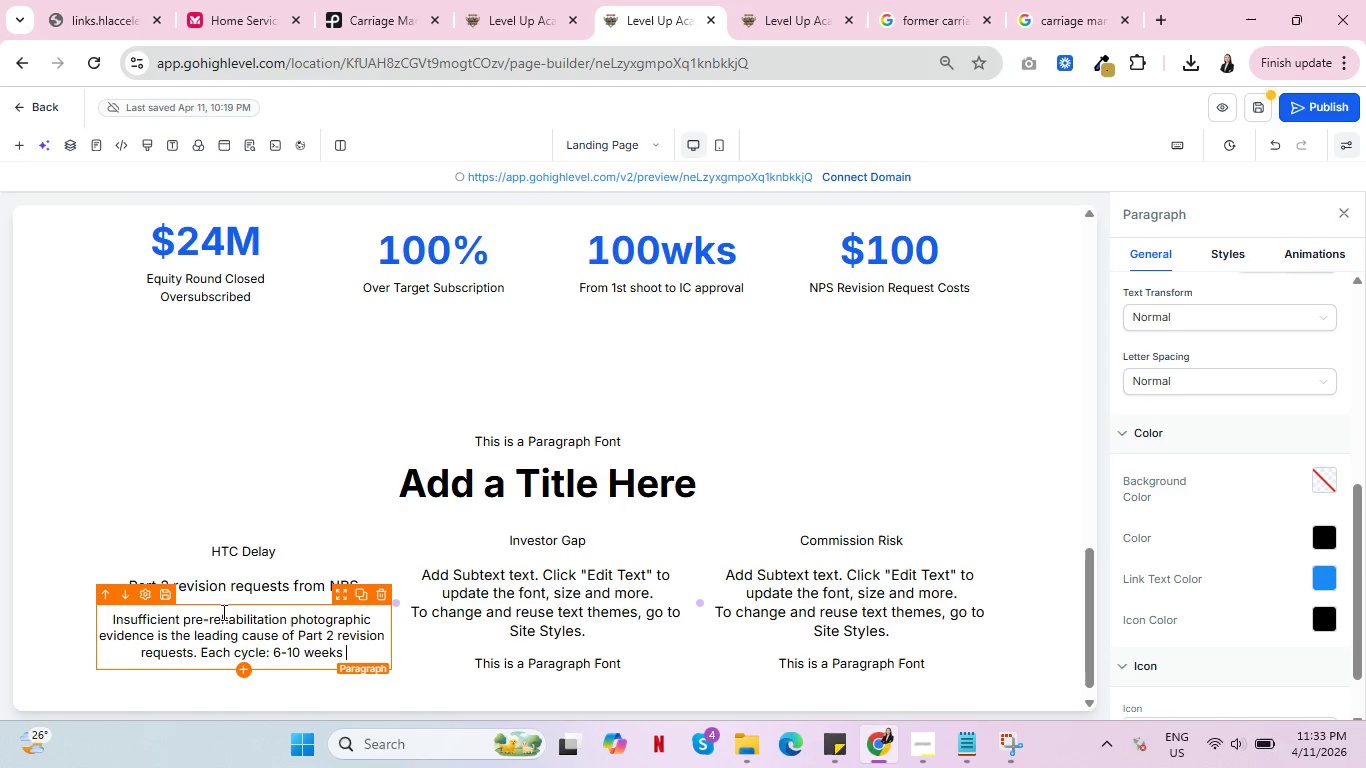 
type(added to)
 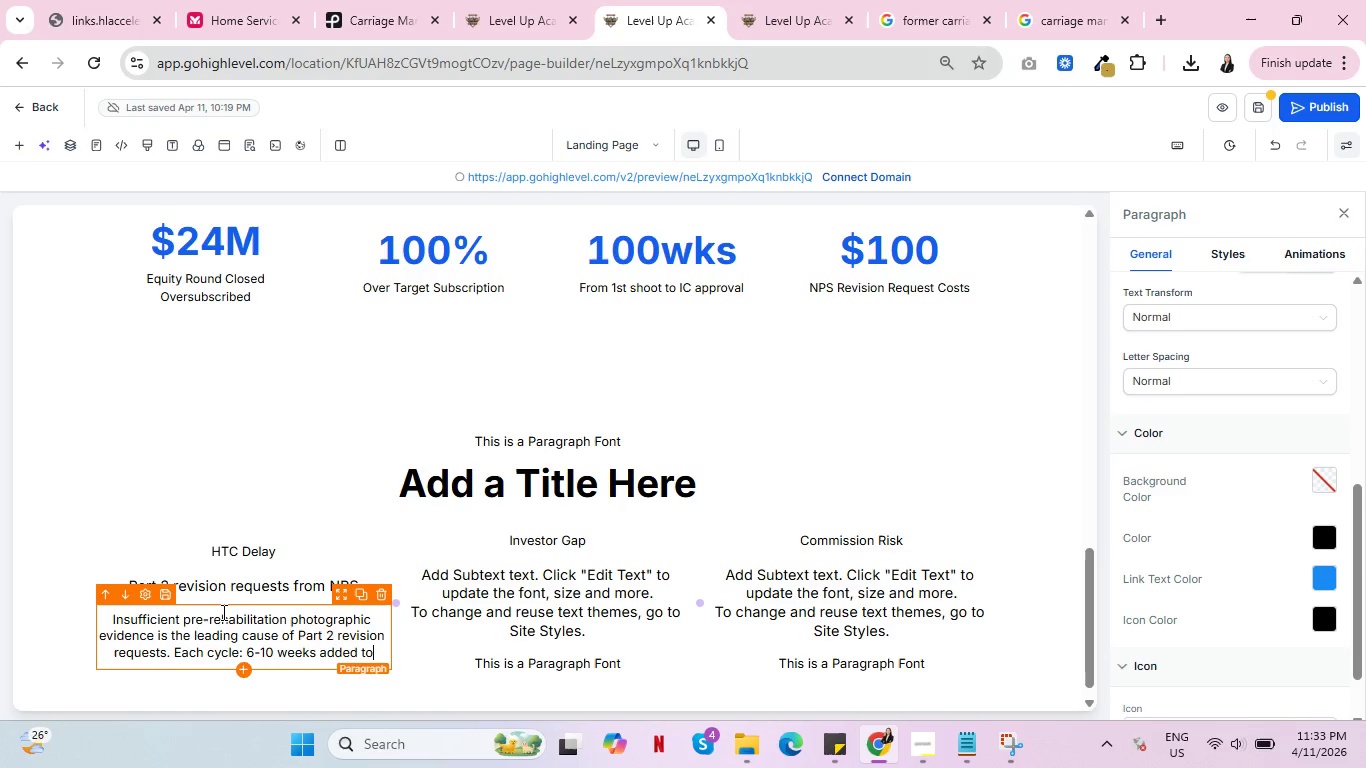 
wait(16.03)
 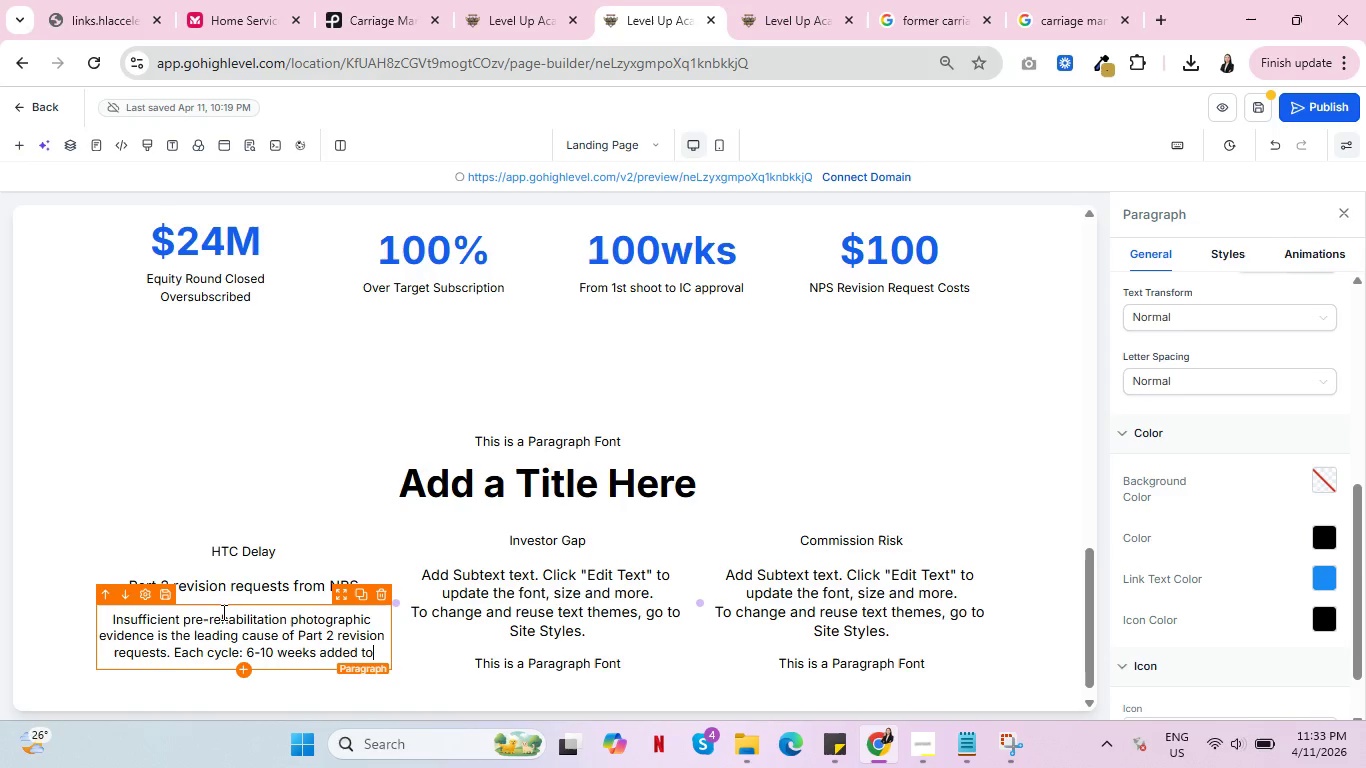 
type( timeline,)
key(Backspace)
type(. A pre-construcito)
key(Backspace)
key(Backspace)
key(Backspace)
type(tion session)
 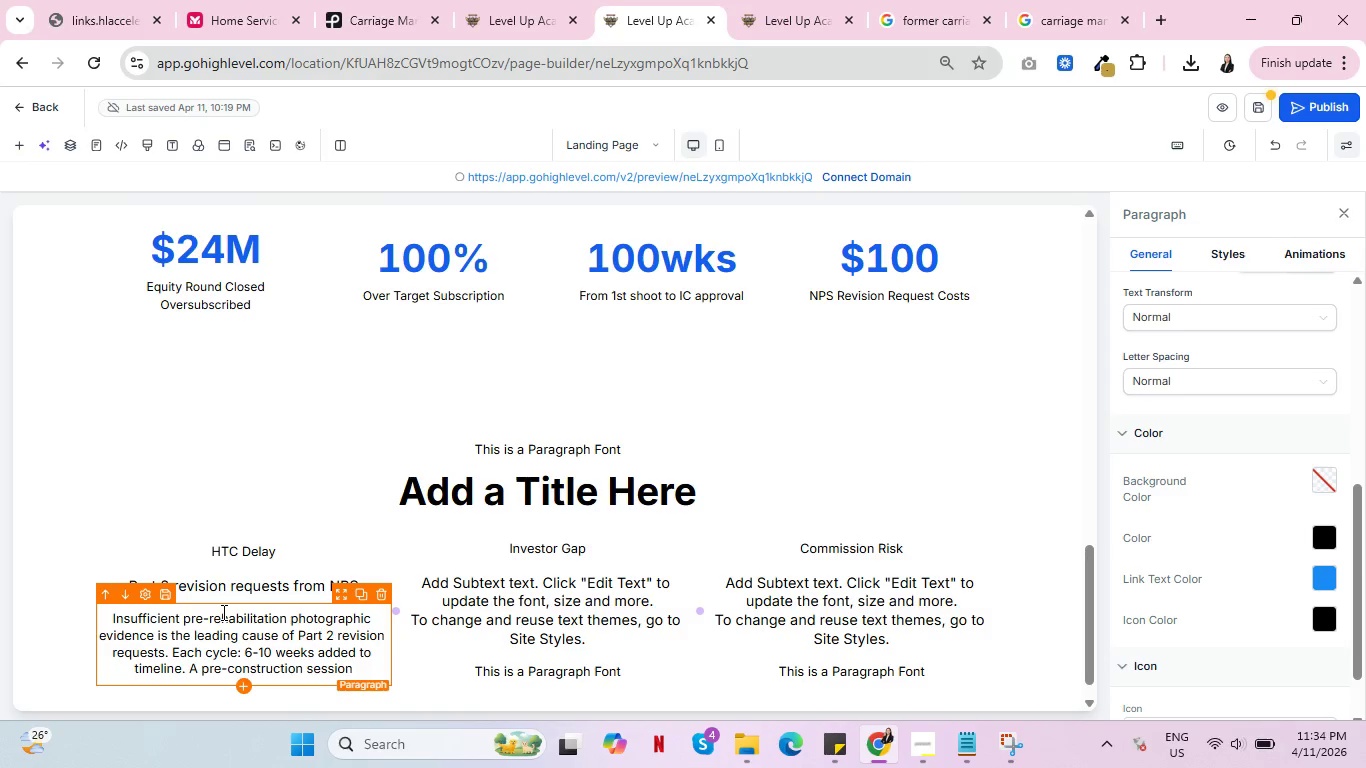 
type( schedl)
key(Backspace)
type(uled before mobilization eliminates this risk permanently.)
 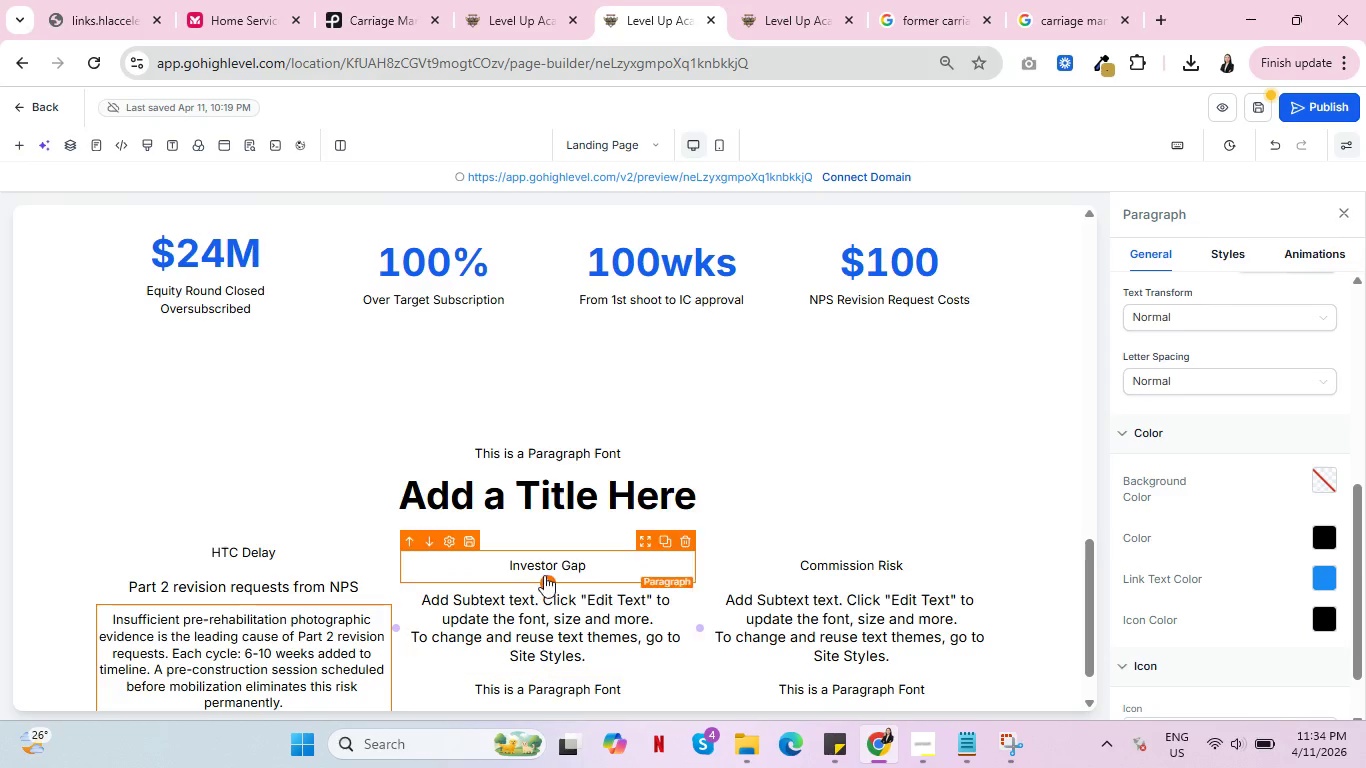 
double_click([539, 600])
 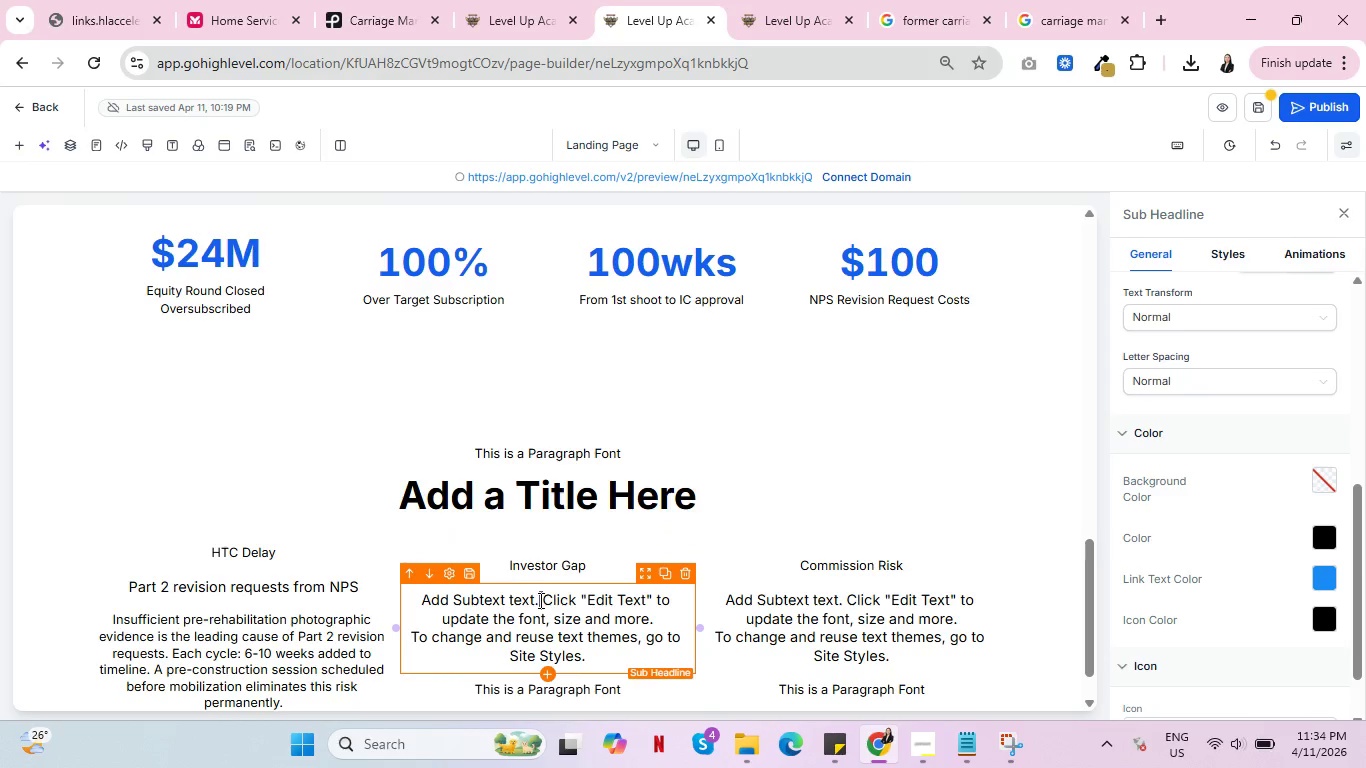 
triple_click([539, 600])
 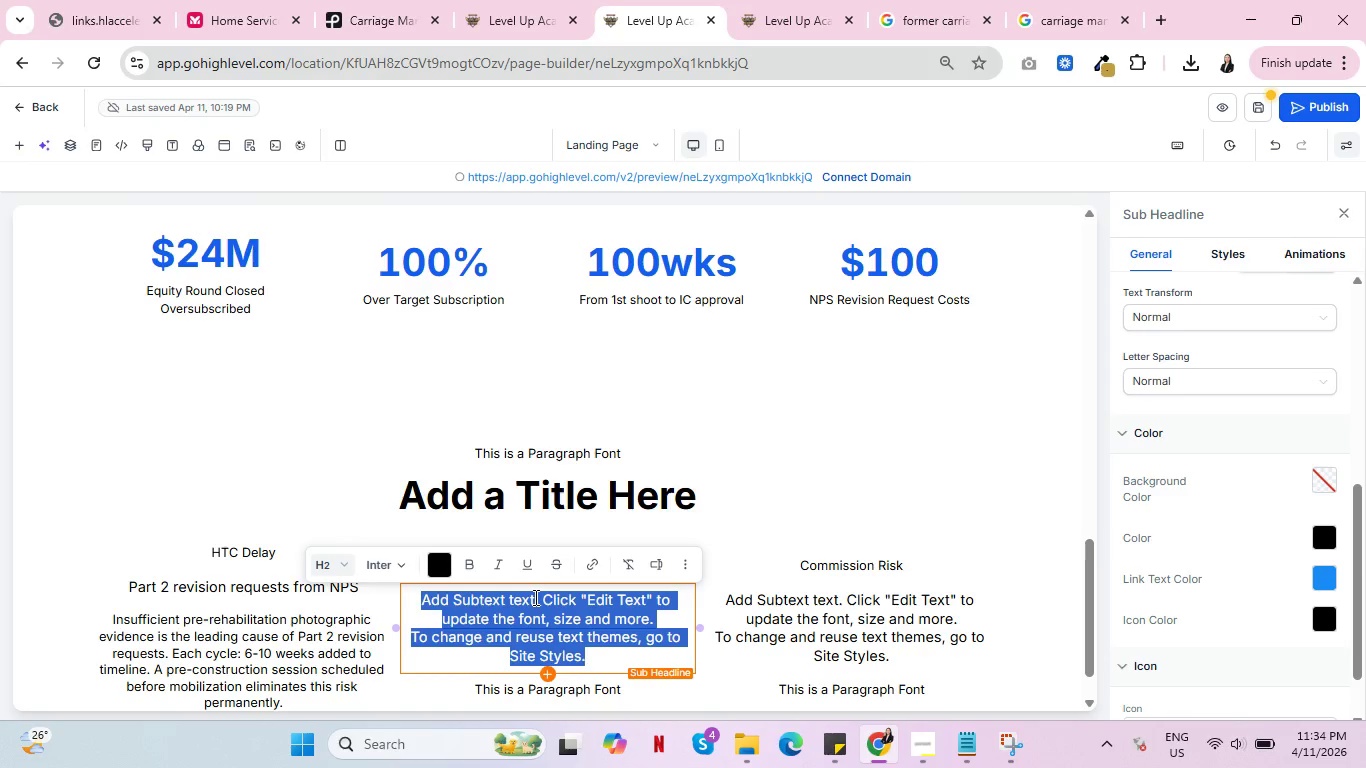 
wait(11.38)
 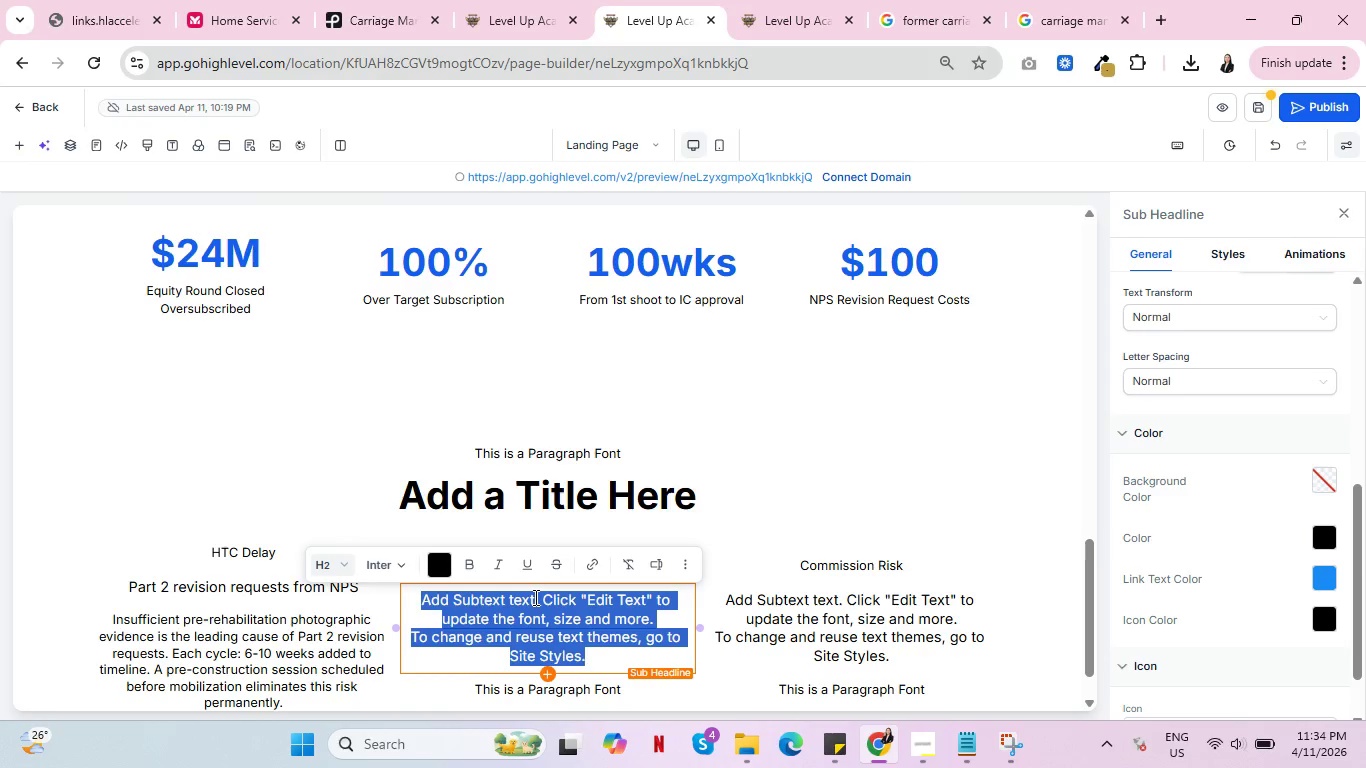 
type(Equity raises without viud)
key(Backspace)
key(Backspace)
type(d)
key(Backspace)
type(sual evidence)
key(Tab)
type(LP)
 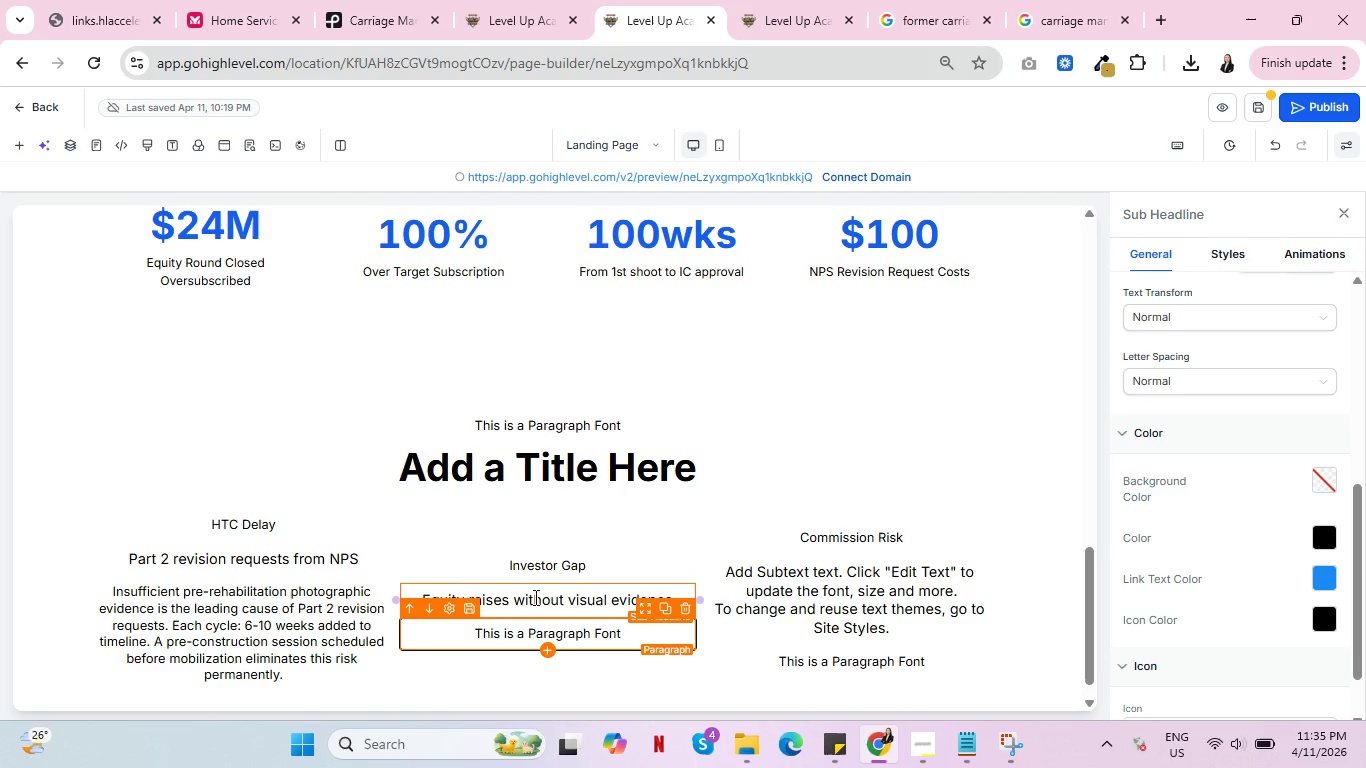 
left_click([547, 621])
 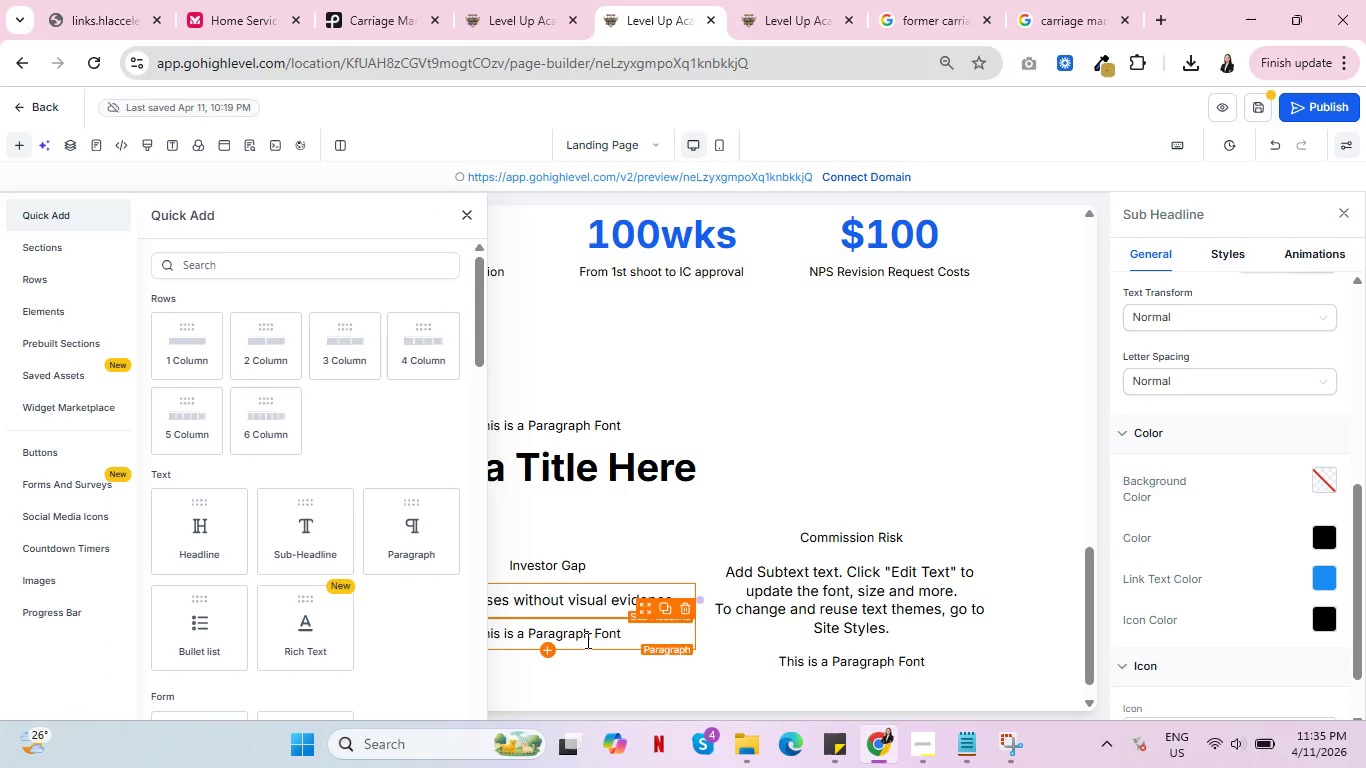 
double_click([587, 640])
 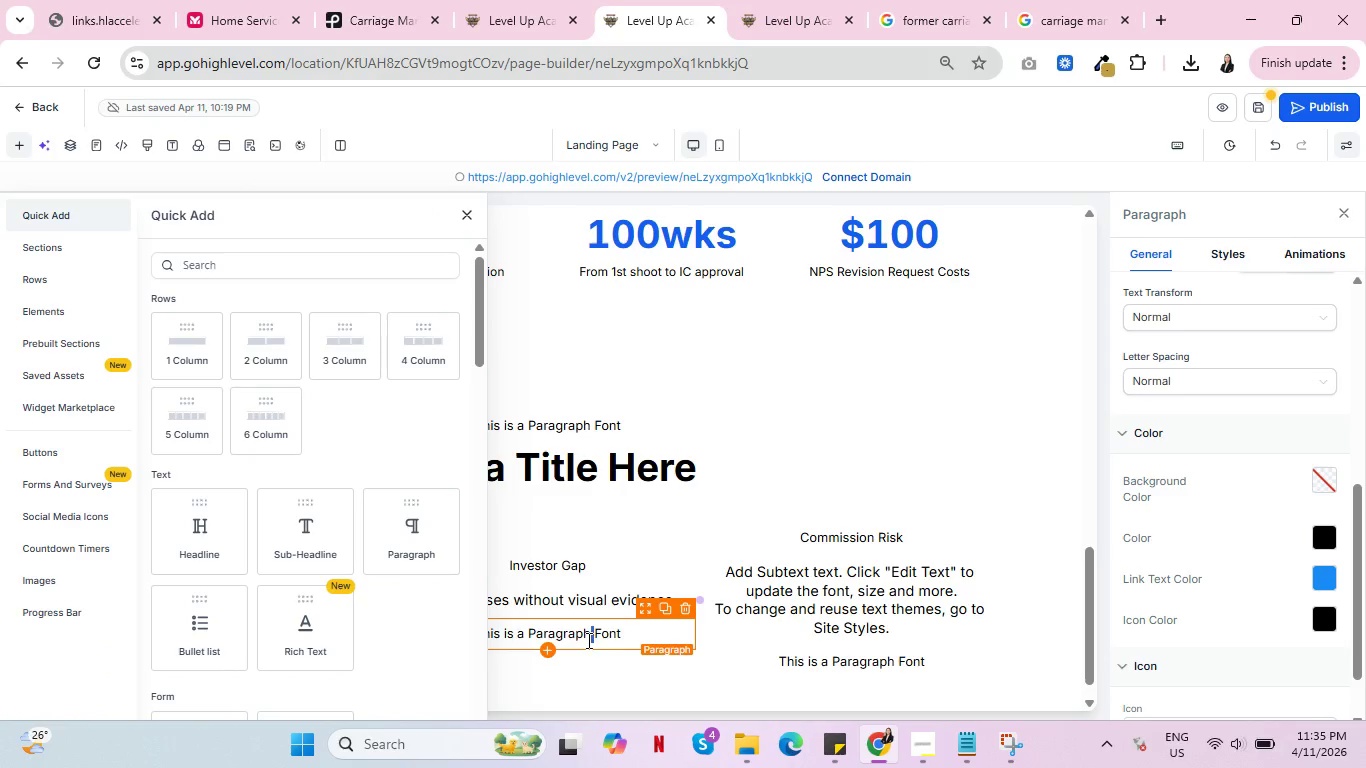 
triple_click([587, 640])
 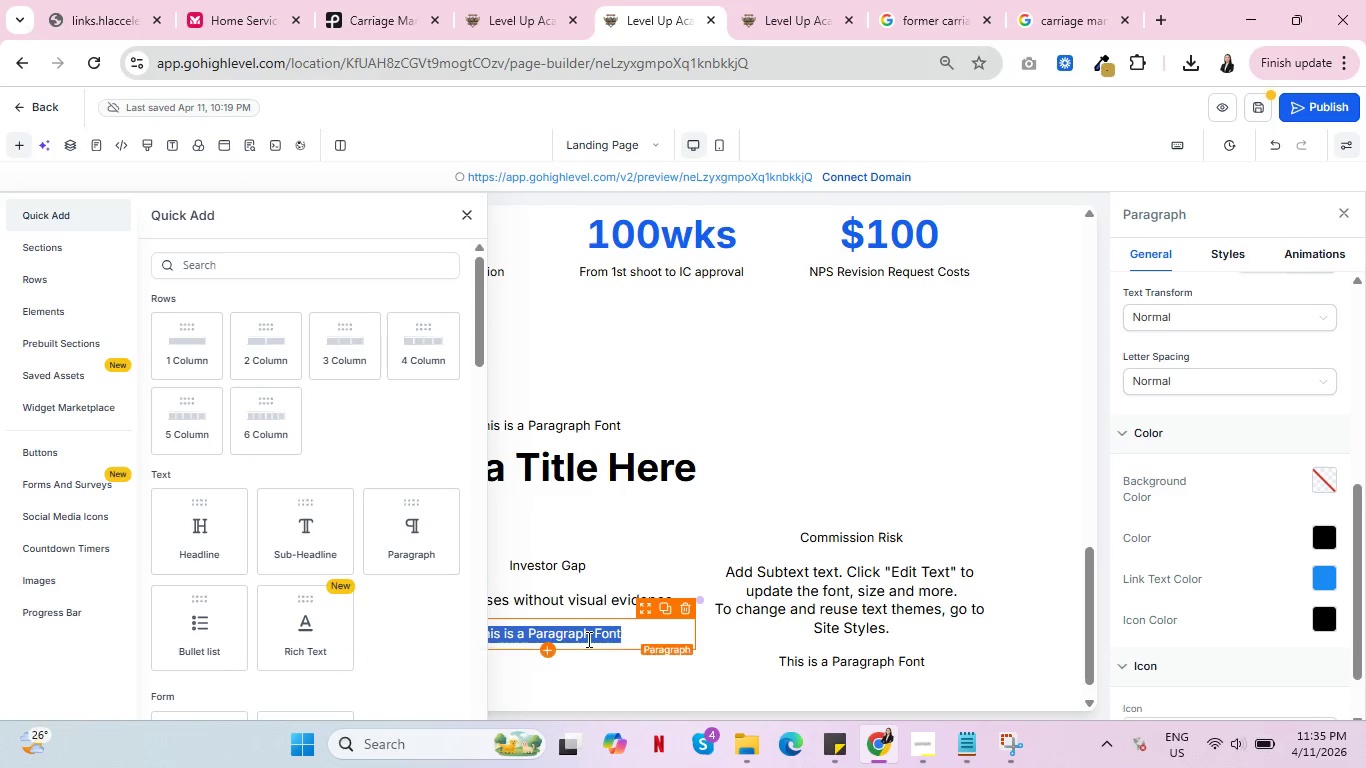 
triple_click([587, 639])
 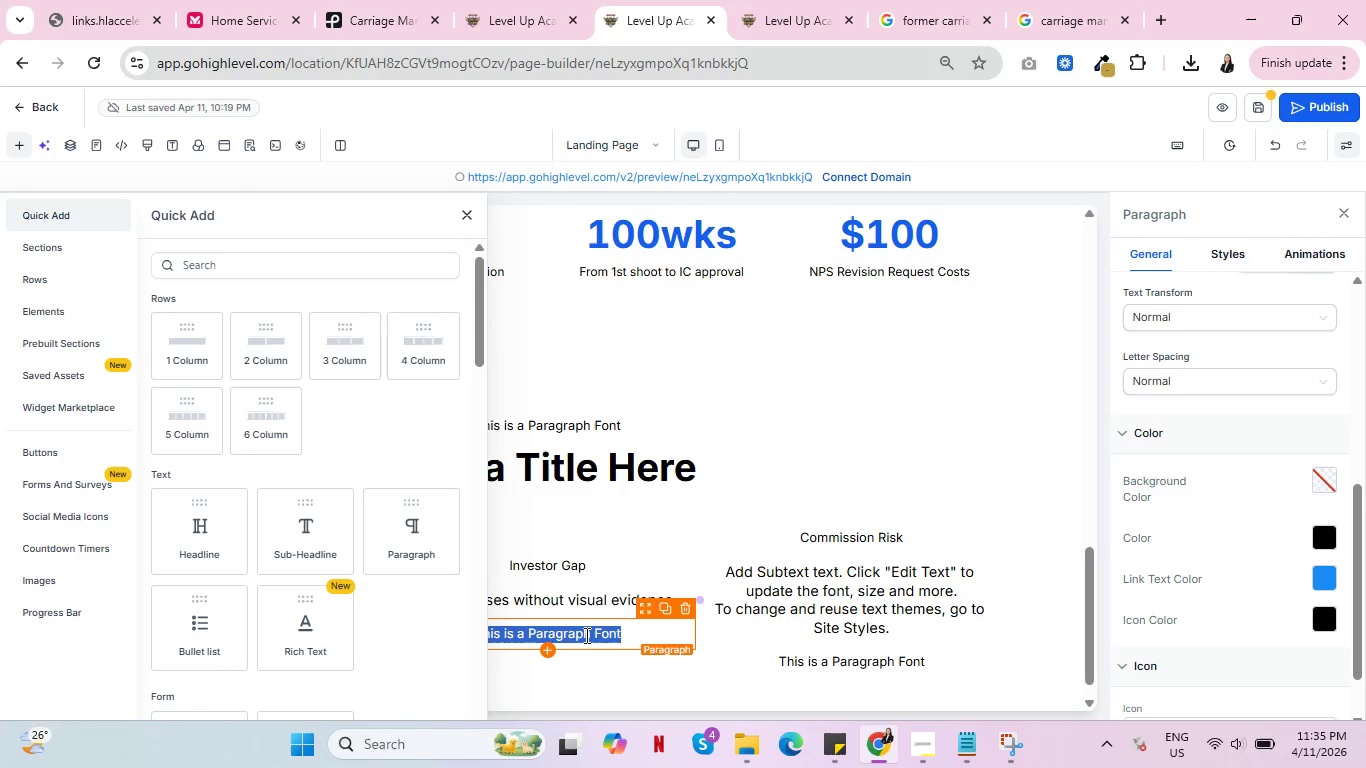 
type(LP)
 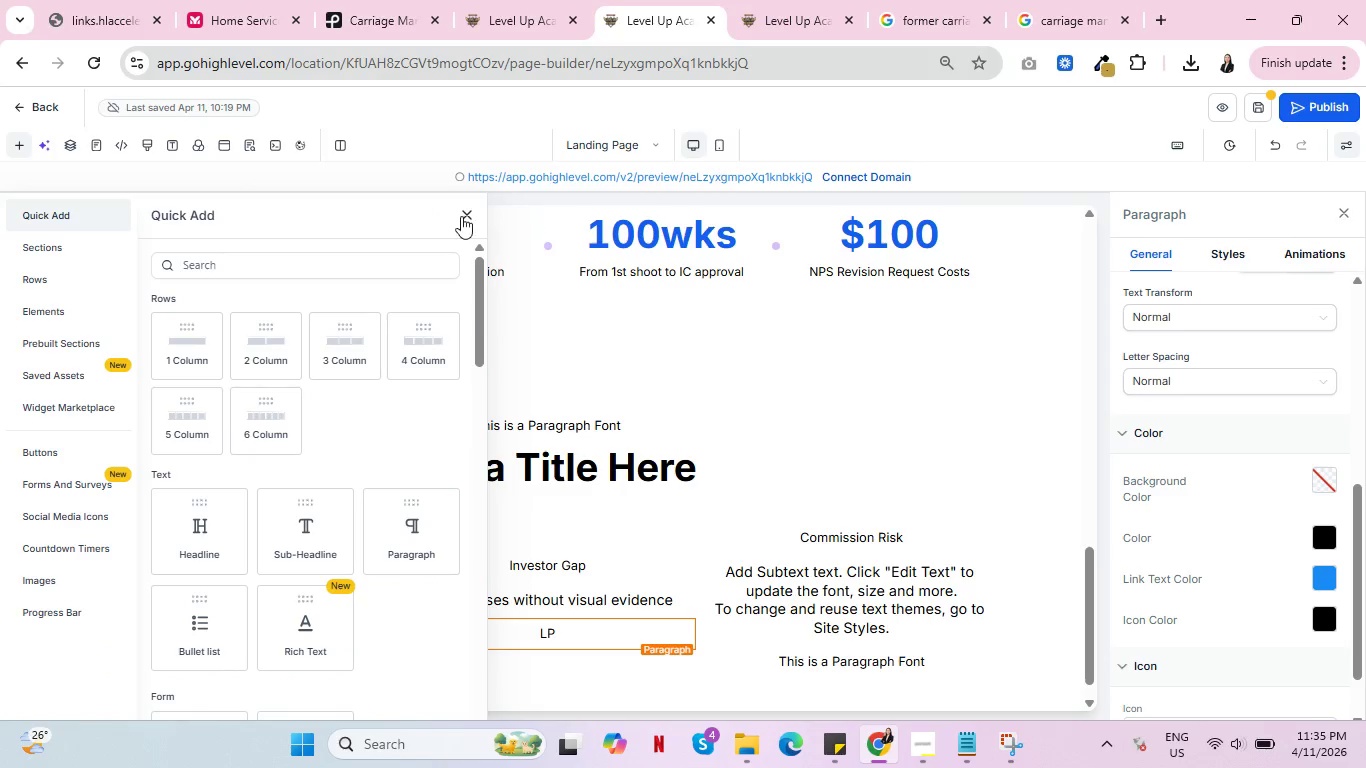 
left_click([459, 216])
 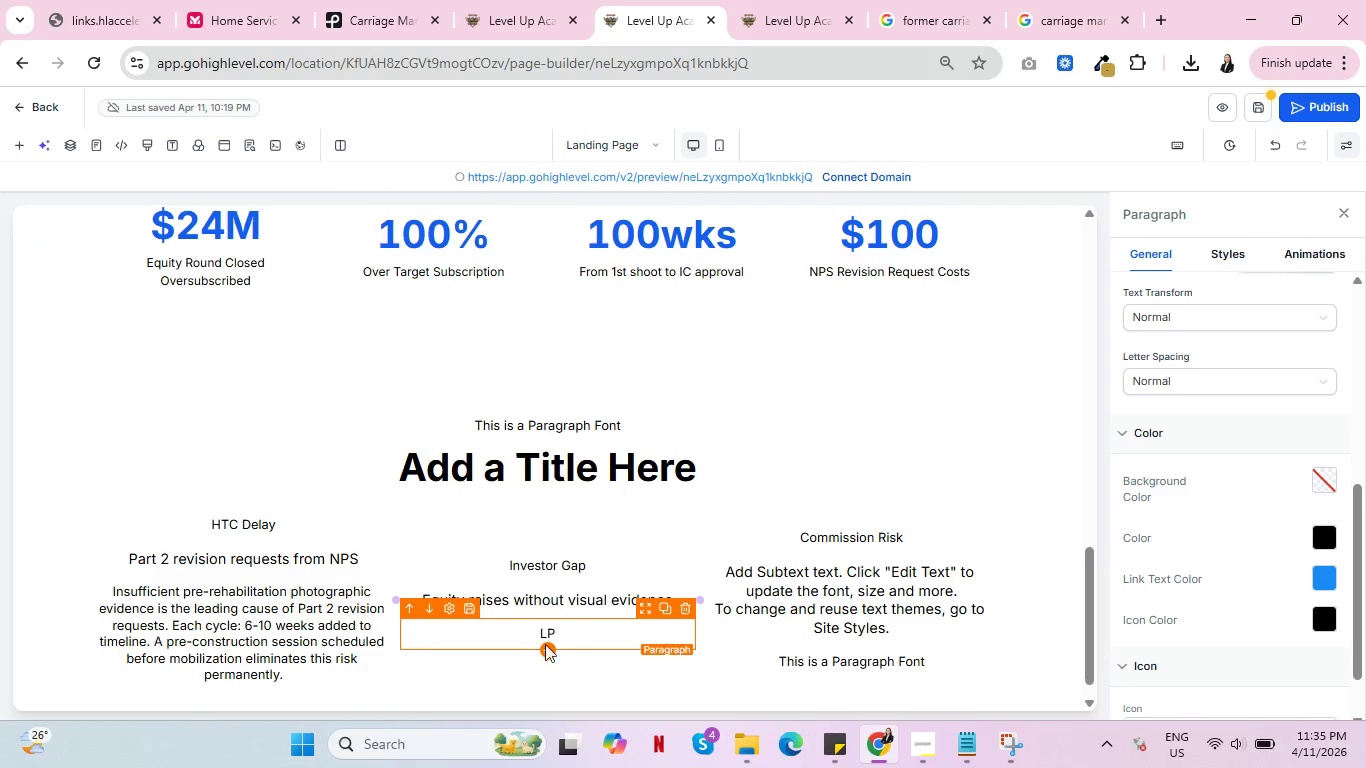 
left_click([1261, 115])
 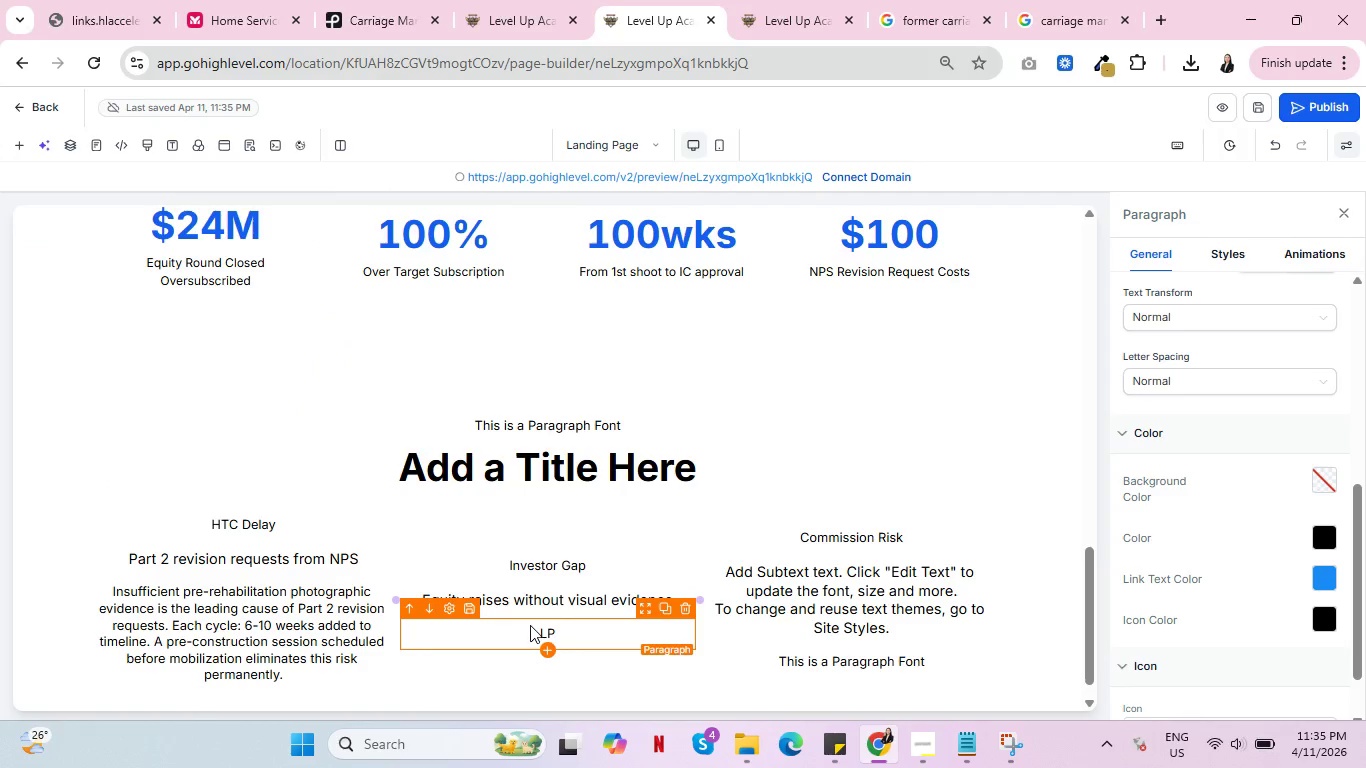 
left_click([571, 634])
 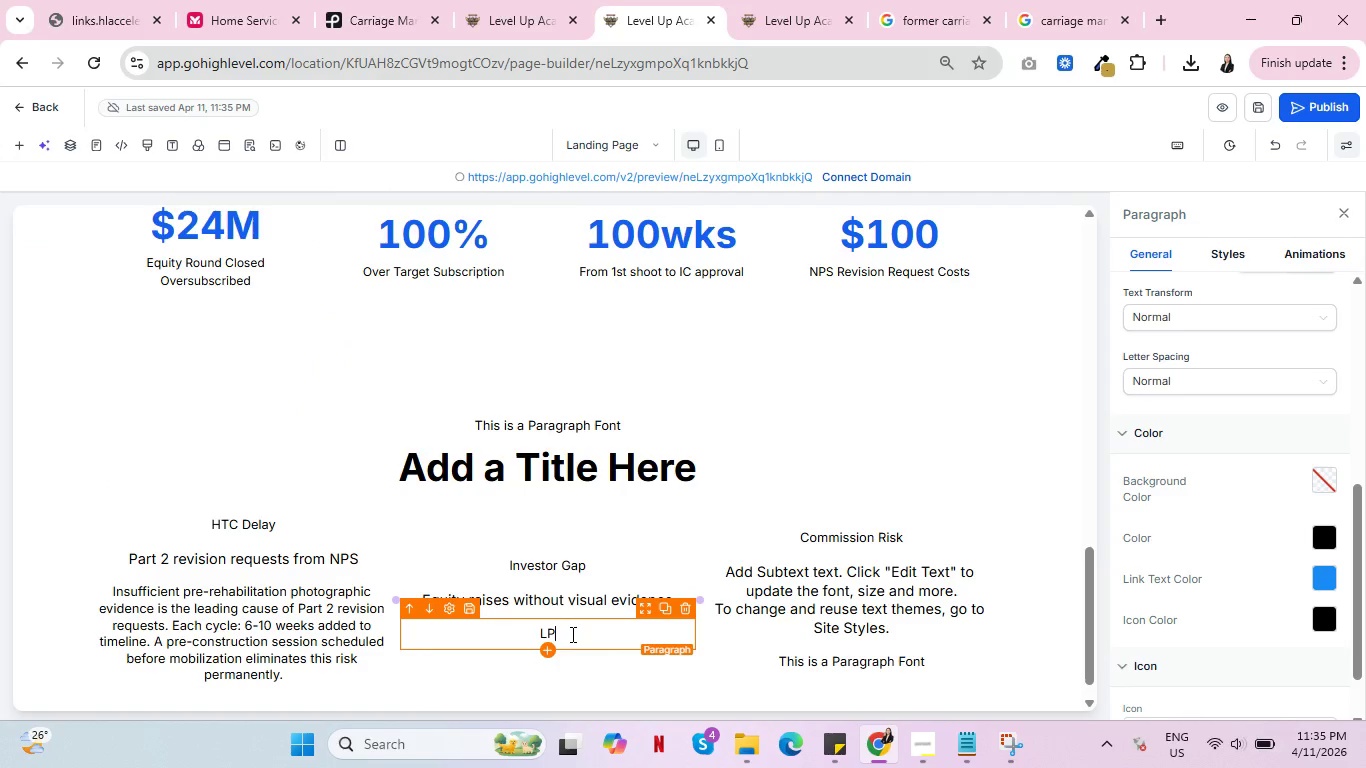 
type( investors and family offices are increasingly visual in thier )
key(Backspace)
key(Backspace)
key(Backspace)
key(Backspace)
type(eir due diligence )
key(Backspace)
type(. A progress photography gap during a fundrasi)
key(Backspace)
key(Backspace)
type(ising memon)
key(Backspace)
key(Backspace)
key(Backspace)
key(Backspace)
type(oment when struct)
 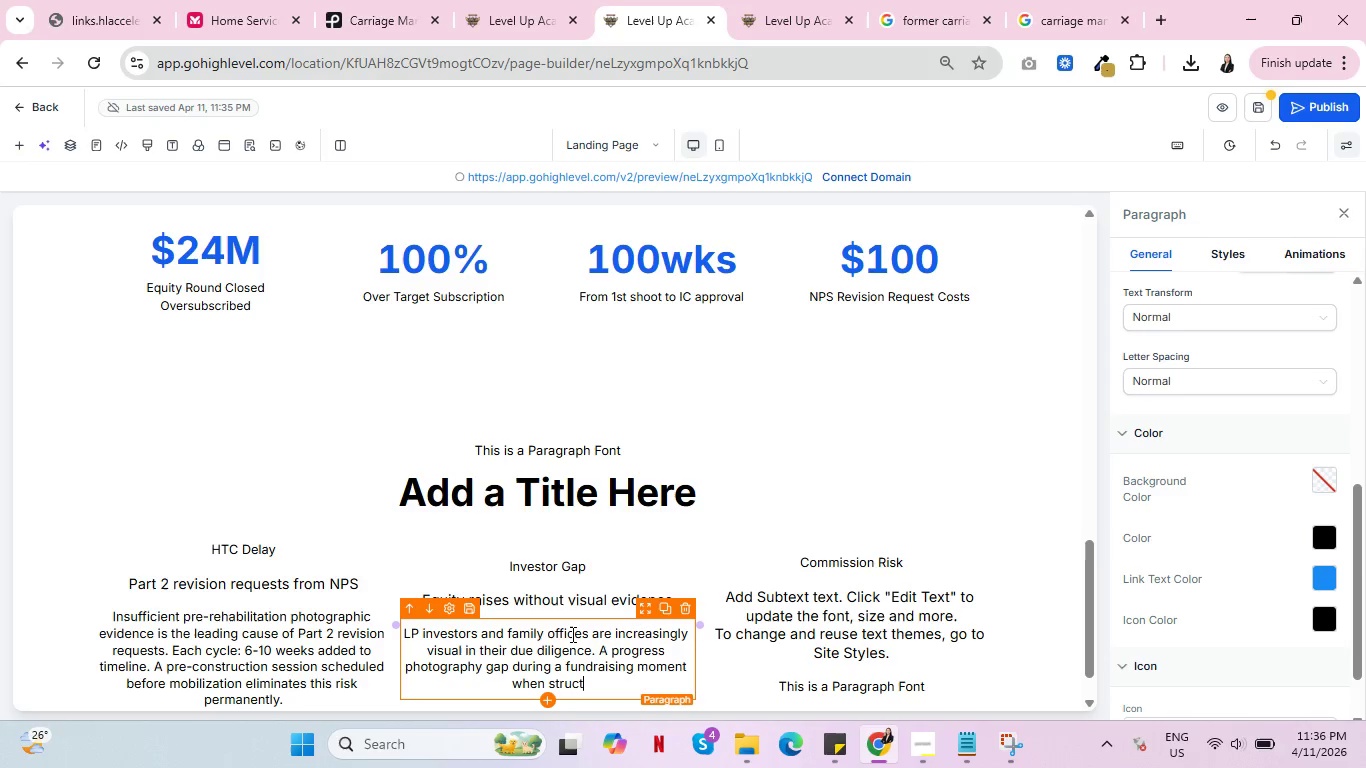 
wait(23.17)
 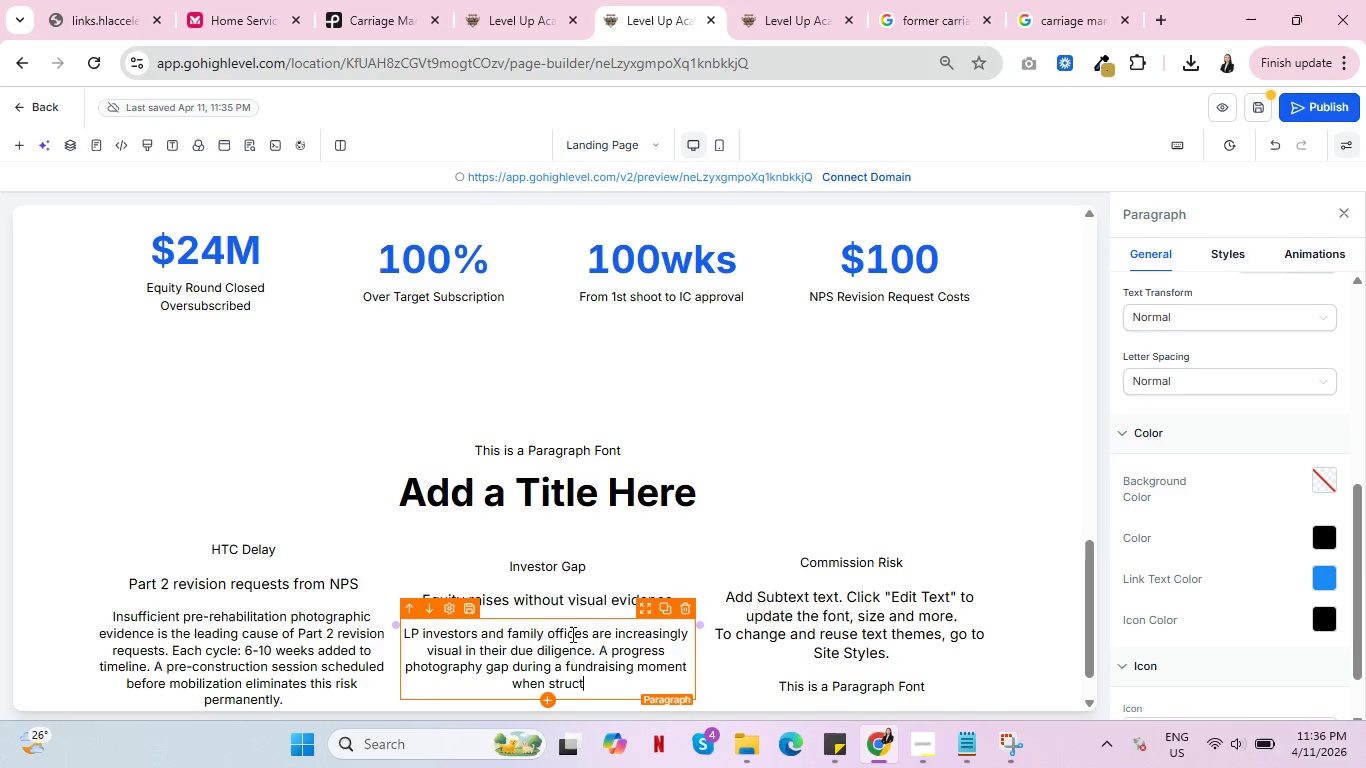 
type(ure)
 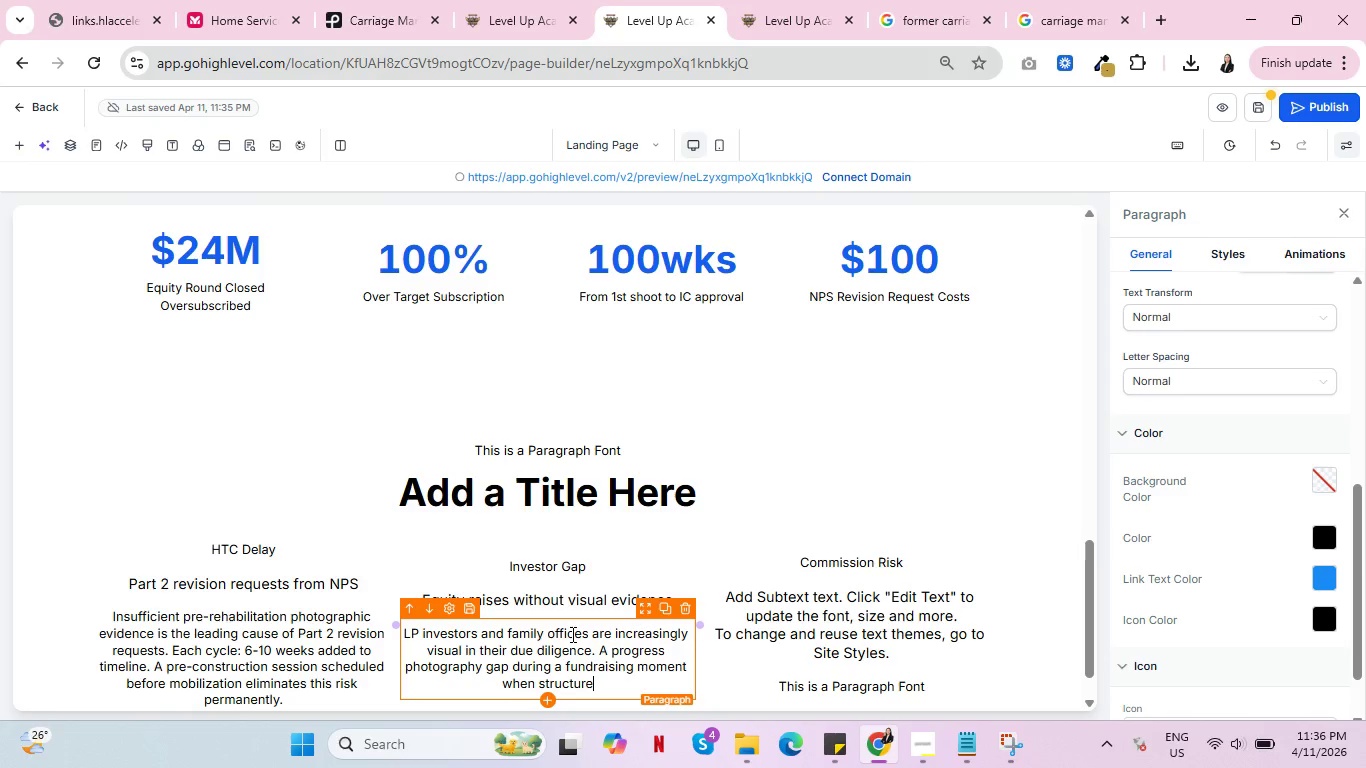 
wait(11.83)
 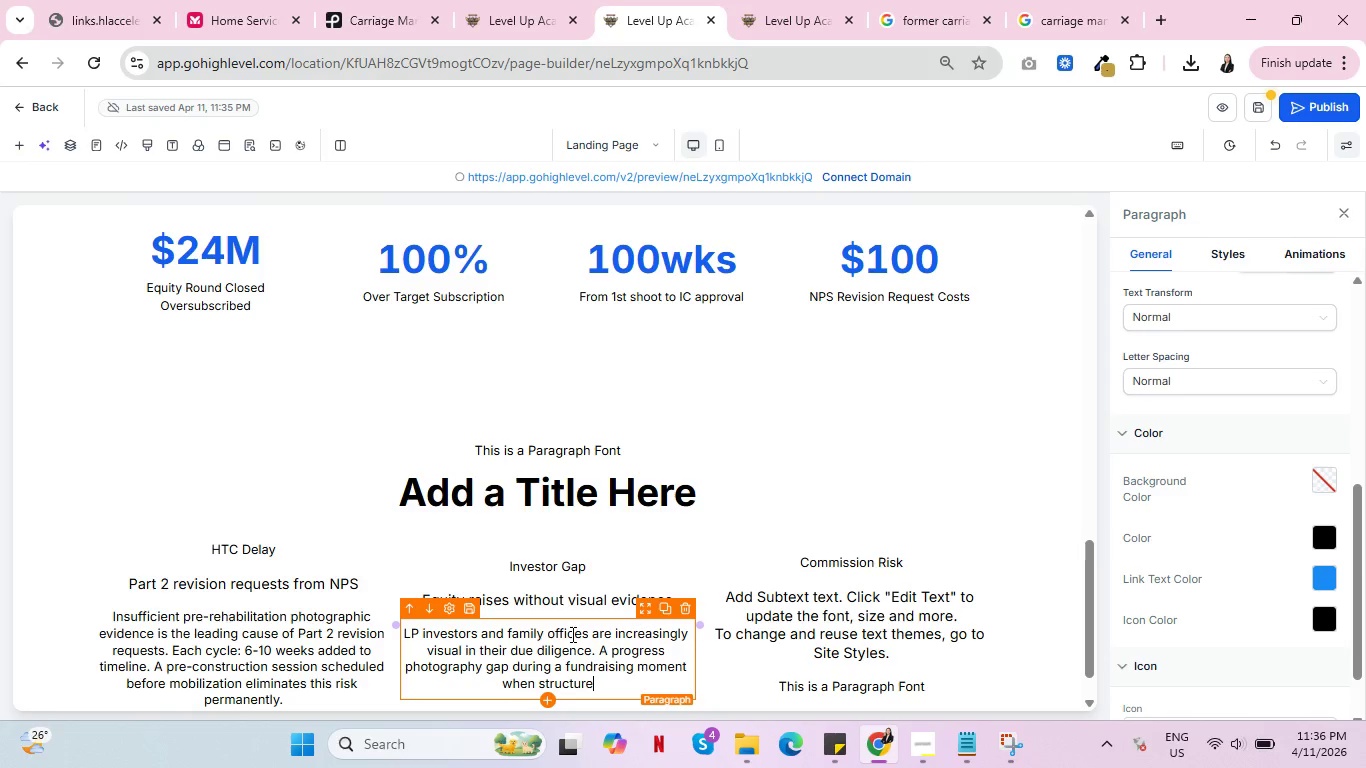 
key(Backspace)
type(al conditions are most compelling is a lost opportunity that cannot be recreatd after framing is closed)
 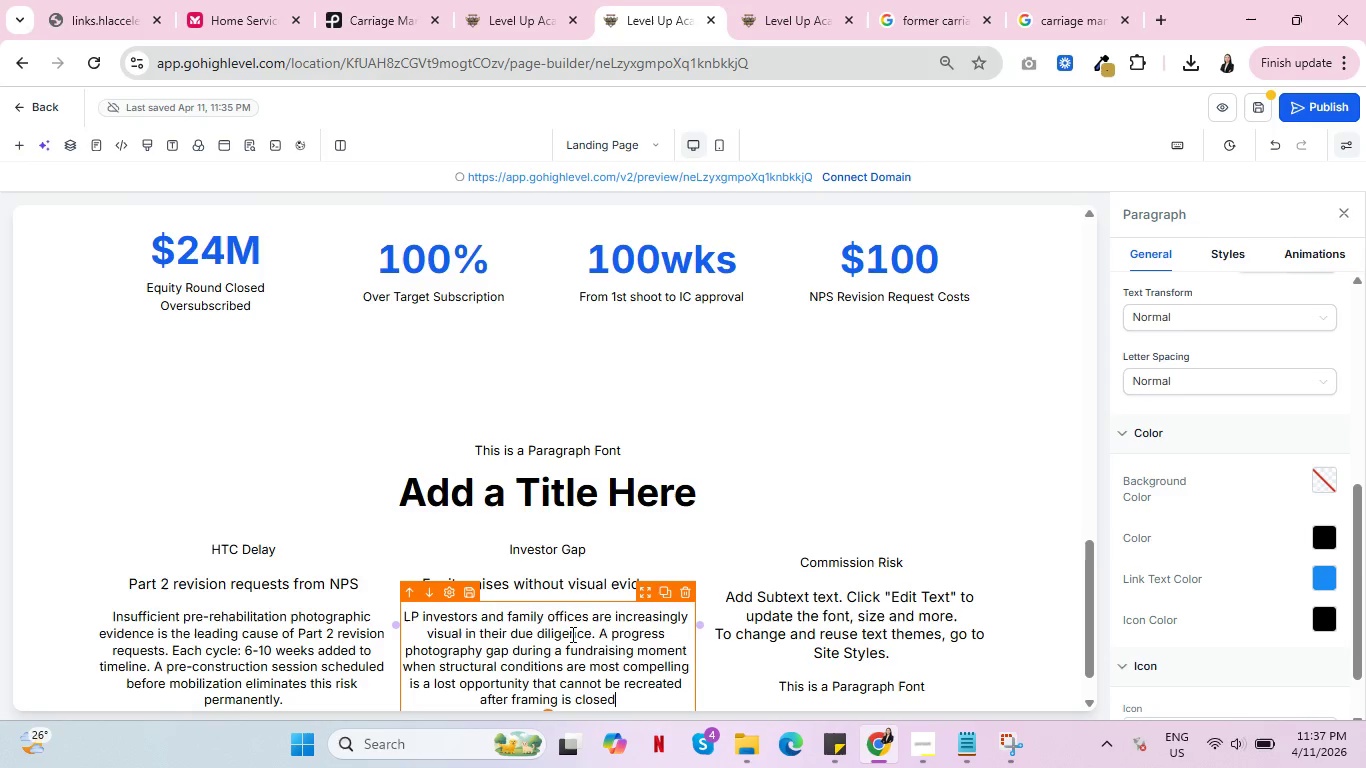 
left_click([814, 598])
 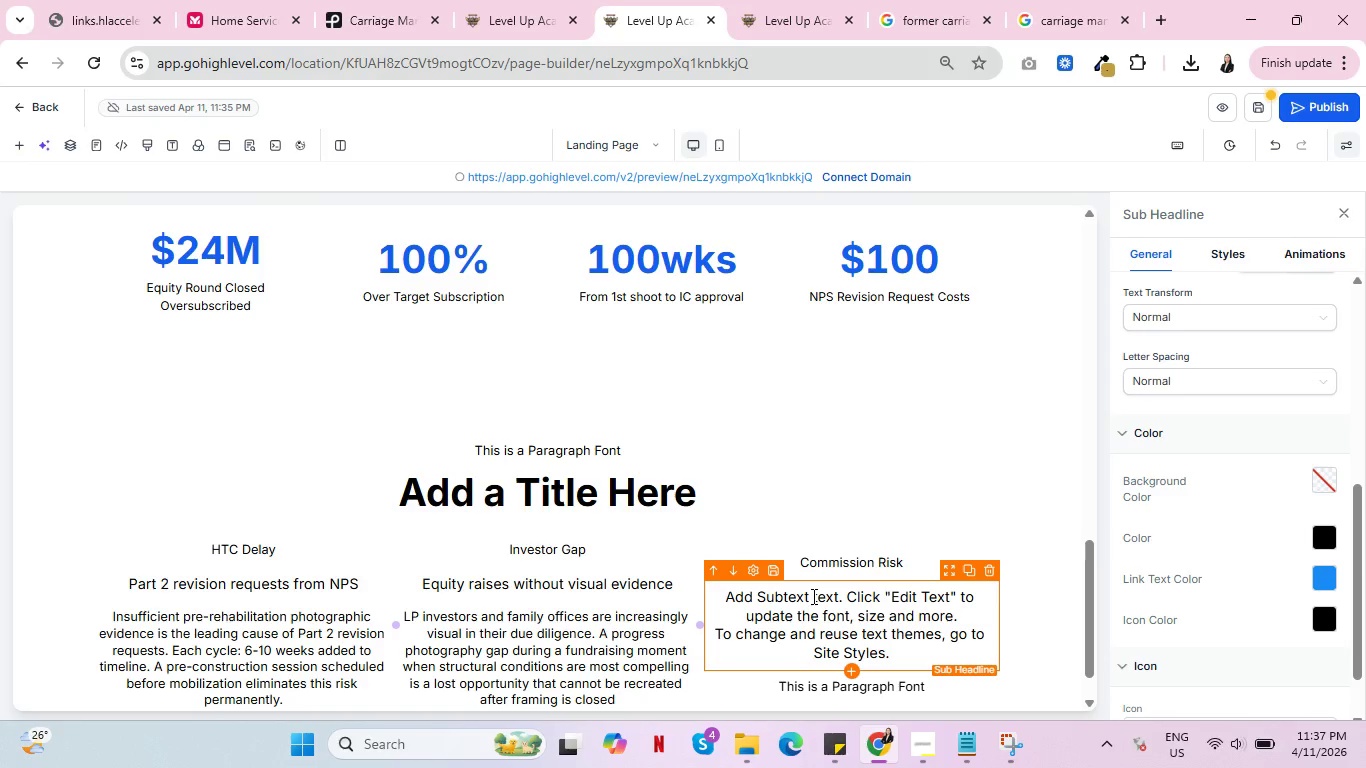 
double_click([812, 596])
 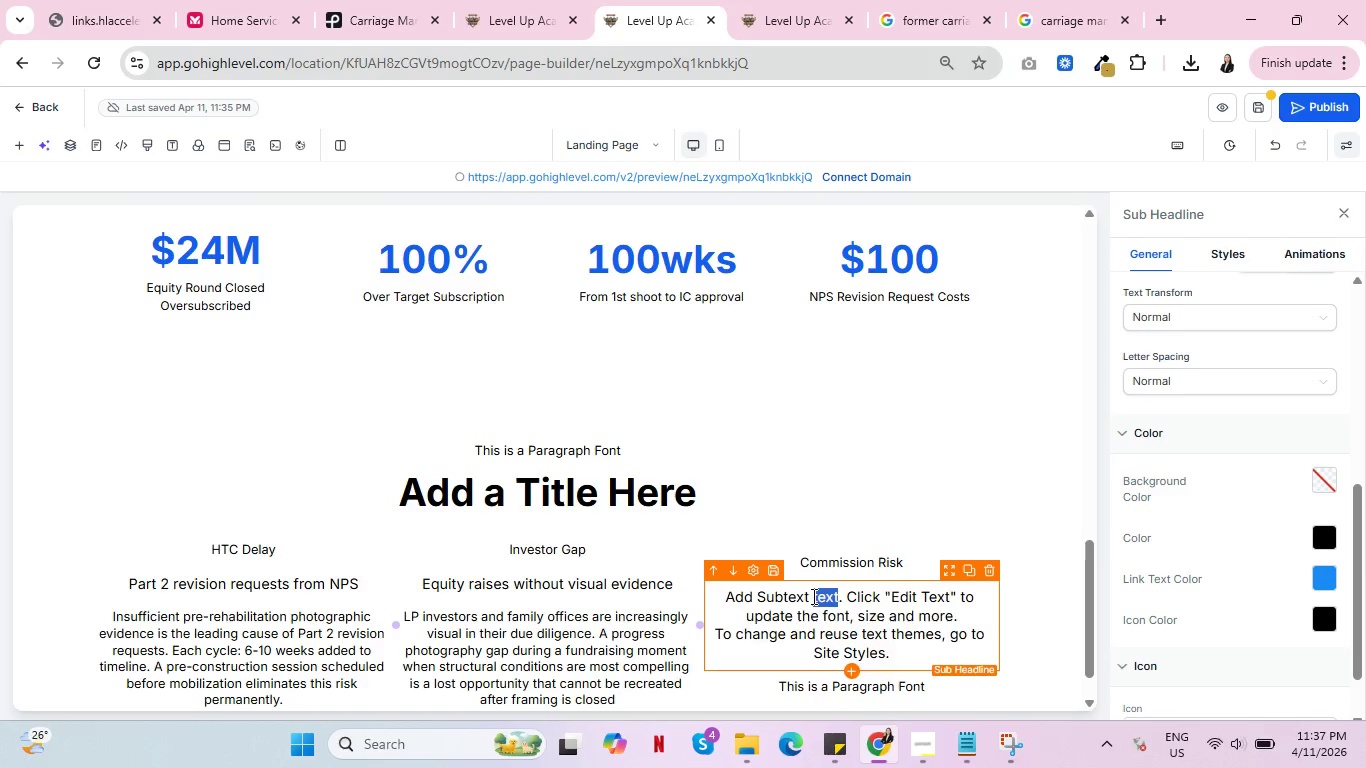 
triple_click([812, 596])
 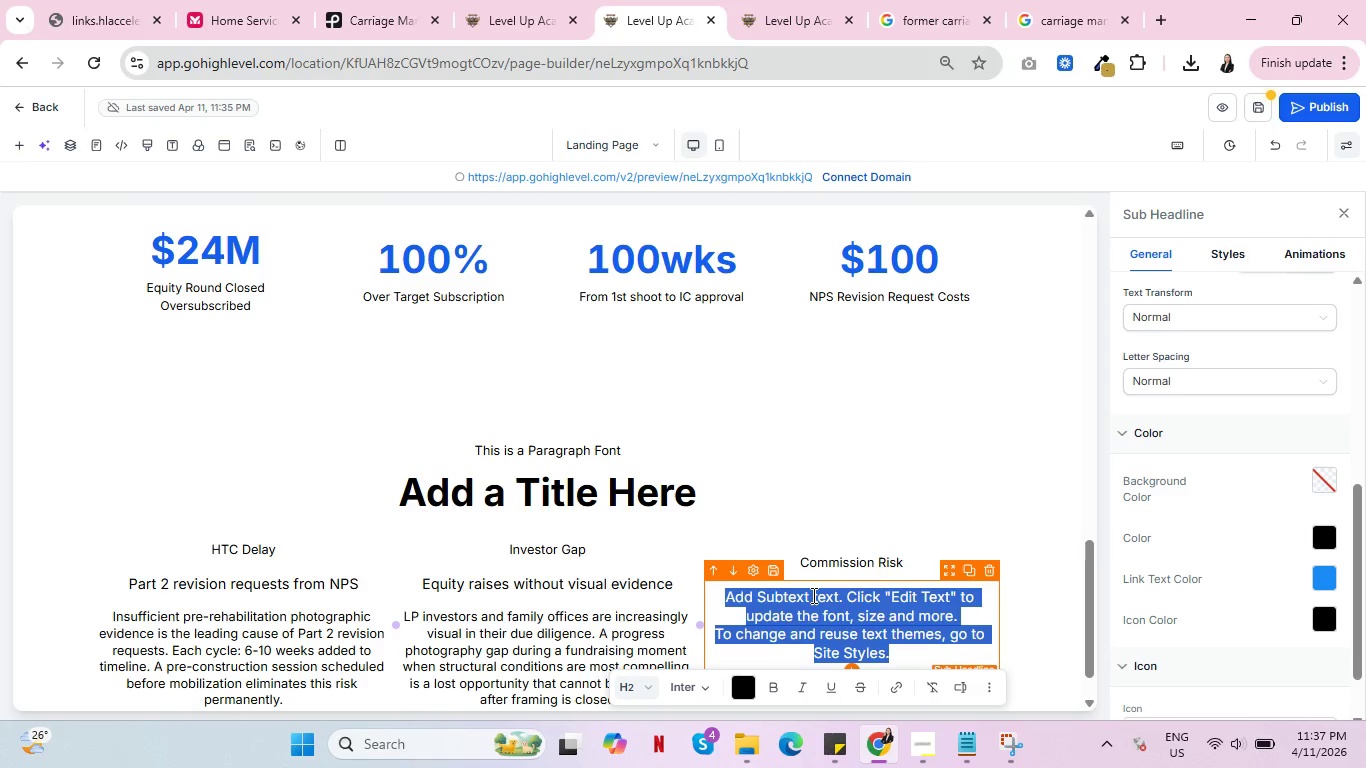 
key(Backspace)
 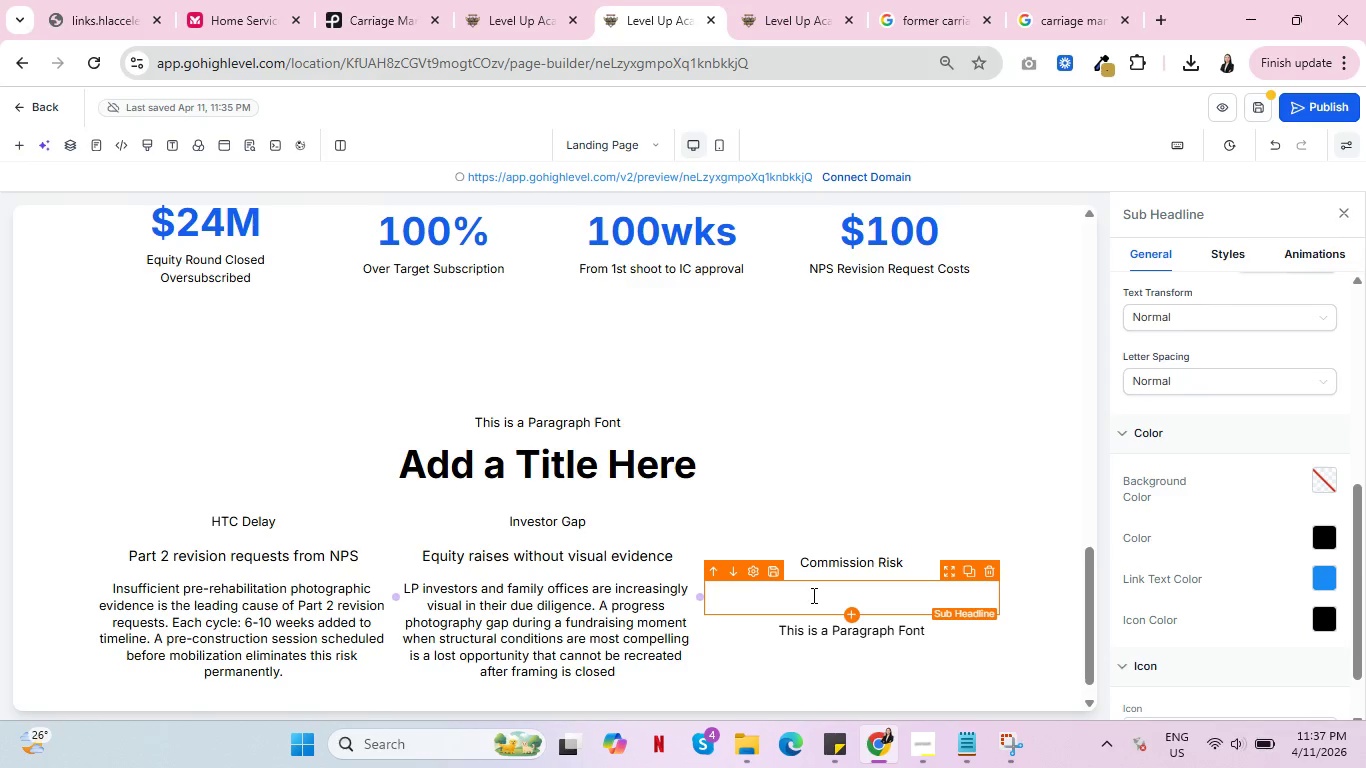 
wait(6.05)
 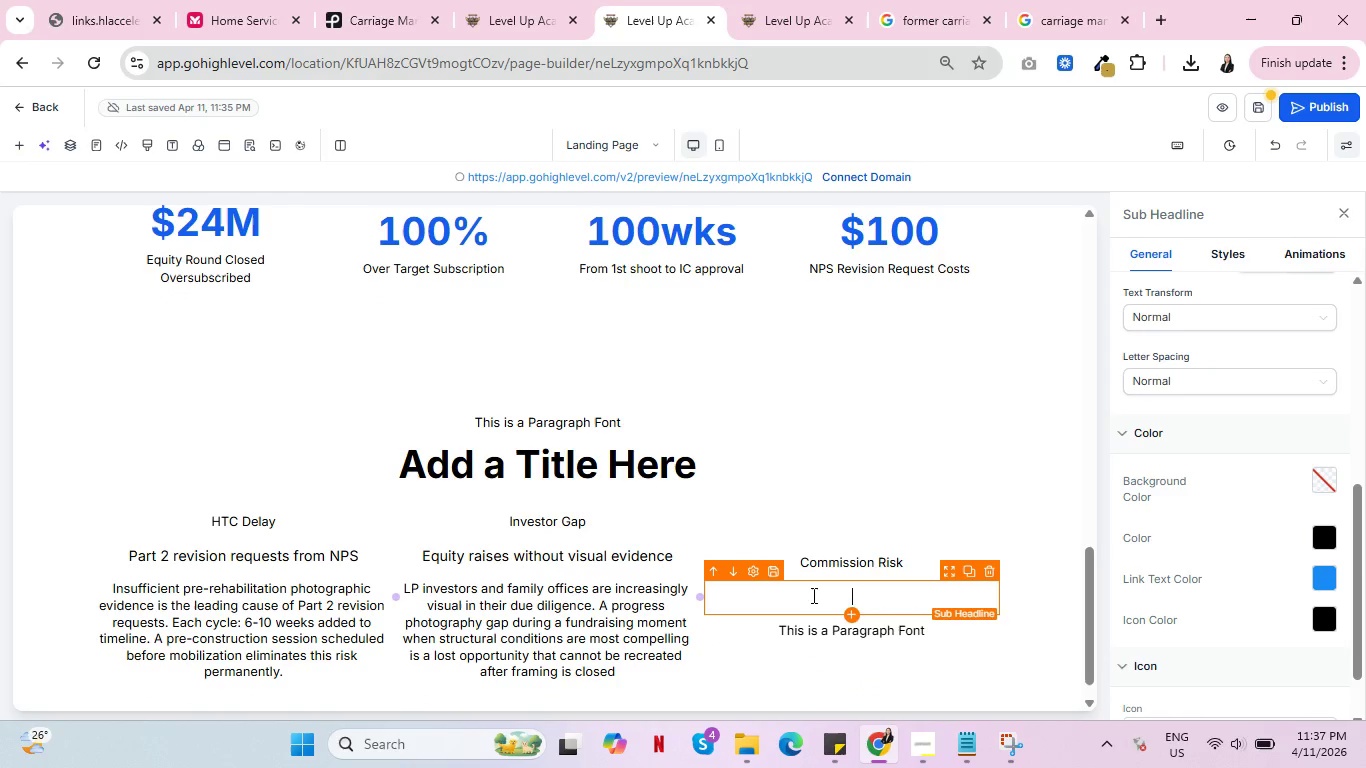 
type(Incomplete City Submiis)
key(Backspace)
key(Backspace)
type(ssion Packages)
 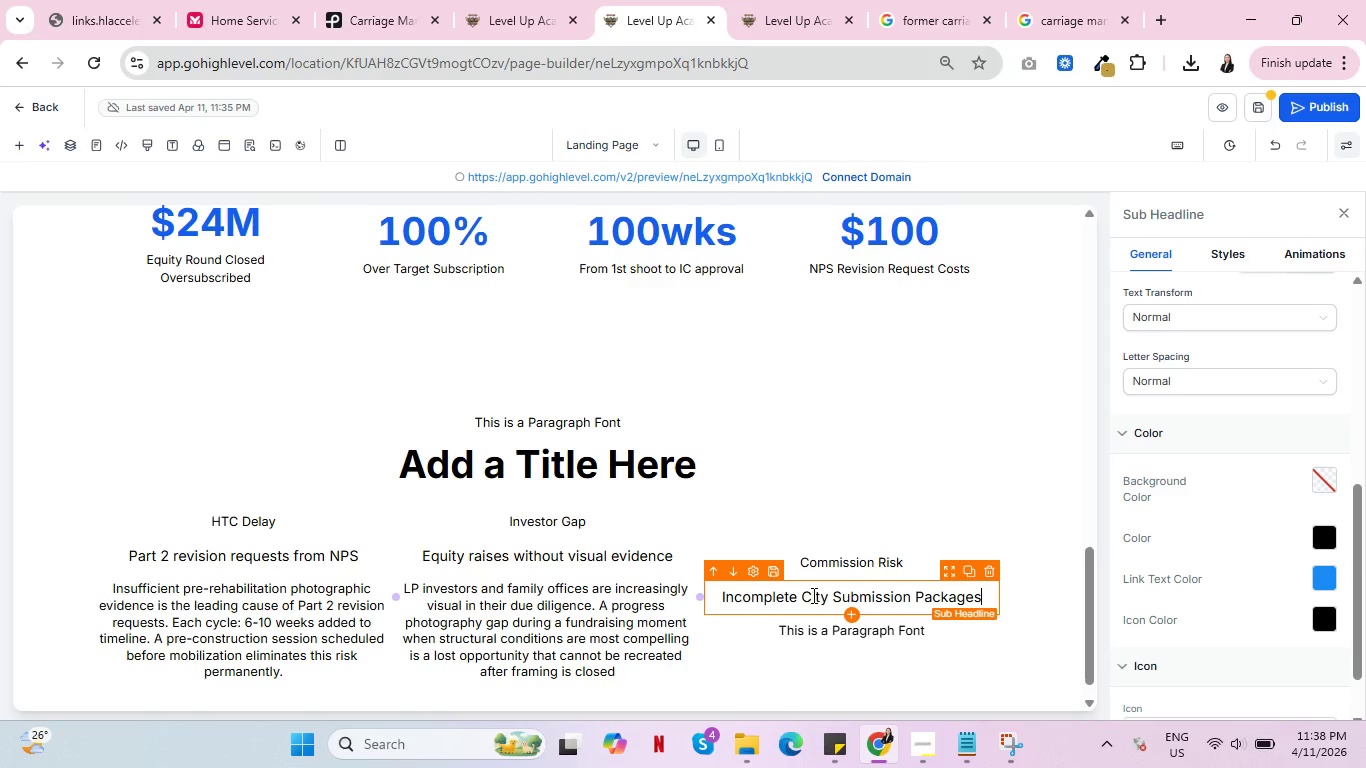 
double_click([804, 635])
 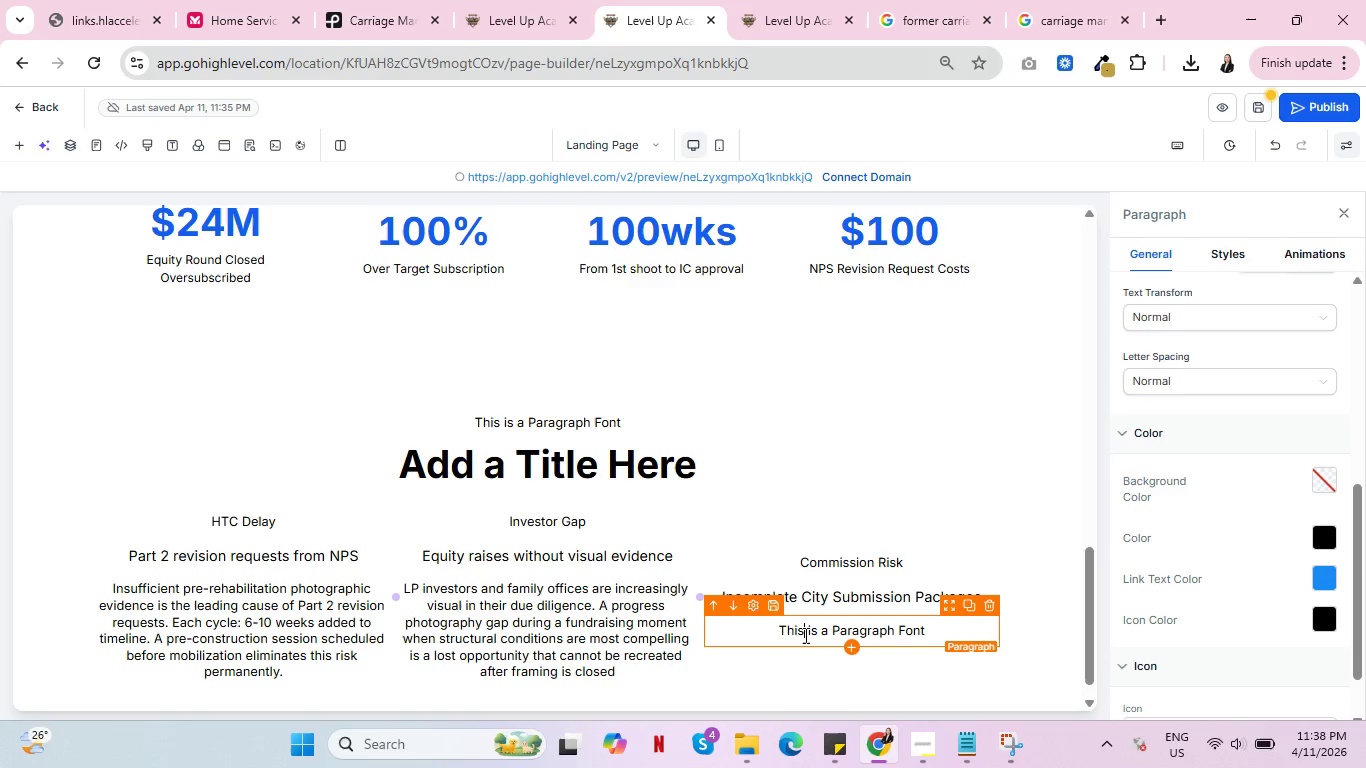 
triple_click([804, 635])
 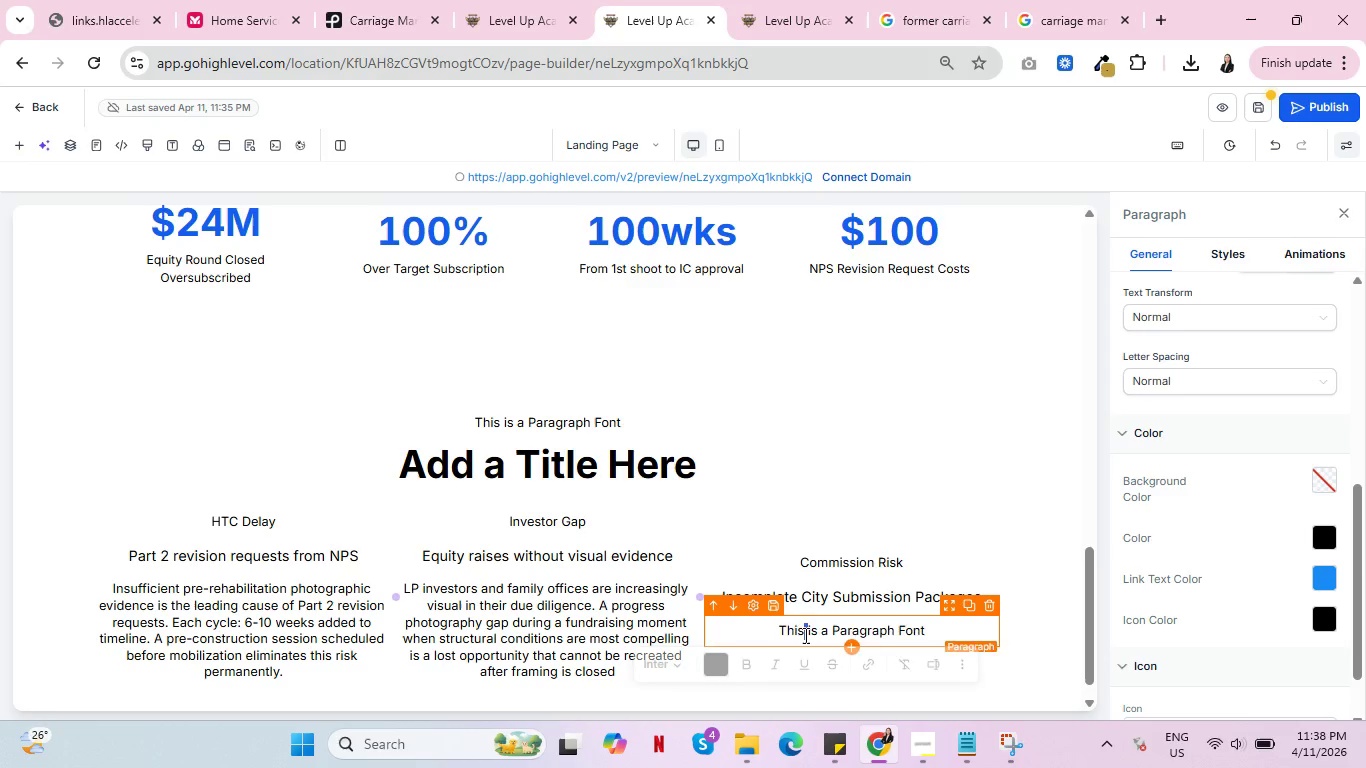 
triple_click([804, 635])
 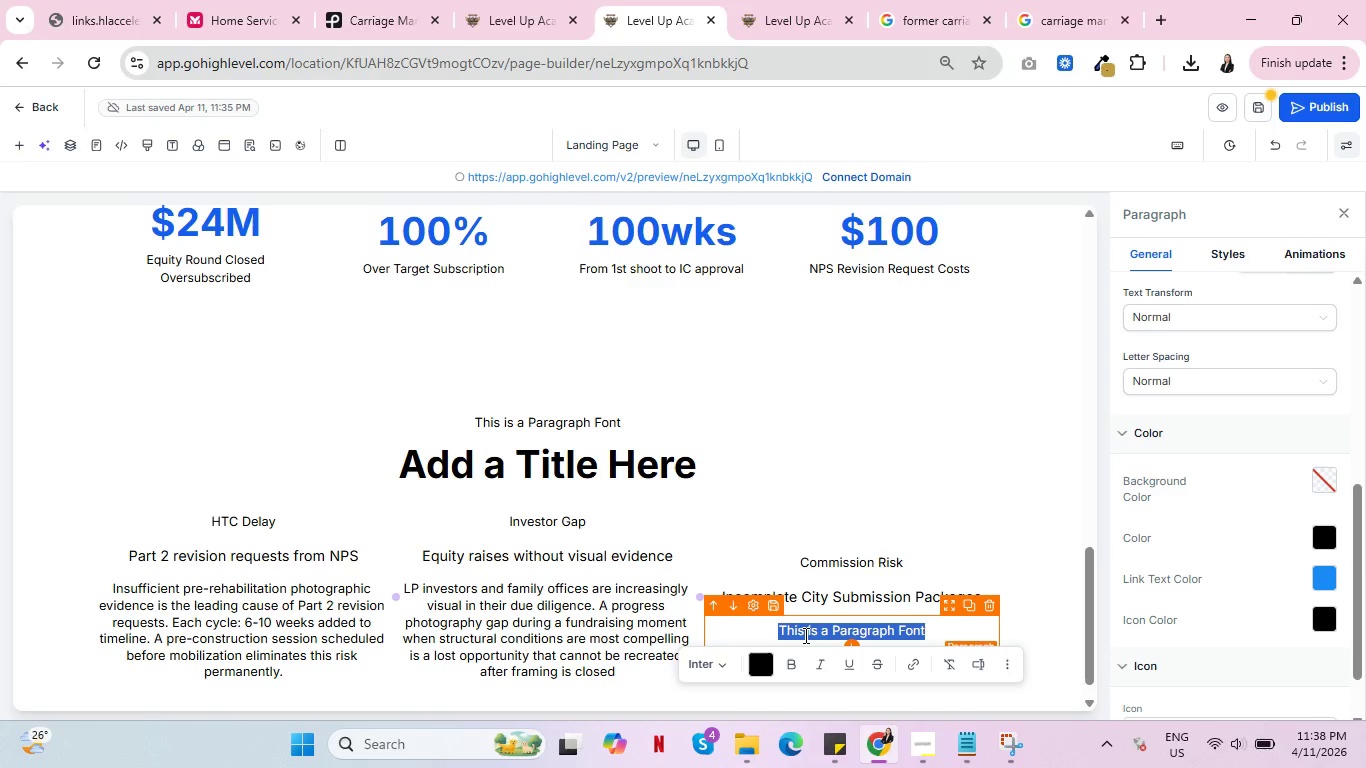 
key(Backspace)
type(Historic preservation commisso)
key(Backspace)
type(ions in most major jurisditc)
key(Backspace)
key(Backspace)
type(ctions )
 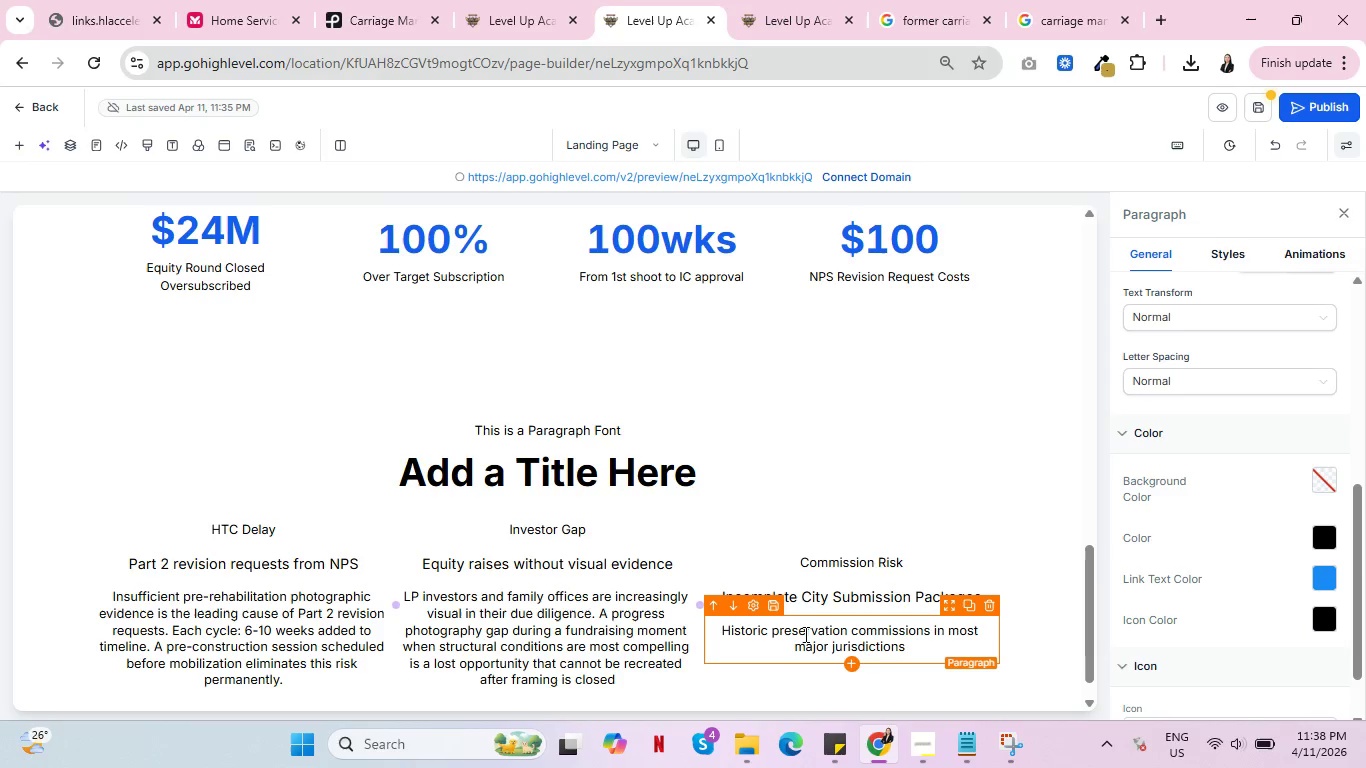 
type(now reqi)
key(Backspace)
type(uire drone-cp)
key(Backspace)
type(aptured orthographic elevations )
 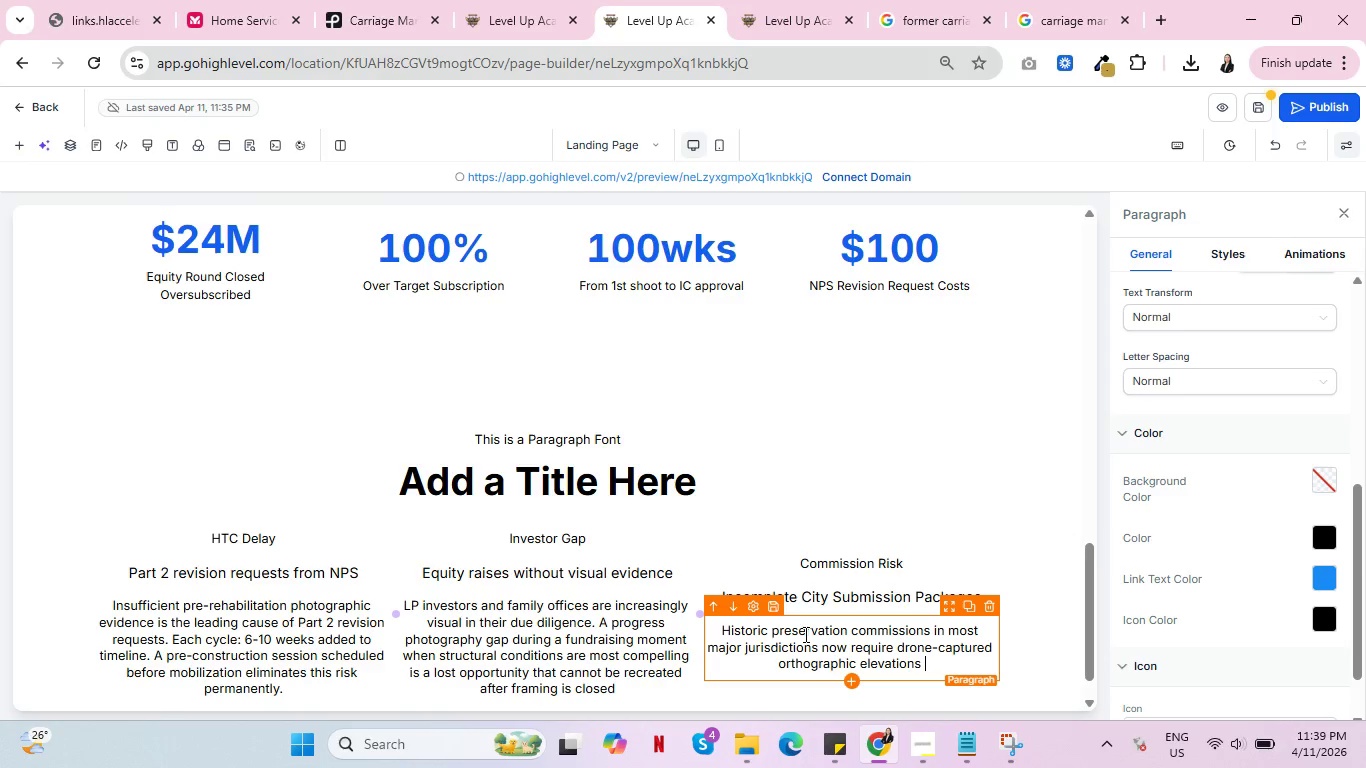 
type(and detia)
key(Backspace)
key(Backspace)
type(ails)
key(Backspace)
type( photography in Certificate of Appropriateness applications. Incomplete )
 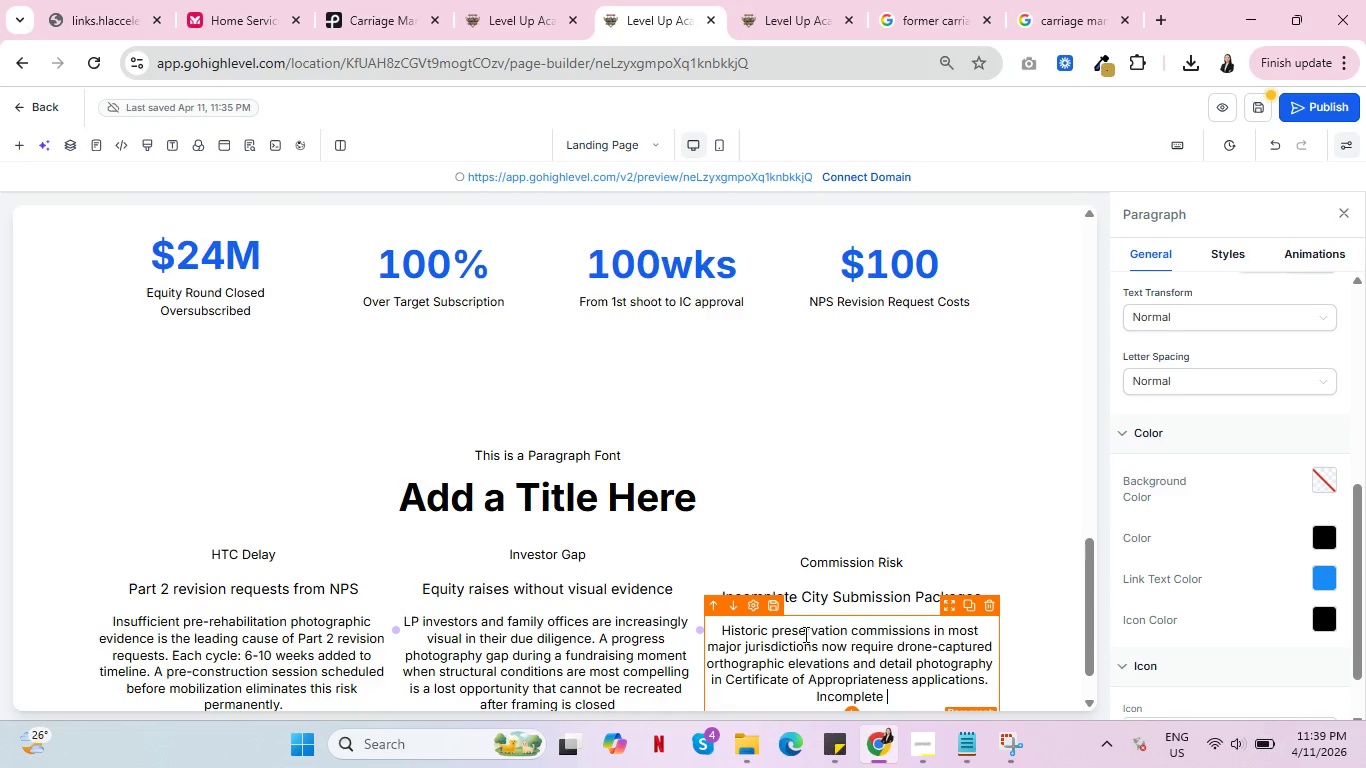 
wait(5.42)
 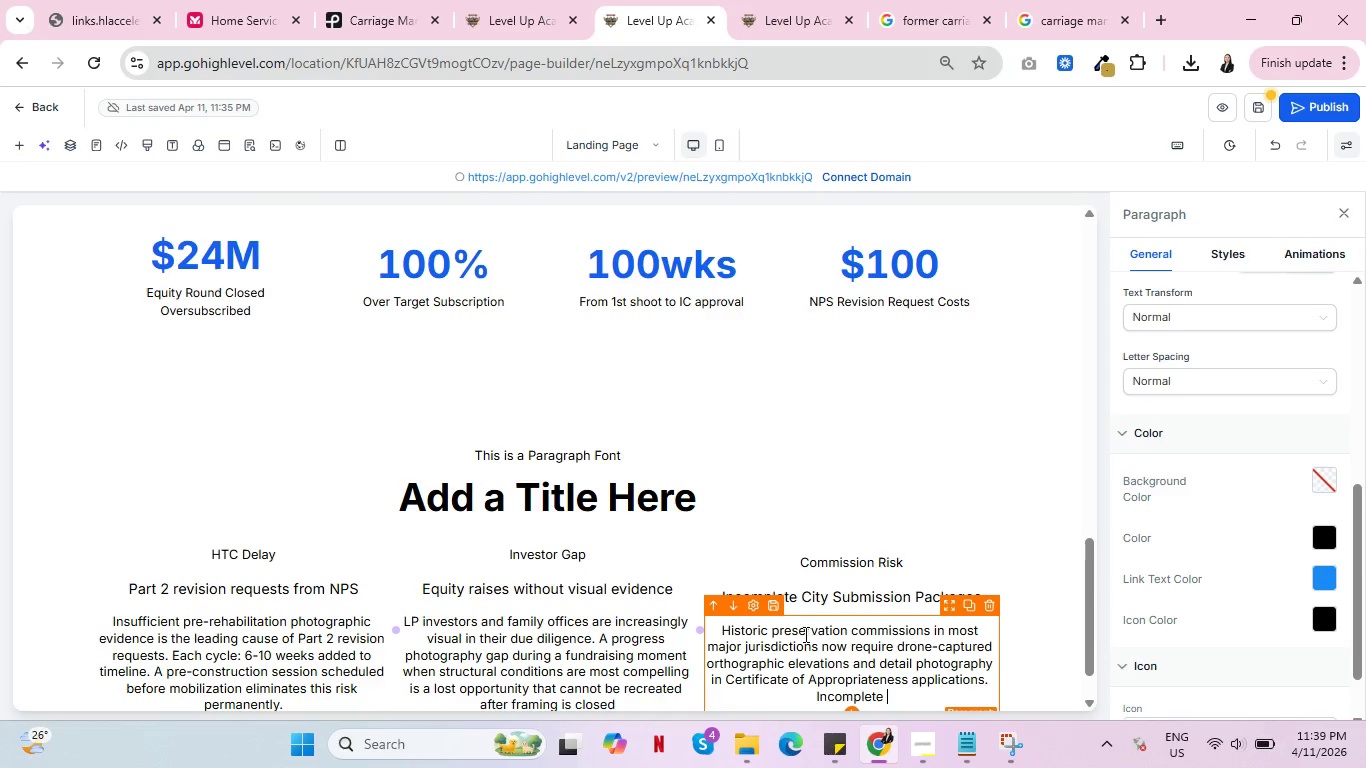 
type(submisson)
key(Backspace)
key(Backspace)
type(ions trigger additional review )
 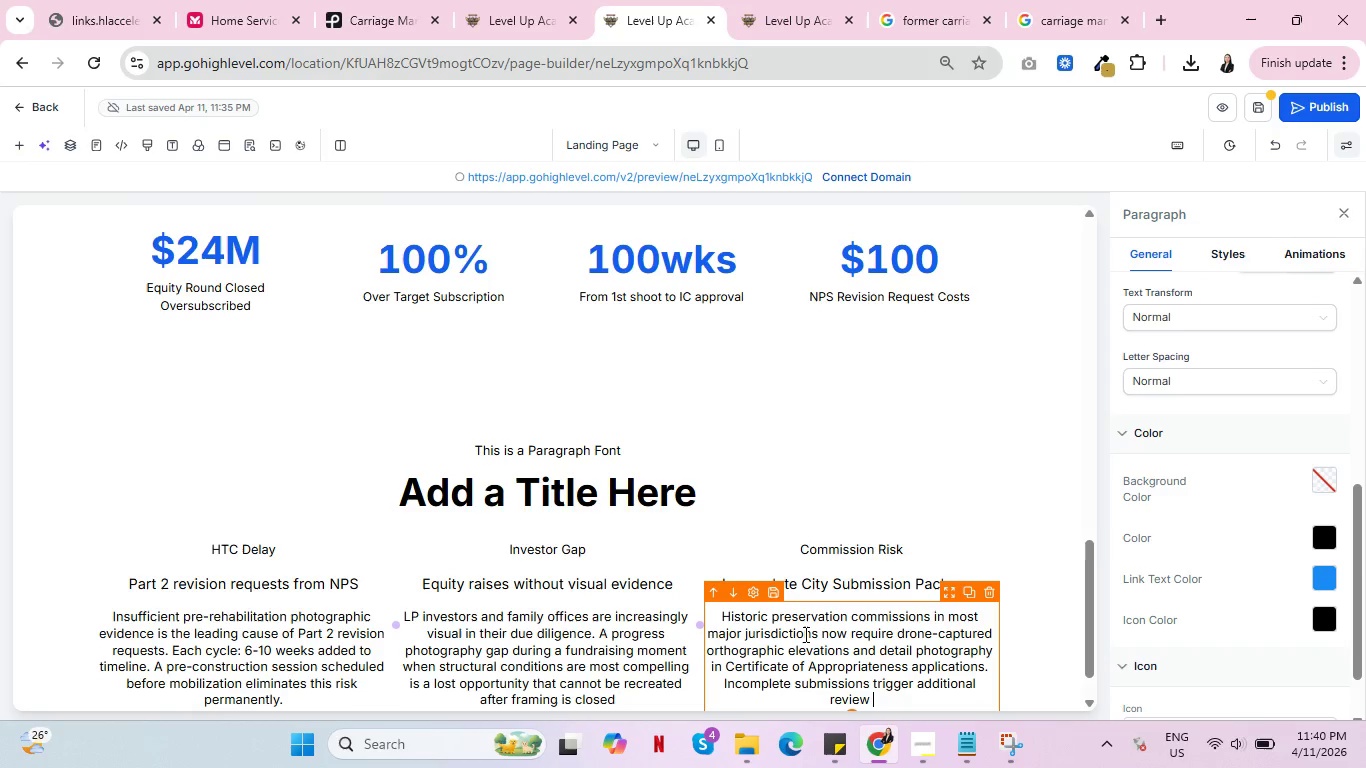 
type(cycles and potnen)
key(Backspace)
key(Backspace)
key(Backspace)
type(ential project holds.)
 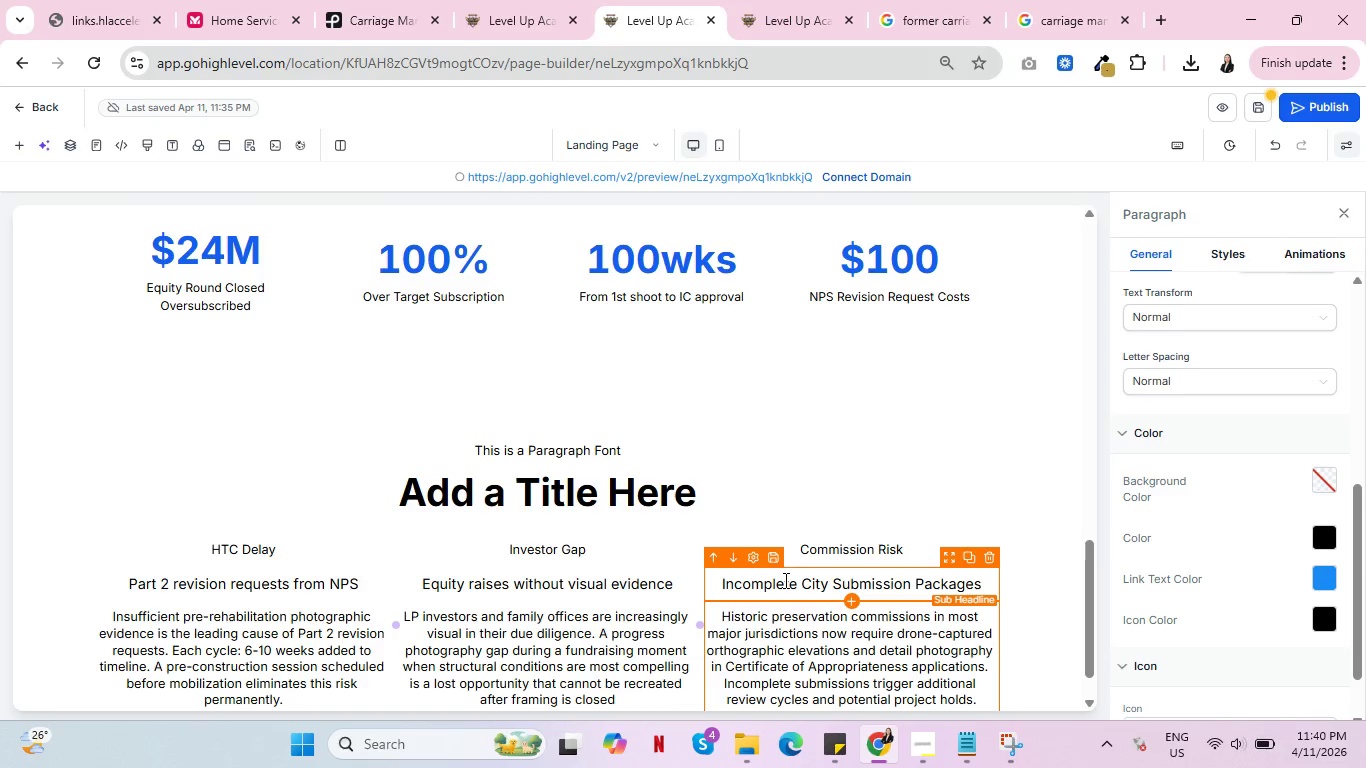 
wait(14.45)
 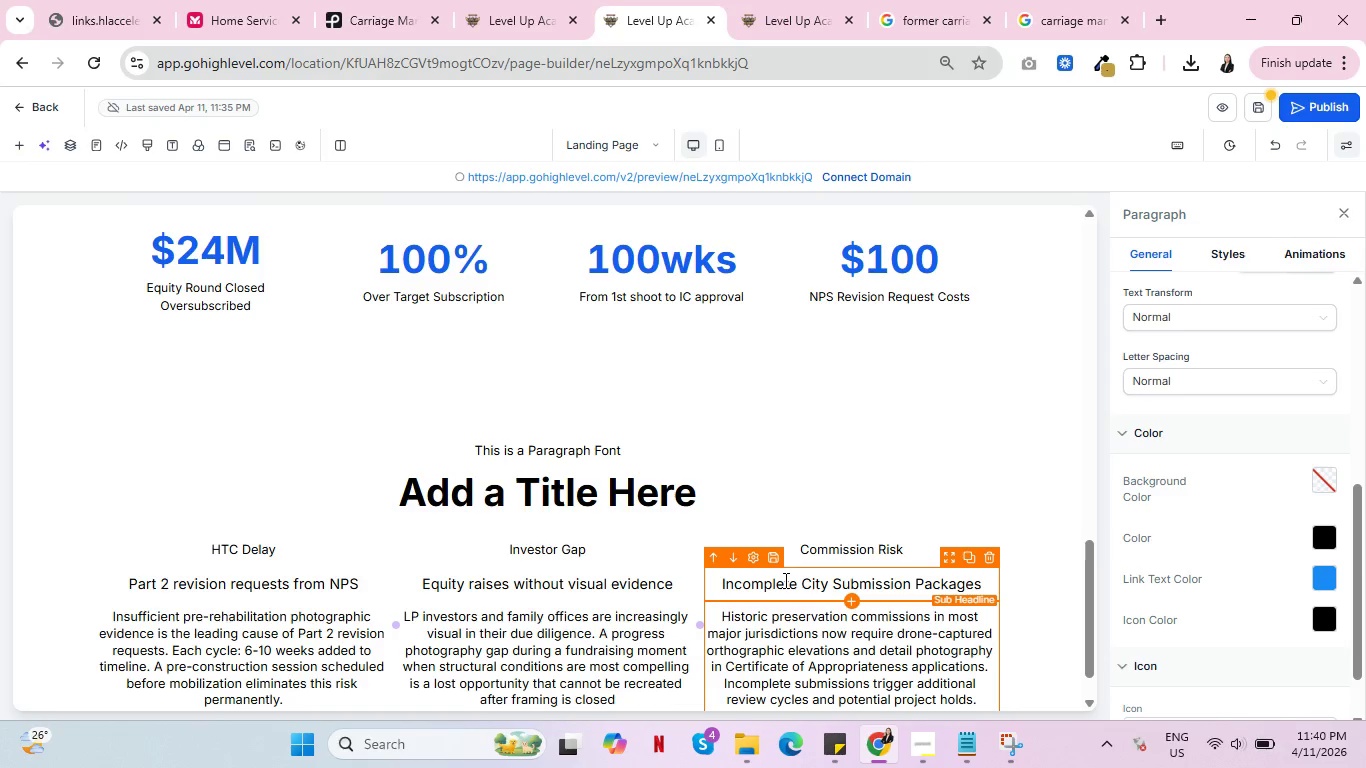 
double_click([523, 447])
 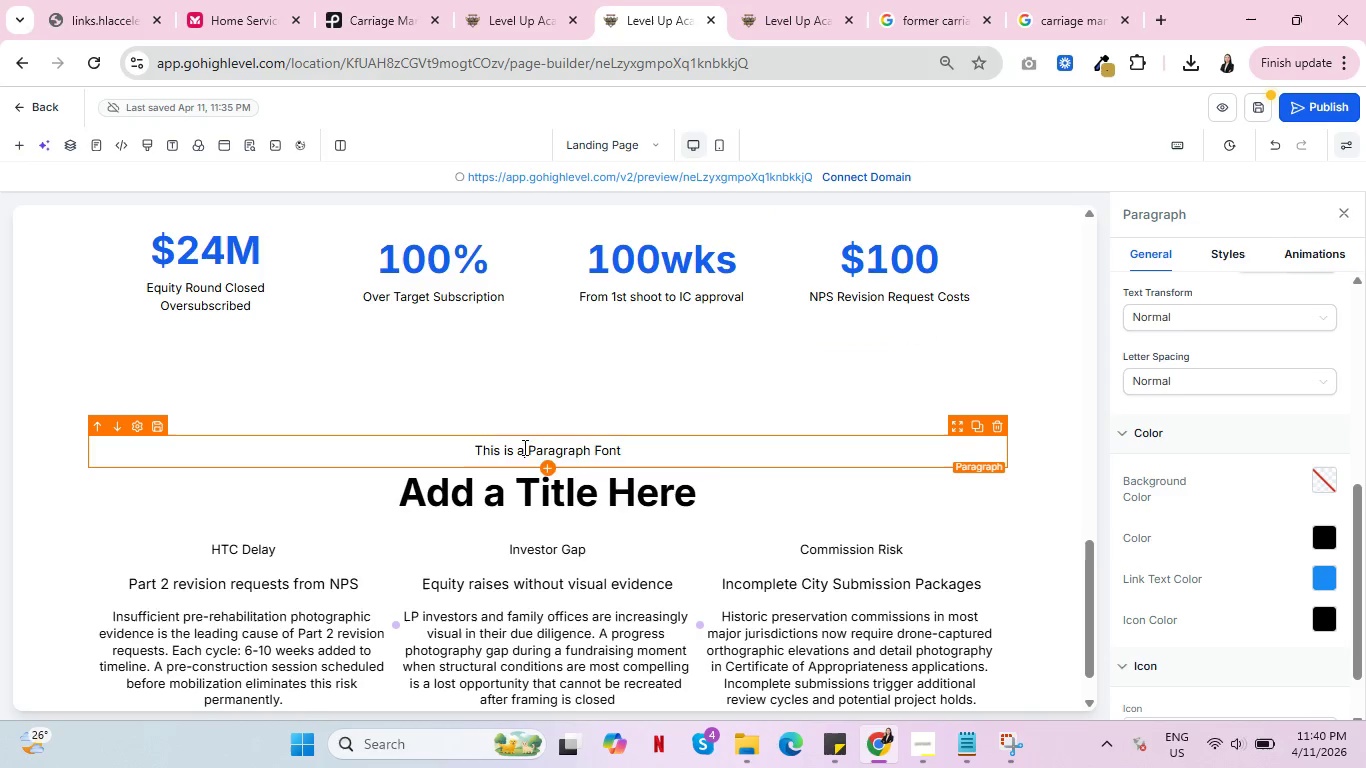 
triple_click([523, 447])
 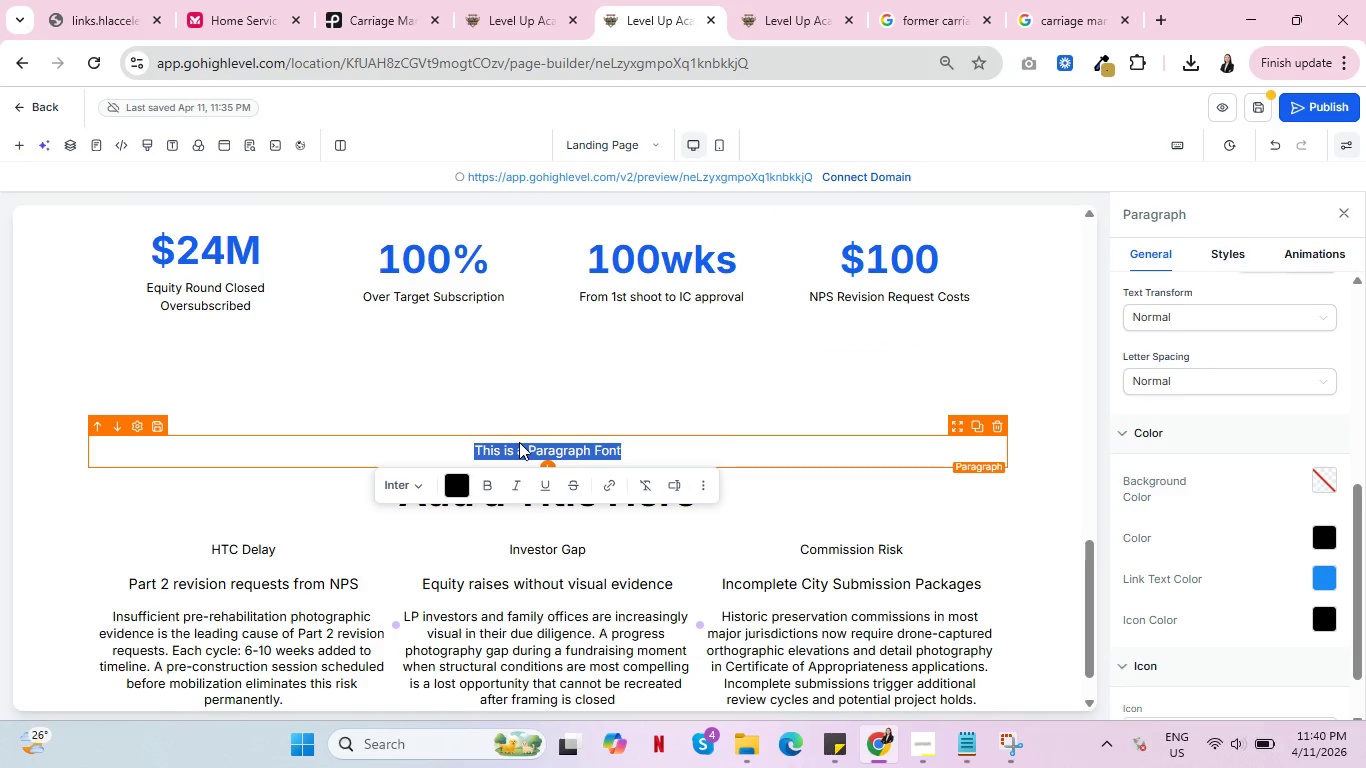 
type(WHAT DOCUMENTATION GAPS COST)
 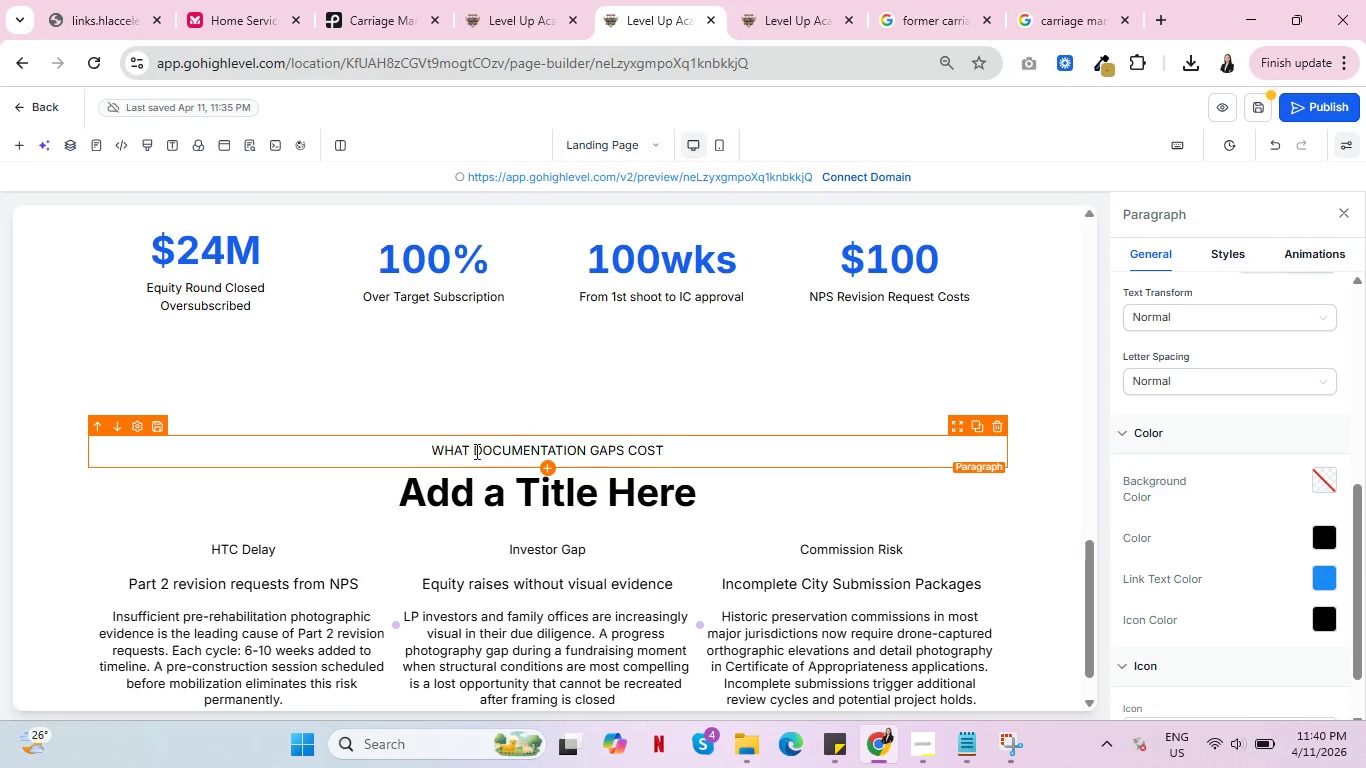 
double_click([472, 484])
 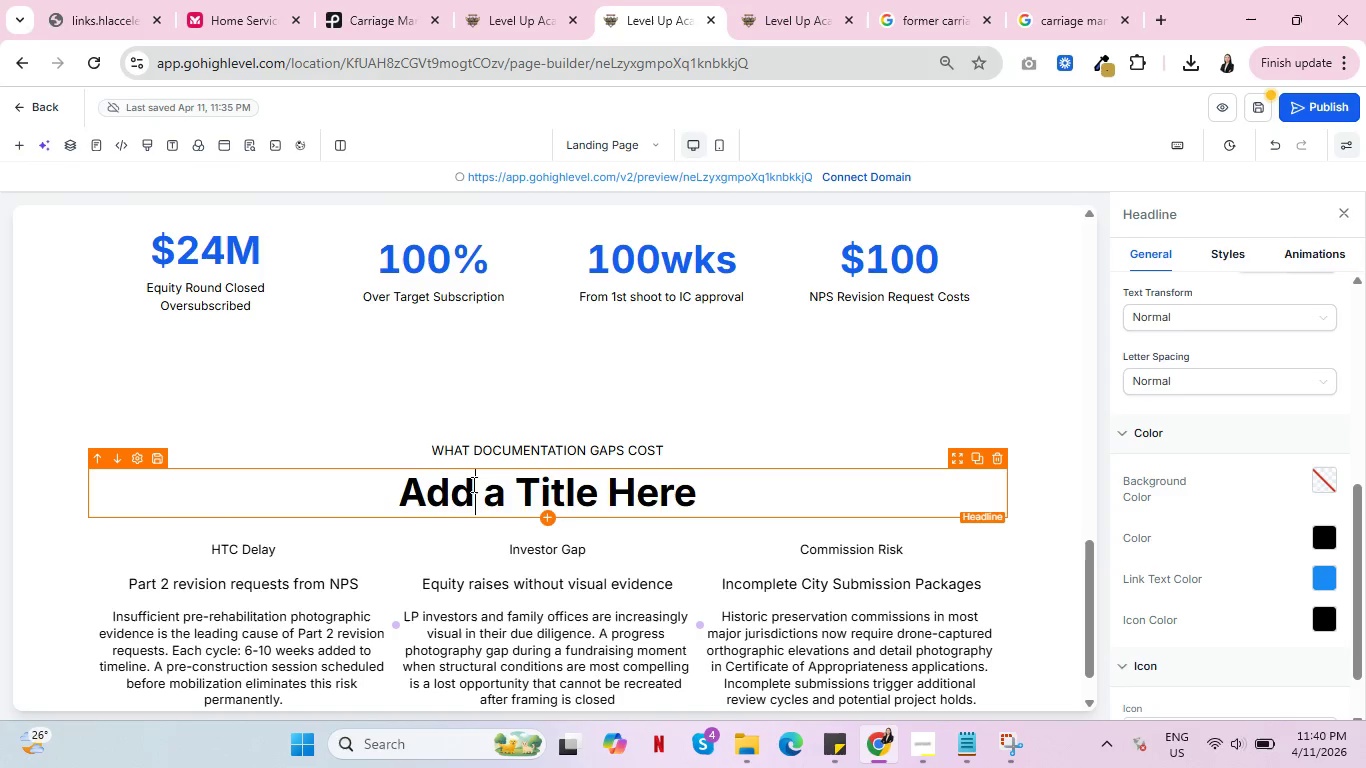 
triple_click([472, 484])
 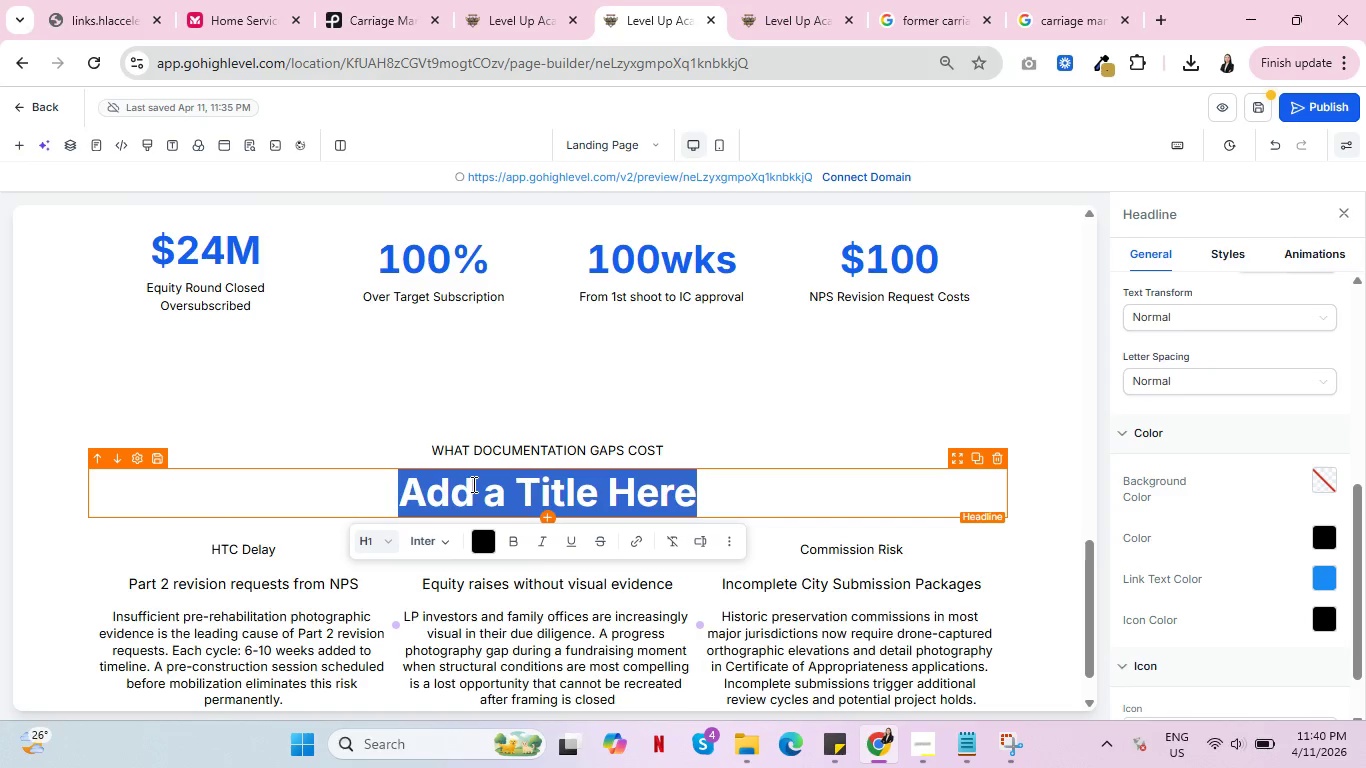 
type(Three rosk)
key(Backspace)
key(Backspace)
key(Backspace)
type(isks that structured photography eliminates)
 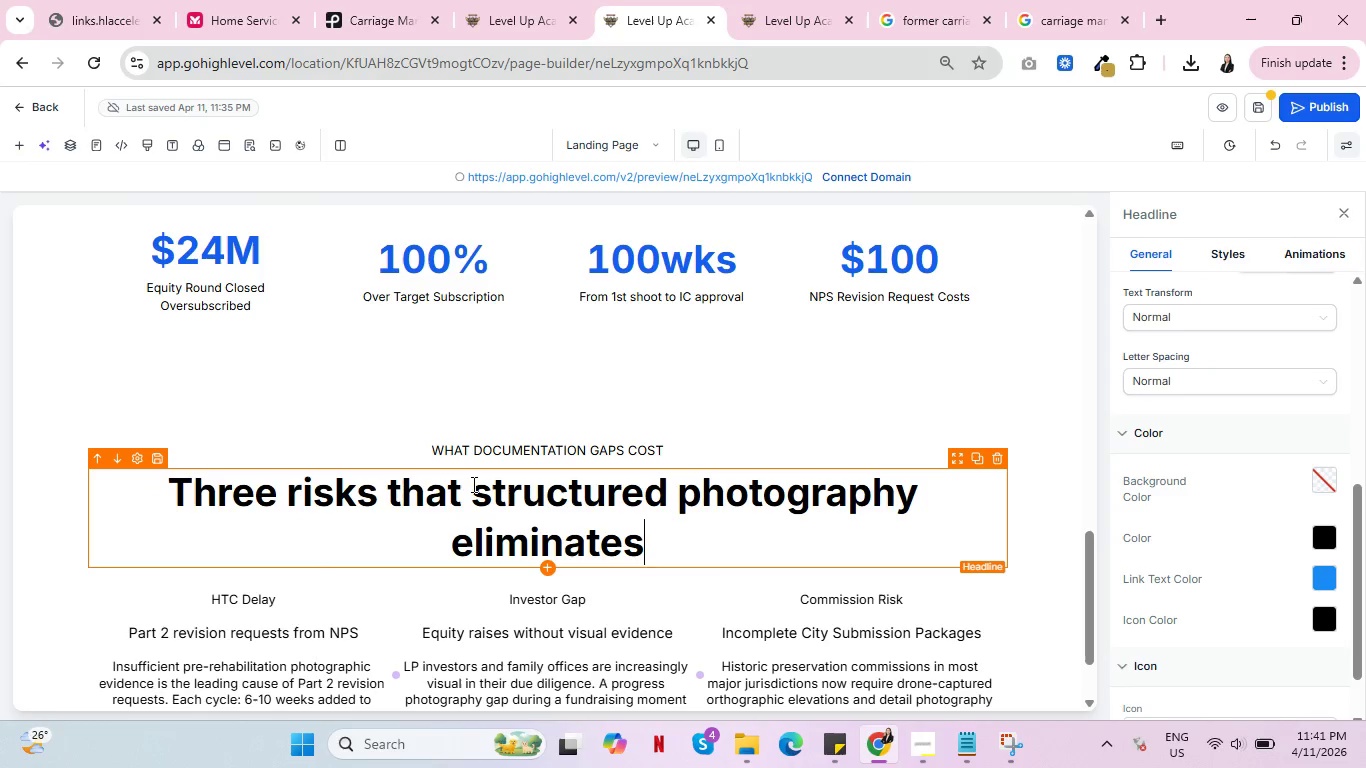 
scroll: coordinate [401, 538], scroll_direction: down, amount: 7.0
 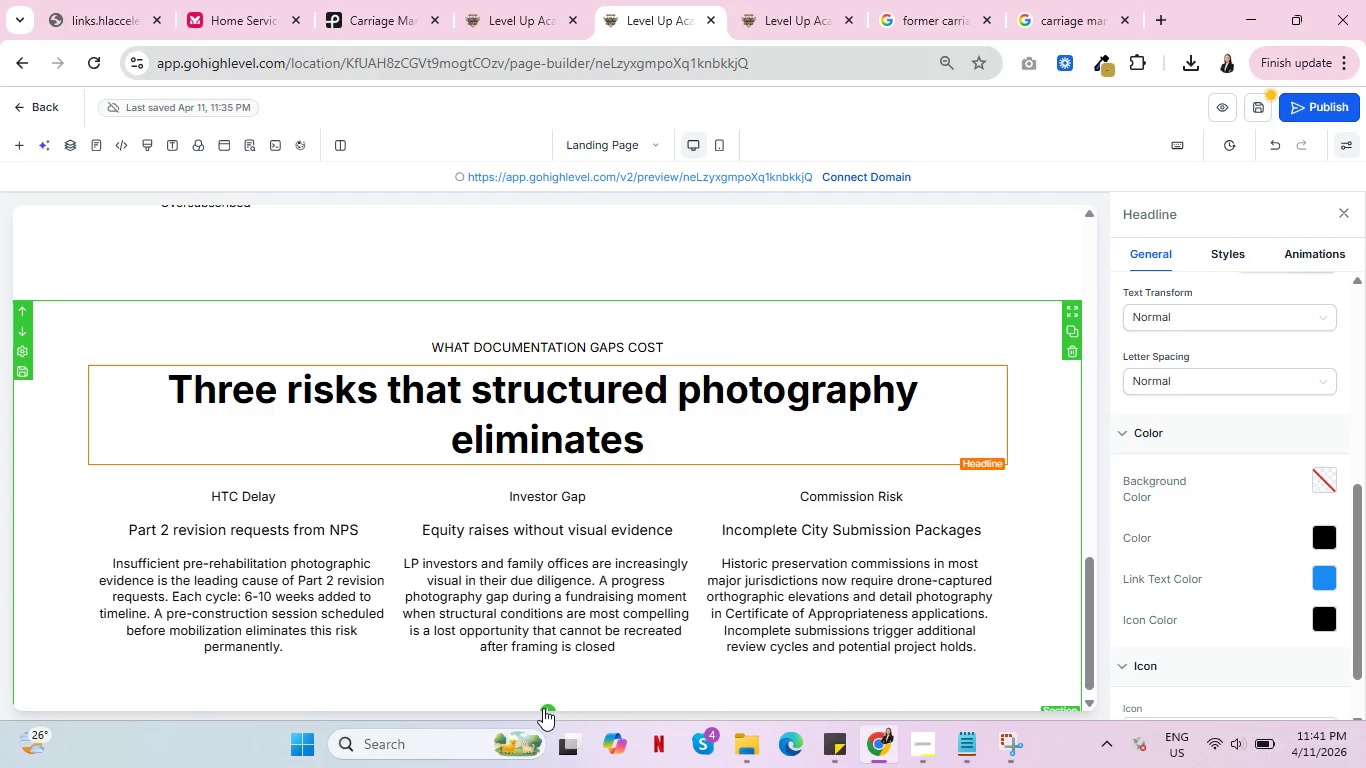 
left_click([543, 708])
 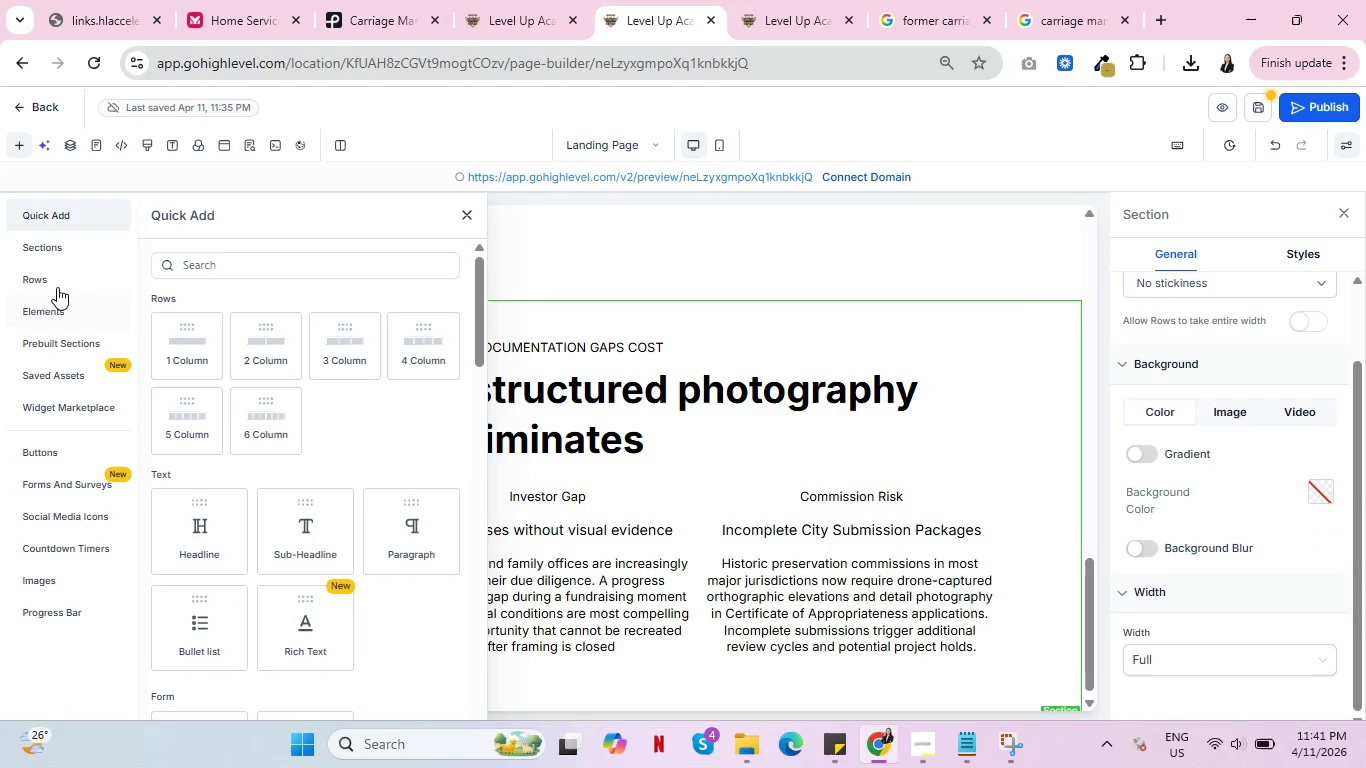 
left_click([56, 250])
 